 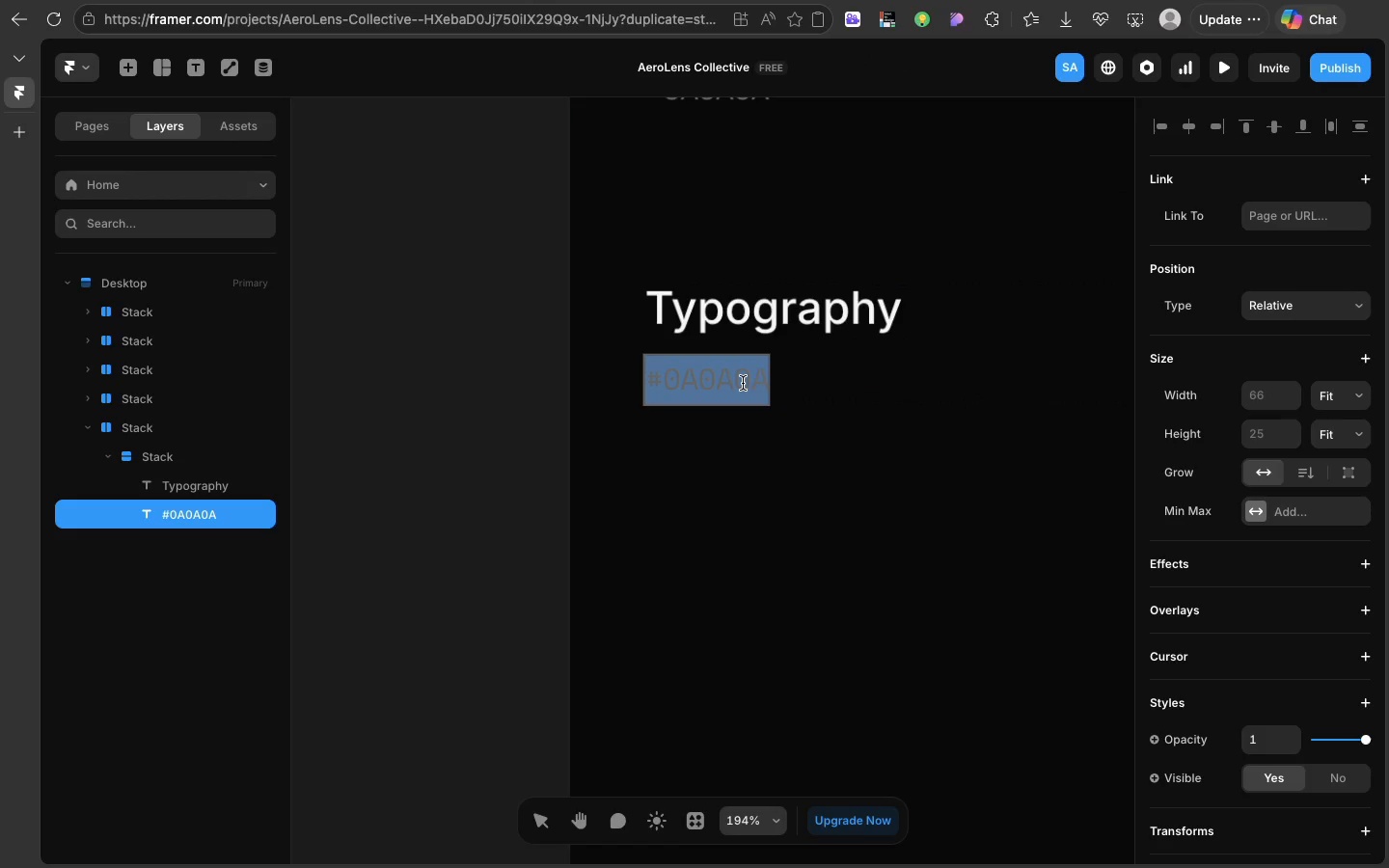 
triple_click([743, 383])
 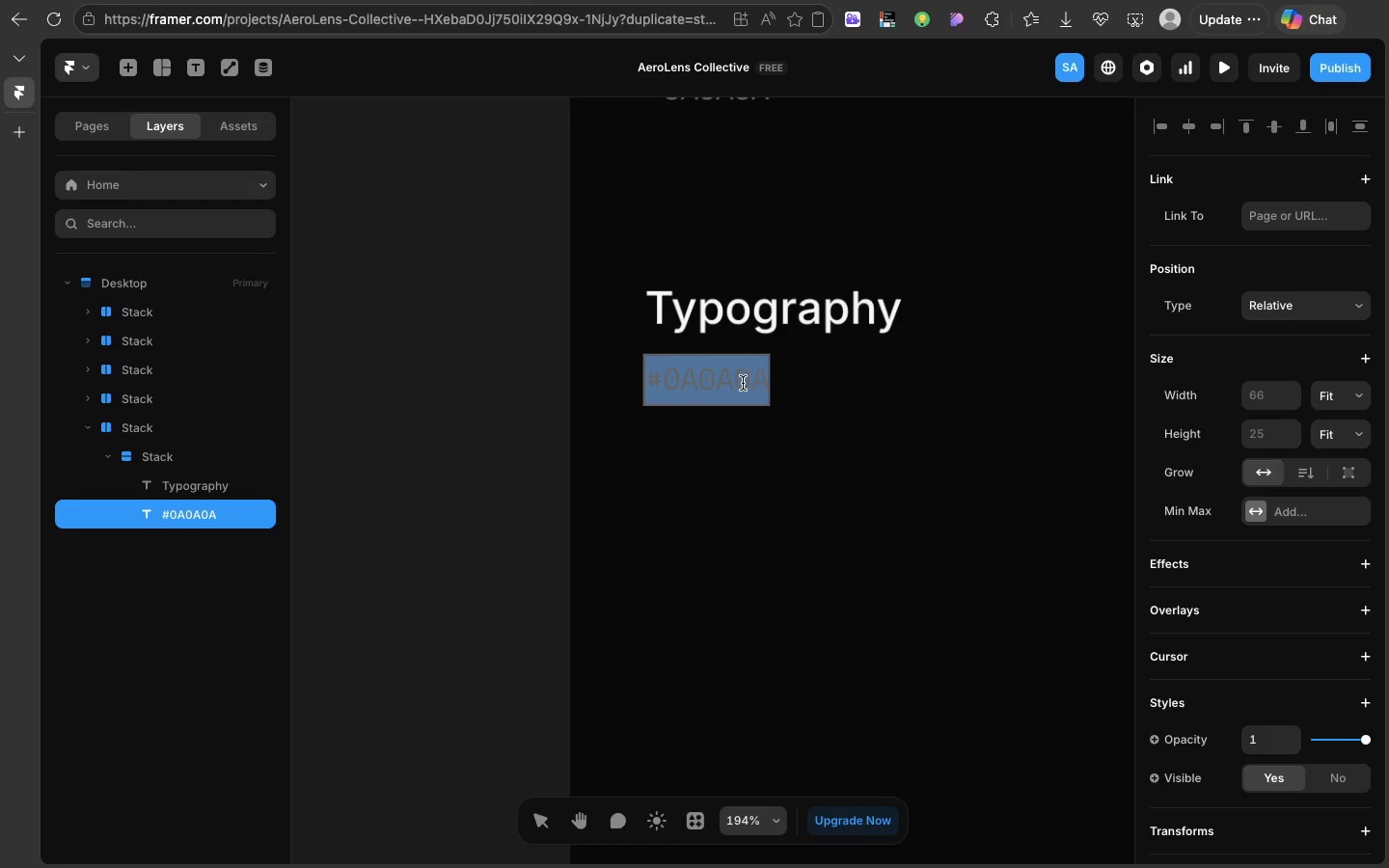 
triple_click([743, 383])
 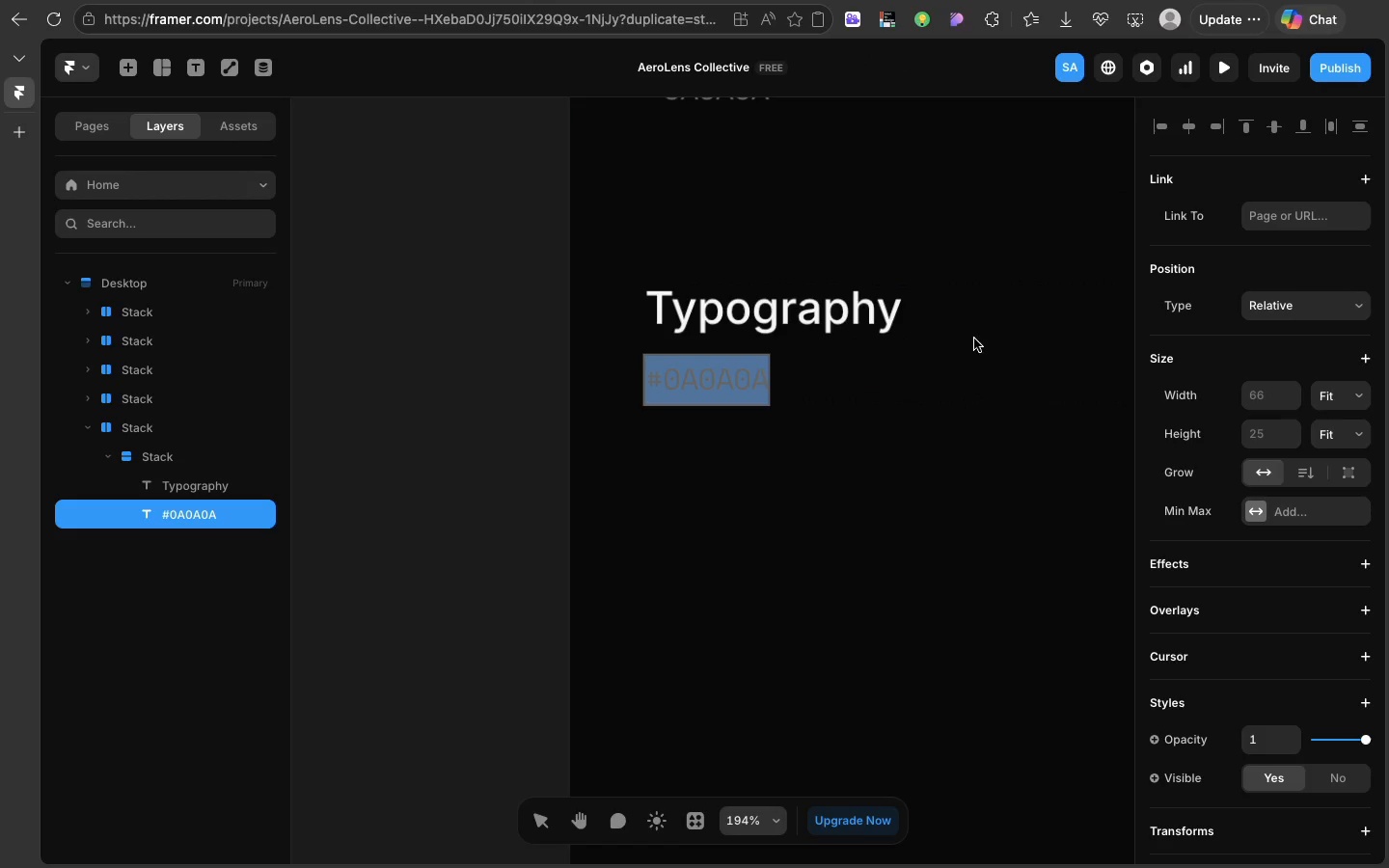 
scroll: coordinate [1386, 596], scroll_direction: down, amount: 123.0
 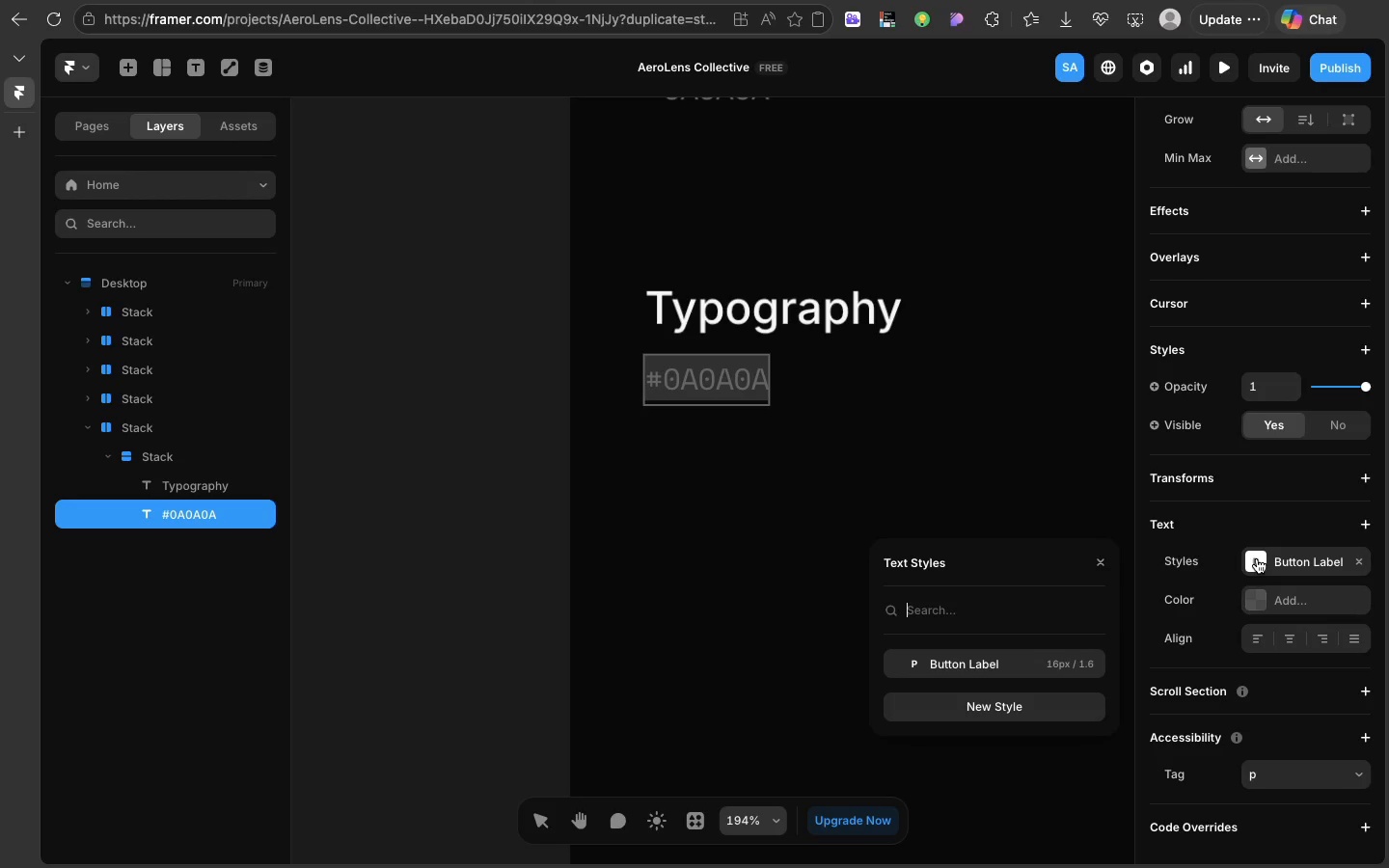 
left_click([1257, 558])
 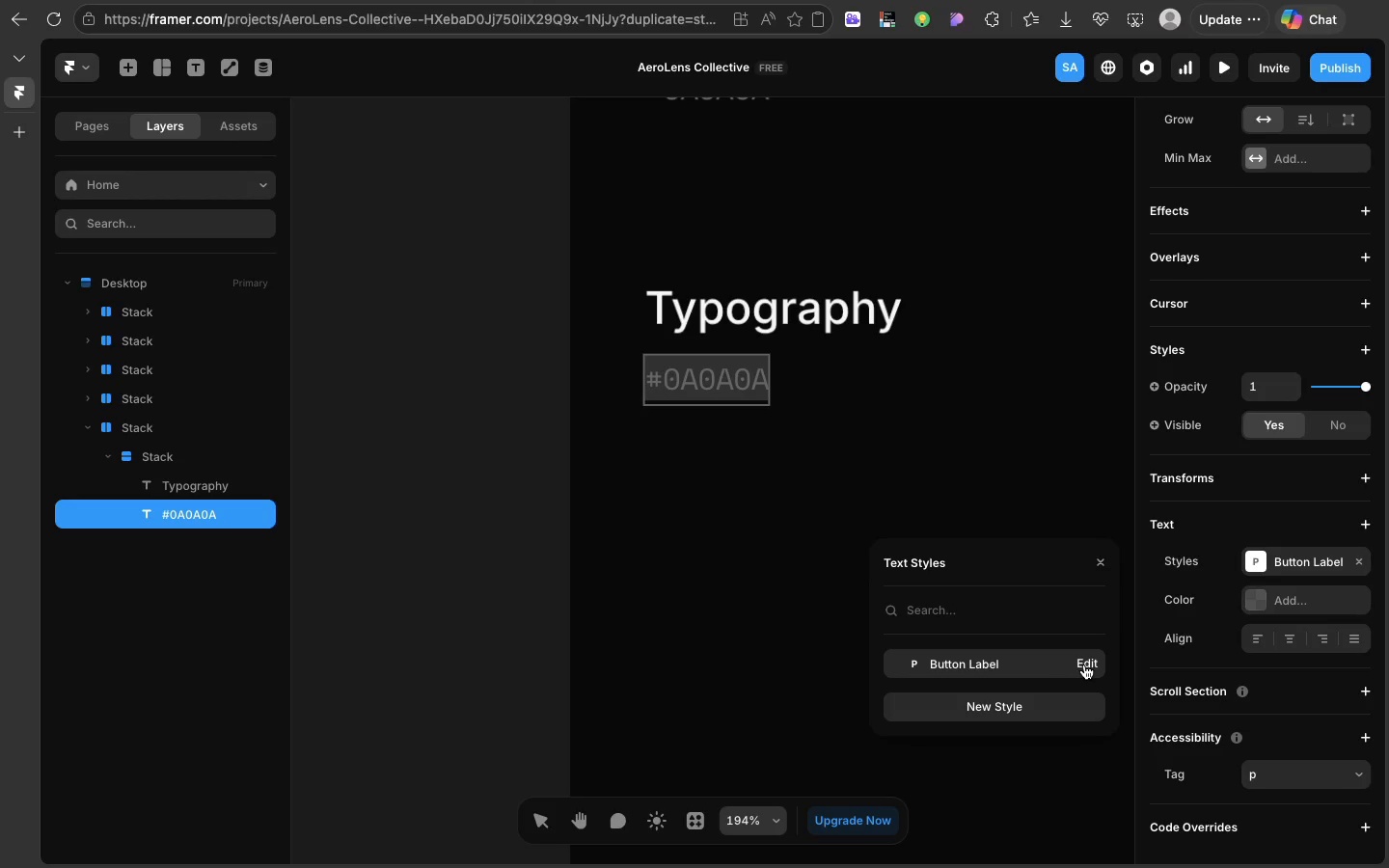 
left_click([1084, 665])
 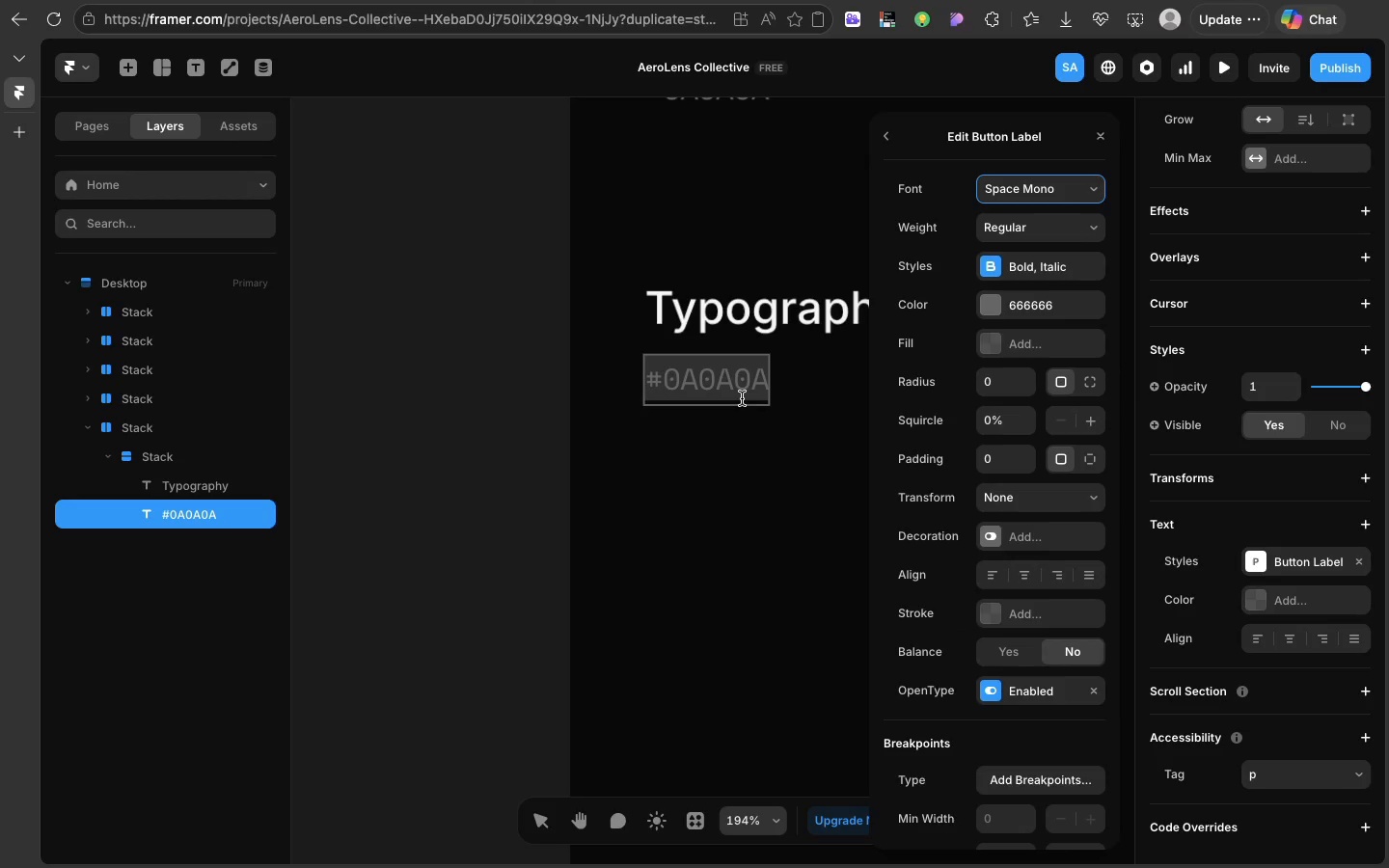 
wait(6.15)
 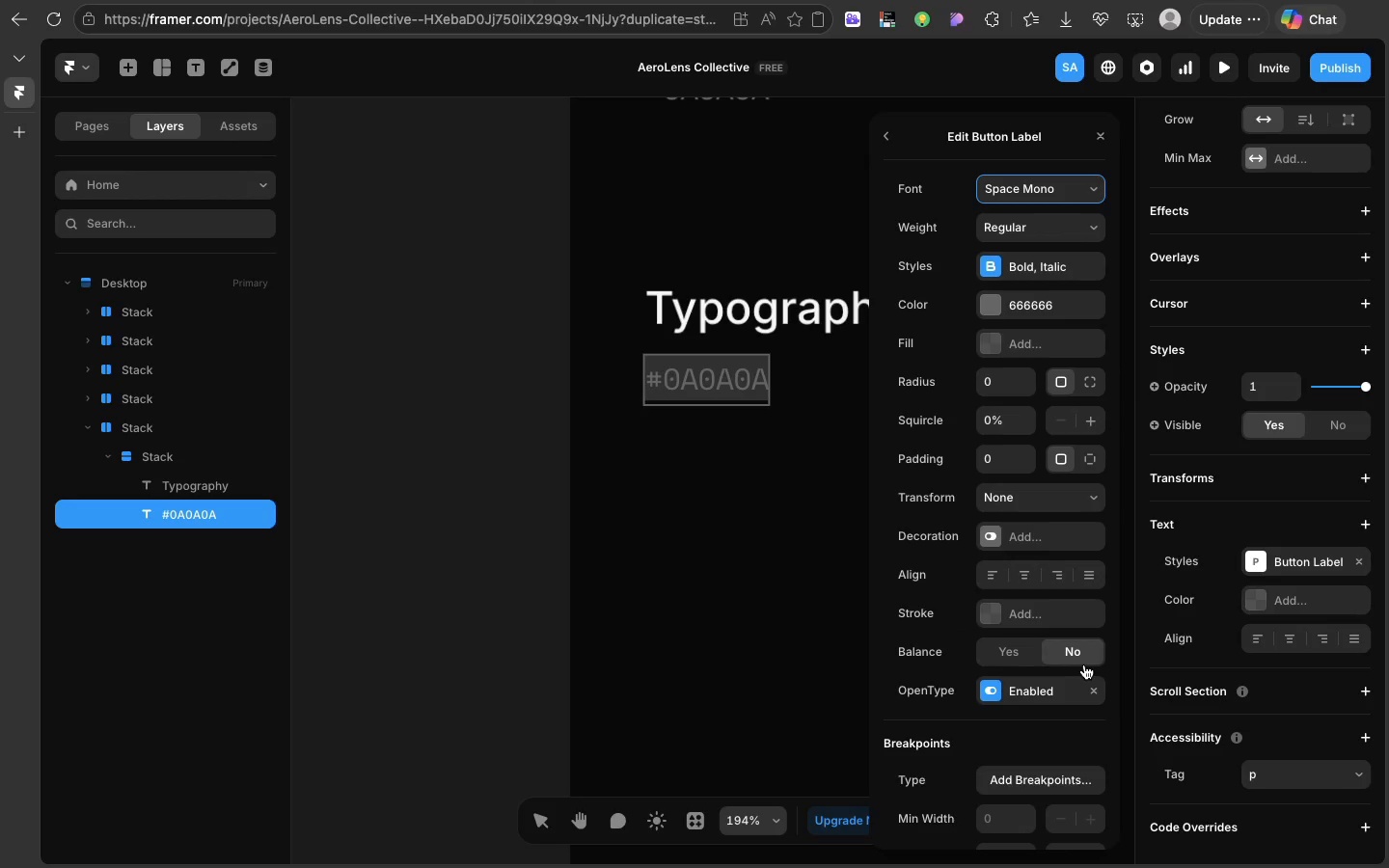 
left_click([741, 395])
 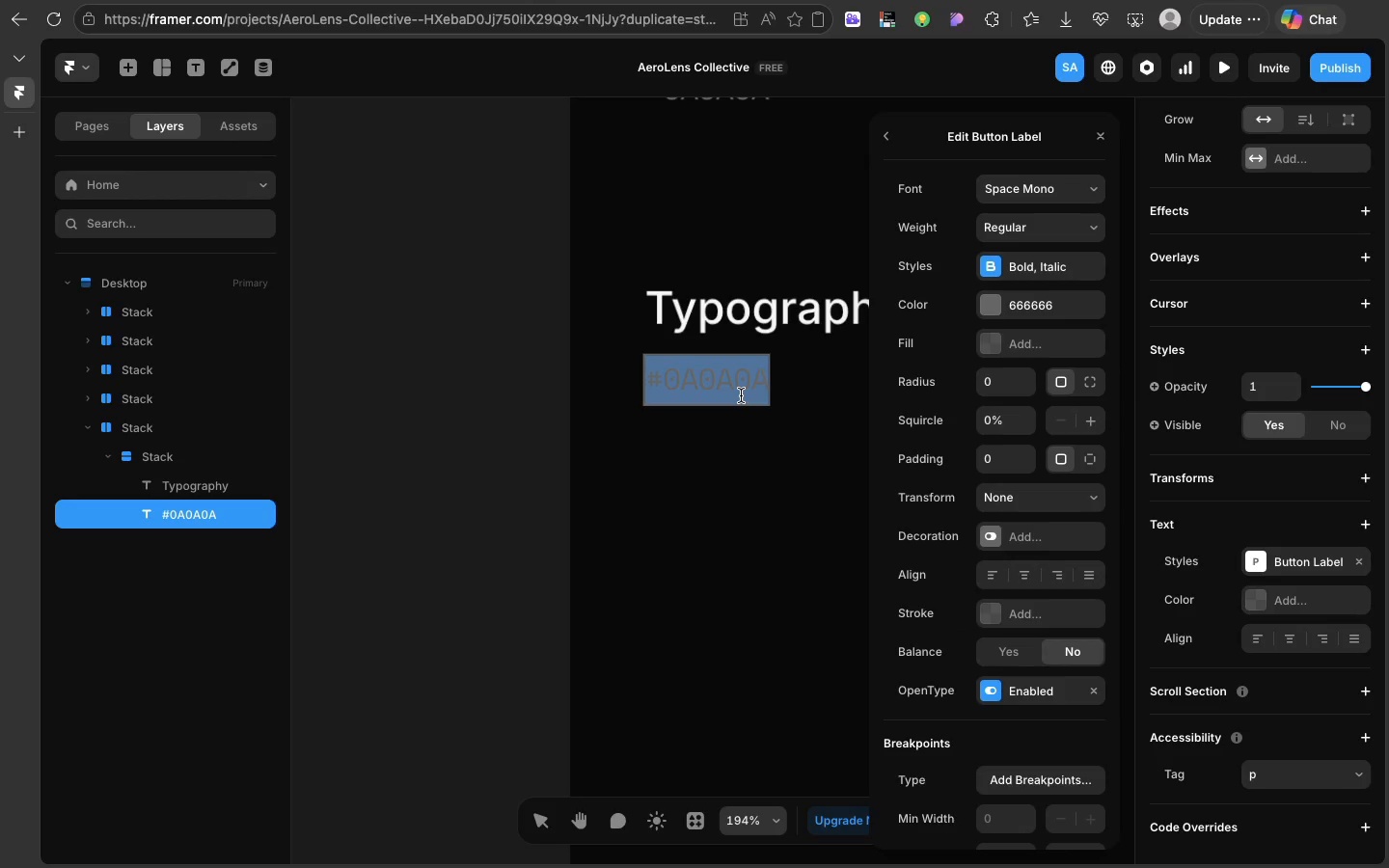 
type(Fot)
key(Backspace)
key(Backspace)
key(Backspace)
type(ONT')
key(Backspace)
type(;)
key(Backspace)
type(;)
key(Backspace)
type(: Space ono)
 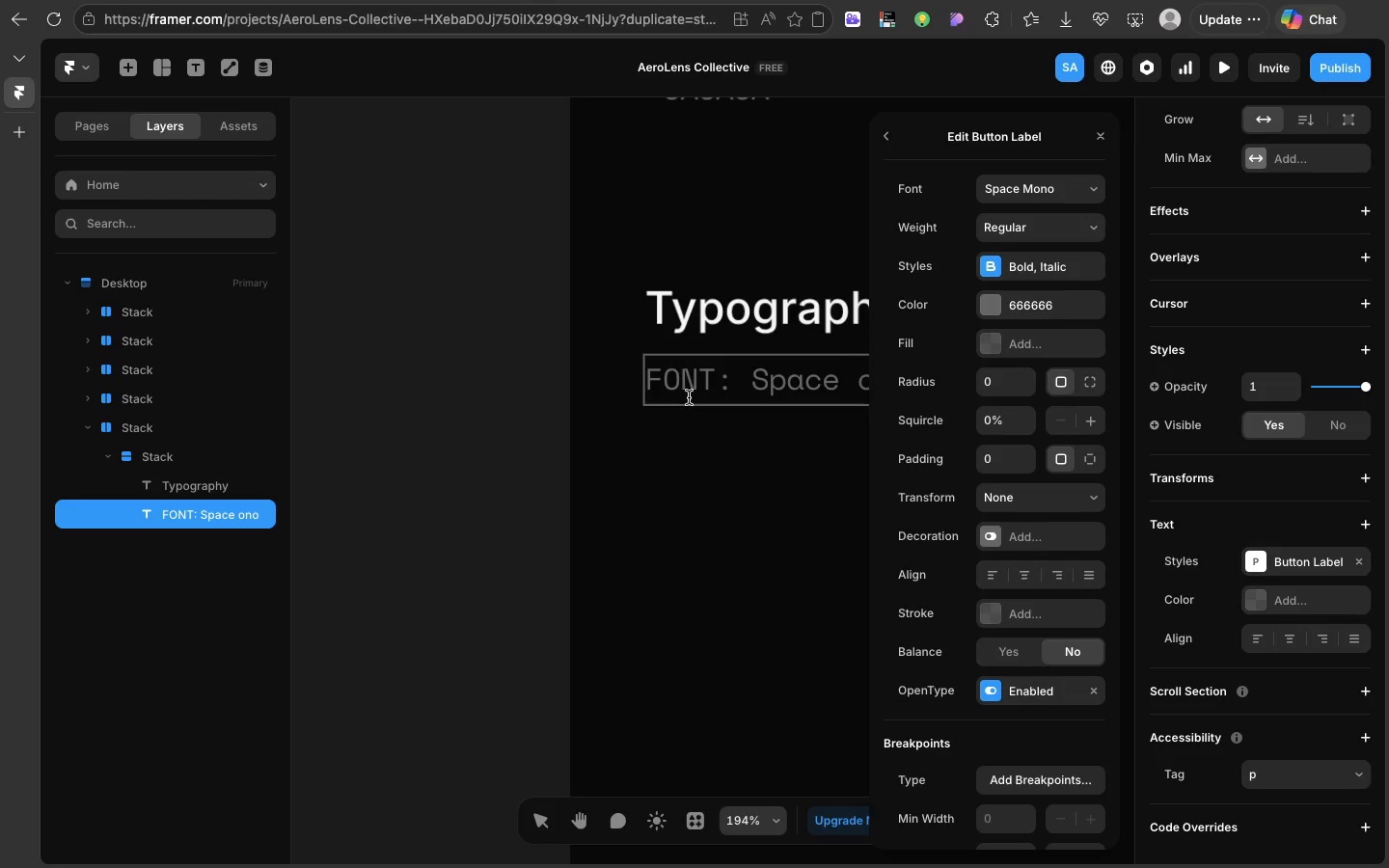 
hold_key(key=CapsLock, duration=1.0)
 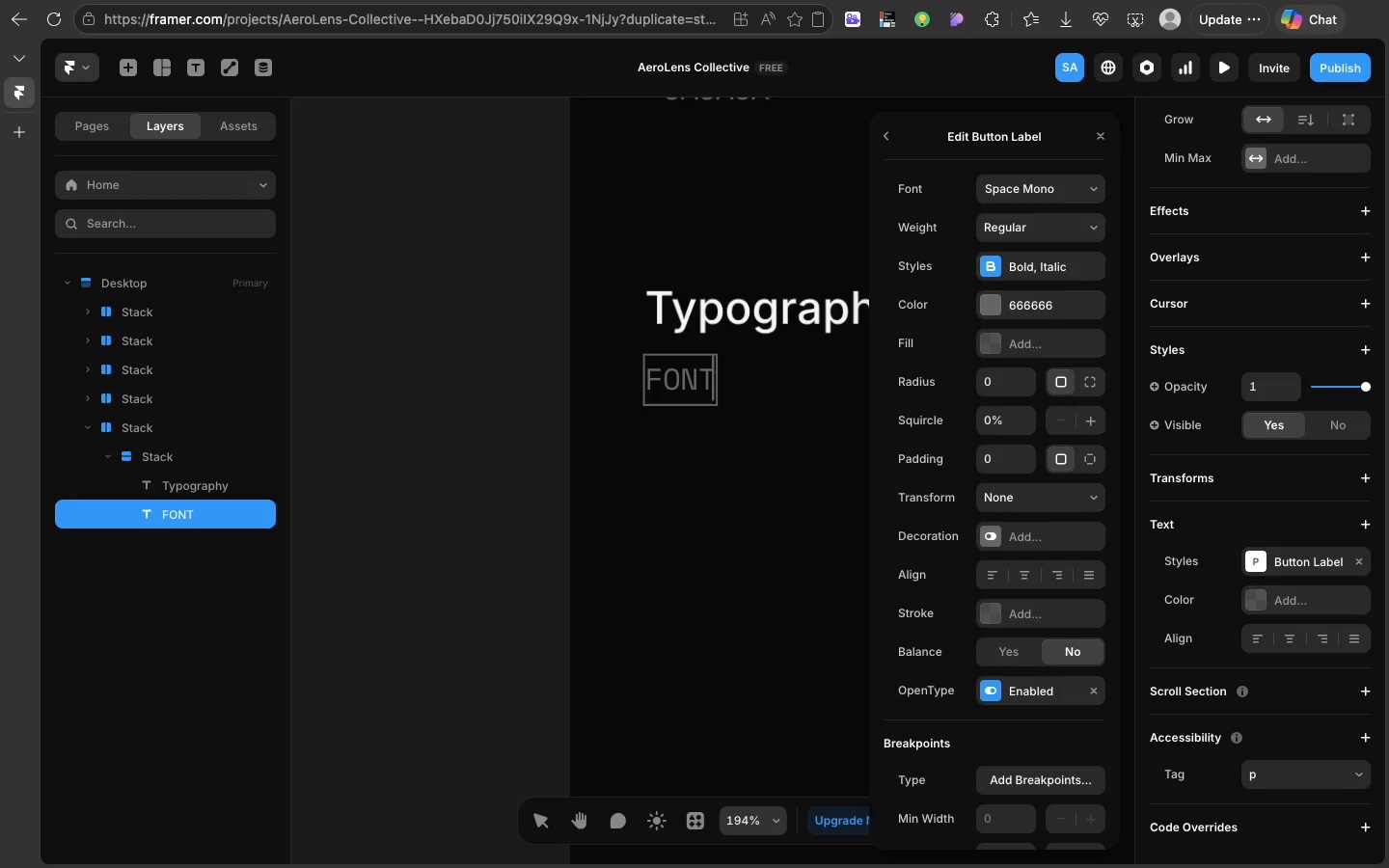 
hold_key(key=CapsLock, duration=0.57)
 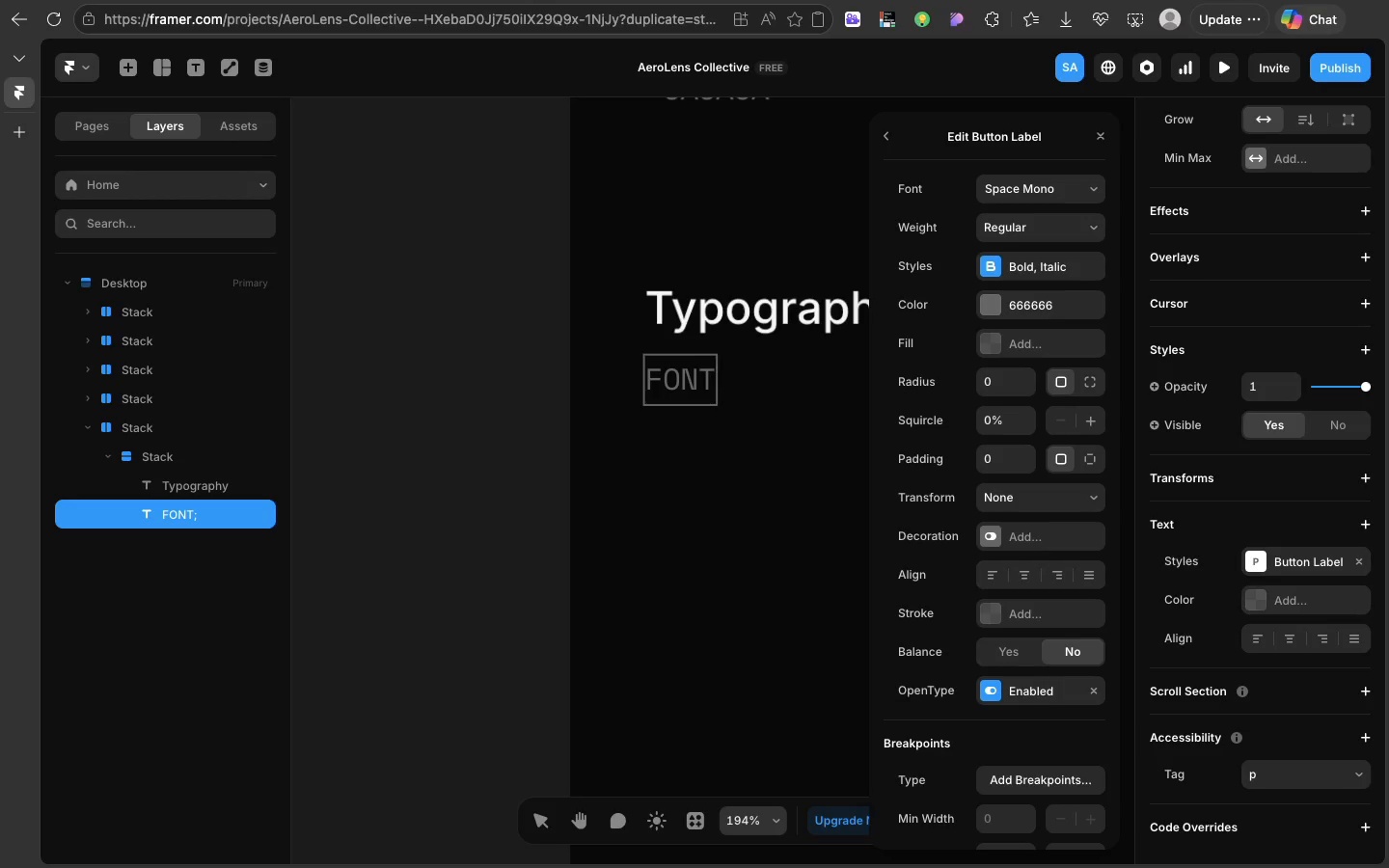 
scroll: coordinate [689, 396], scroll_direction: down, amount: 23.0
 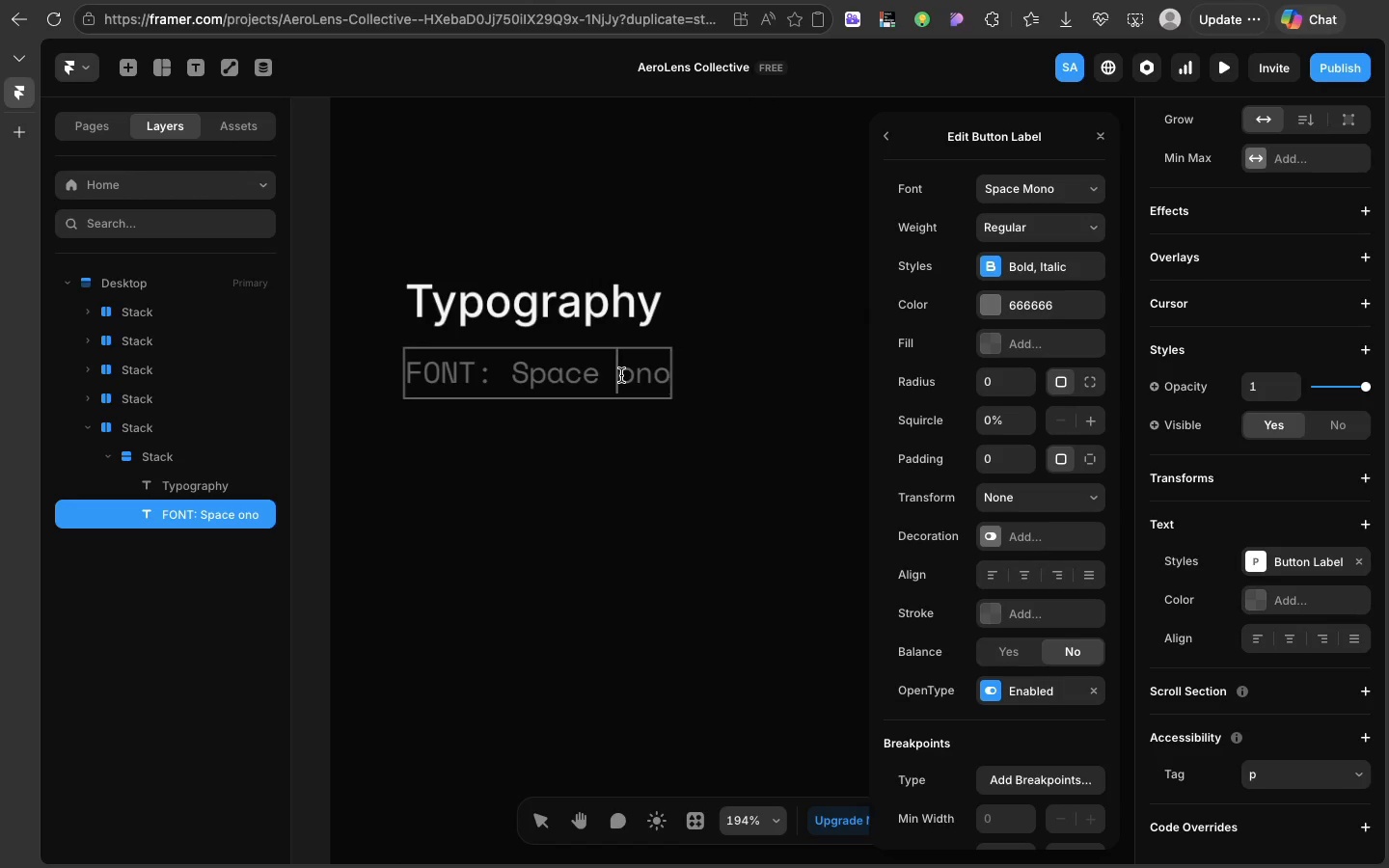 
left_click([621, 375])
 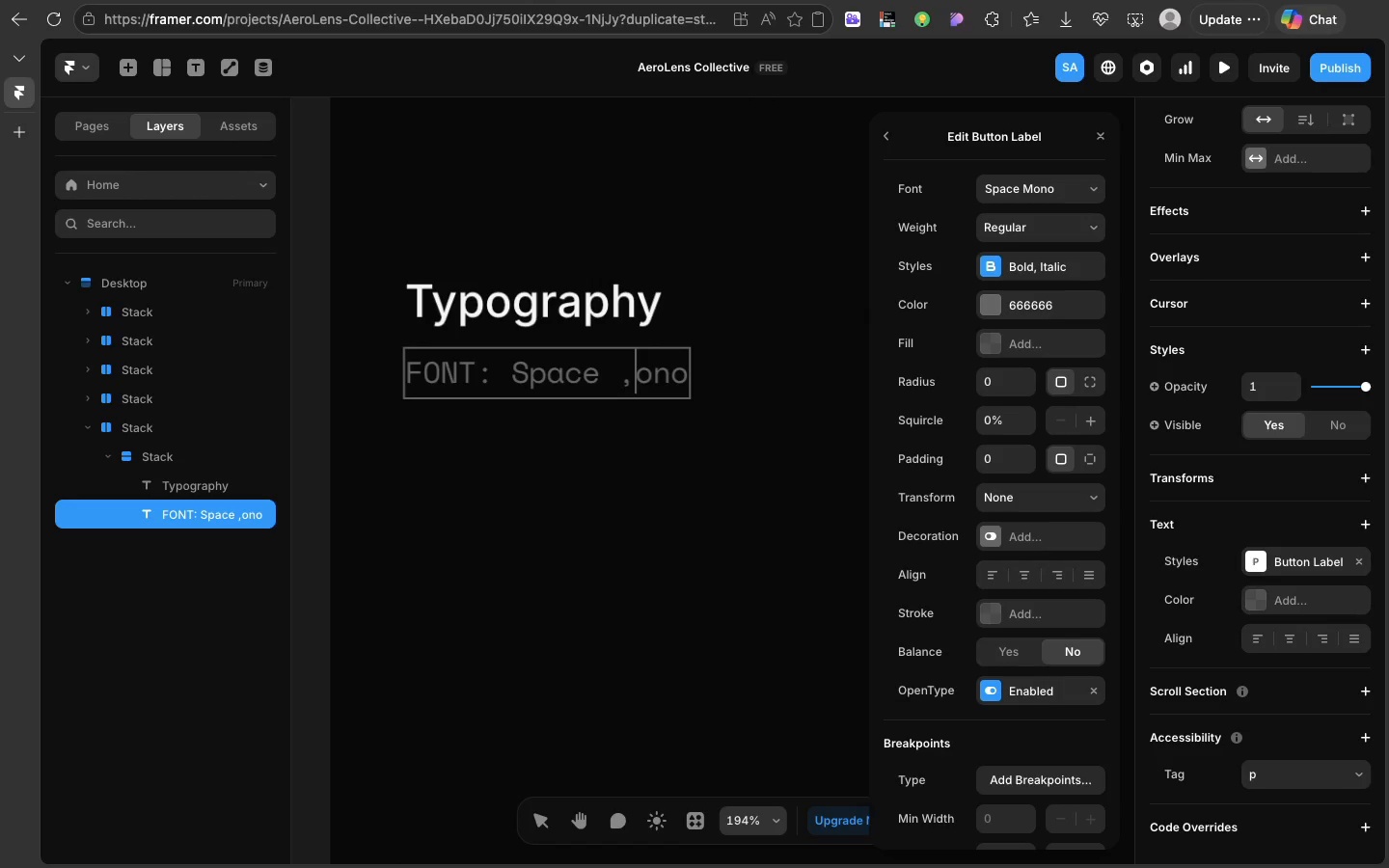 
key(Comma)
 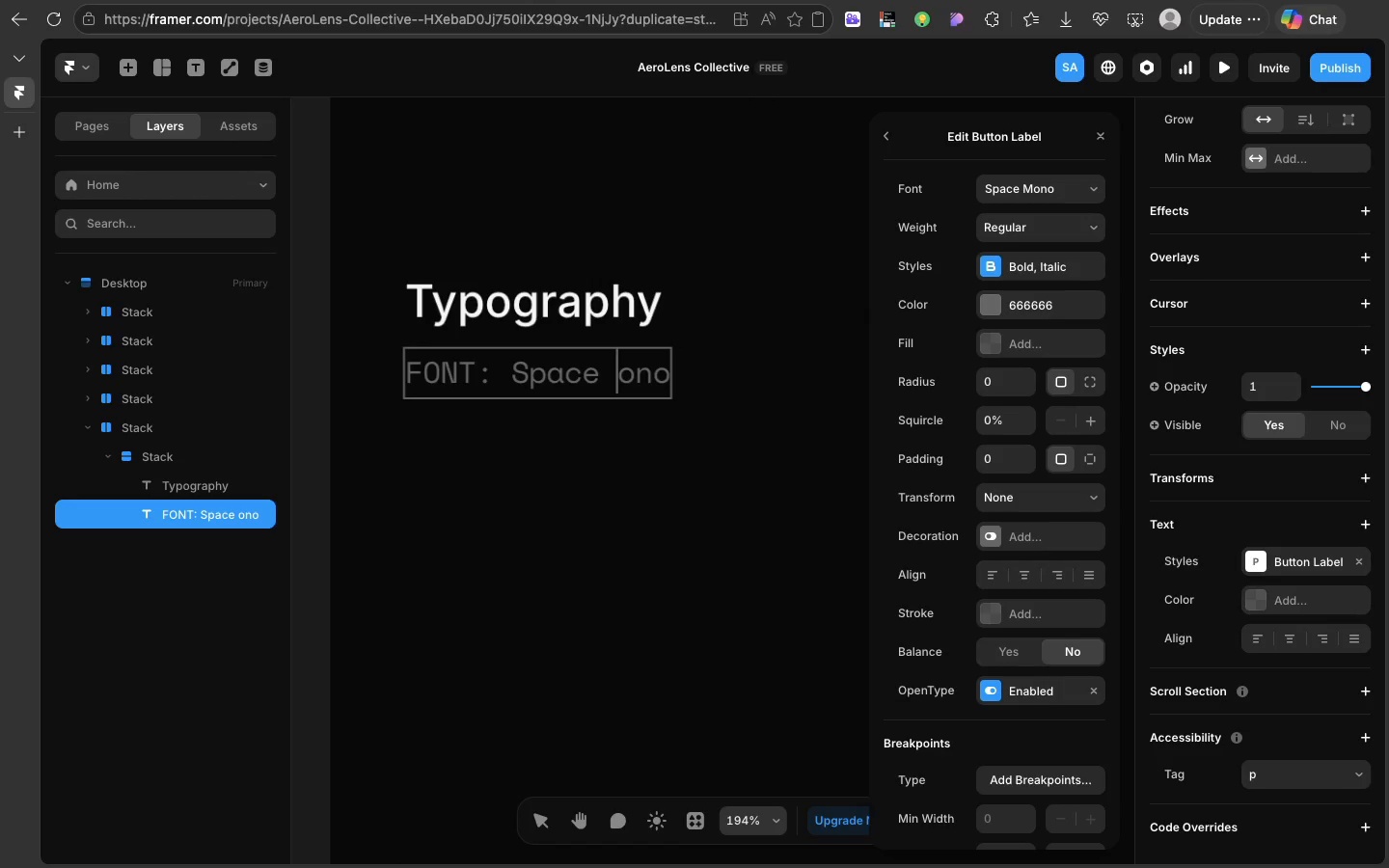 
key(Backspace)
 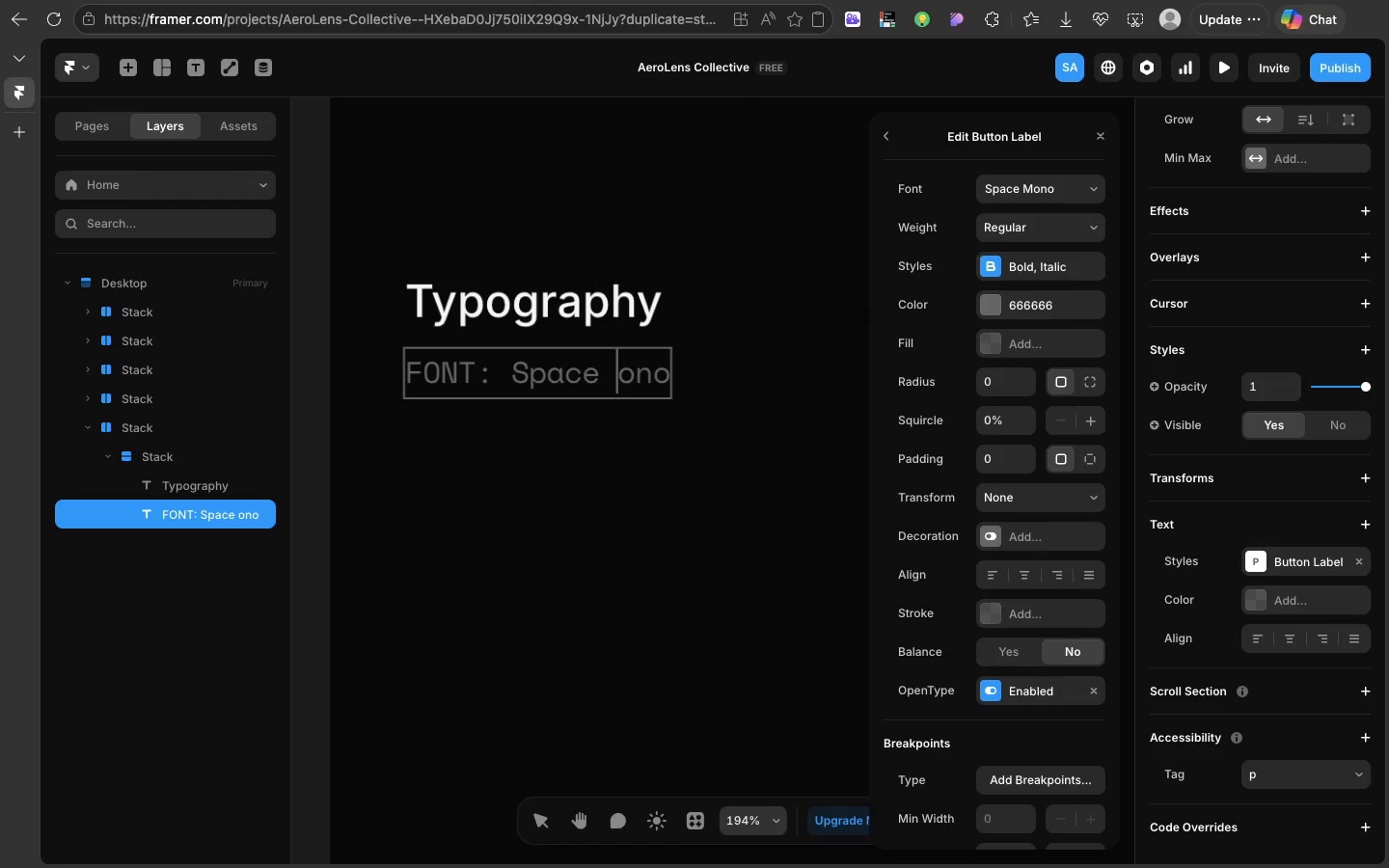 
key(CapsLock)
 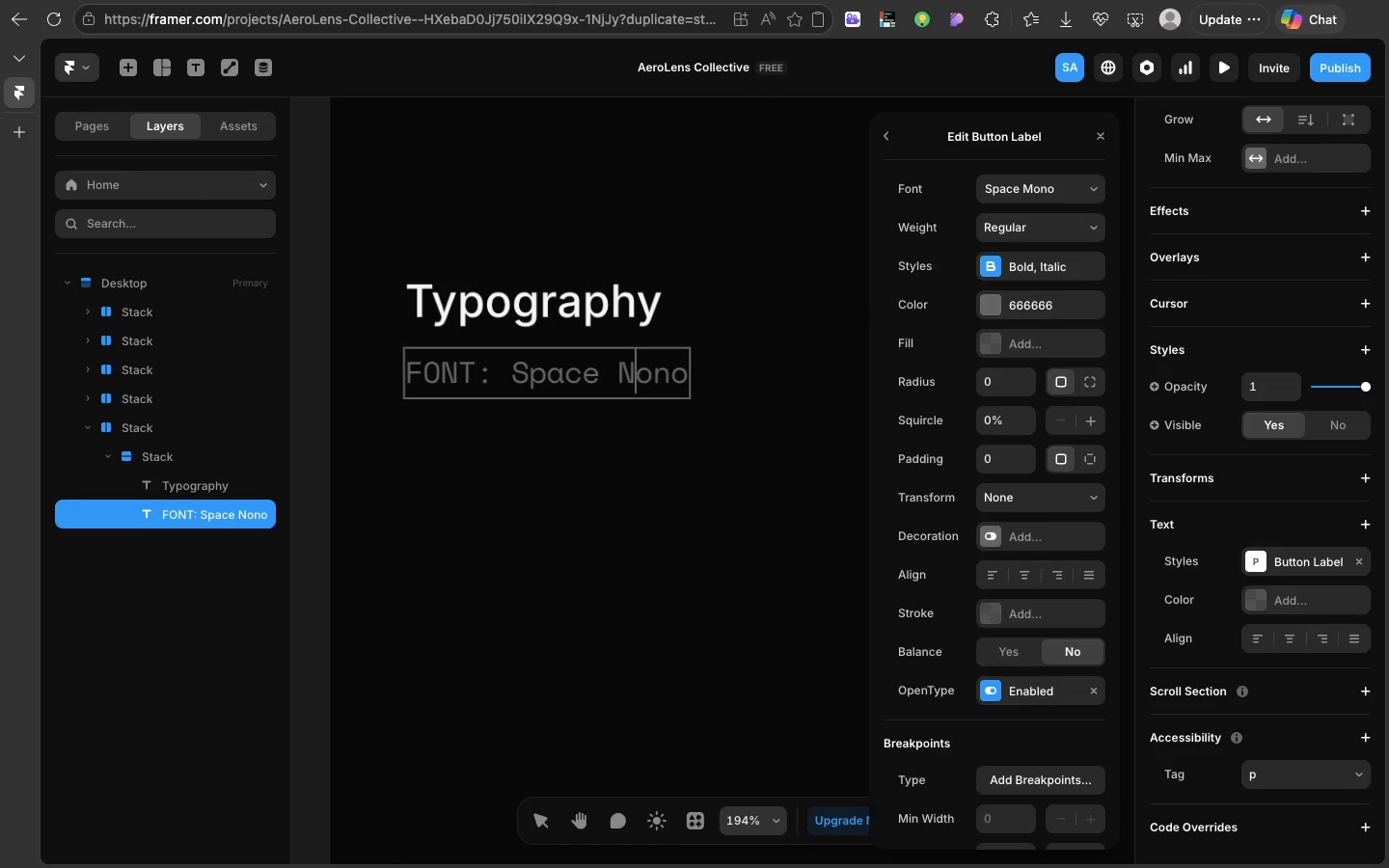 
key(N)
 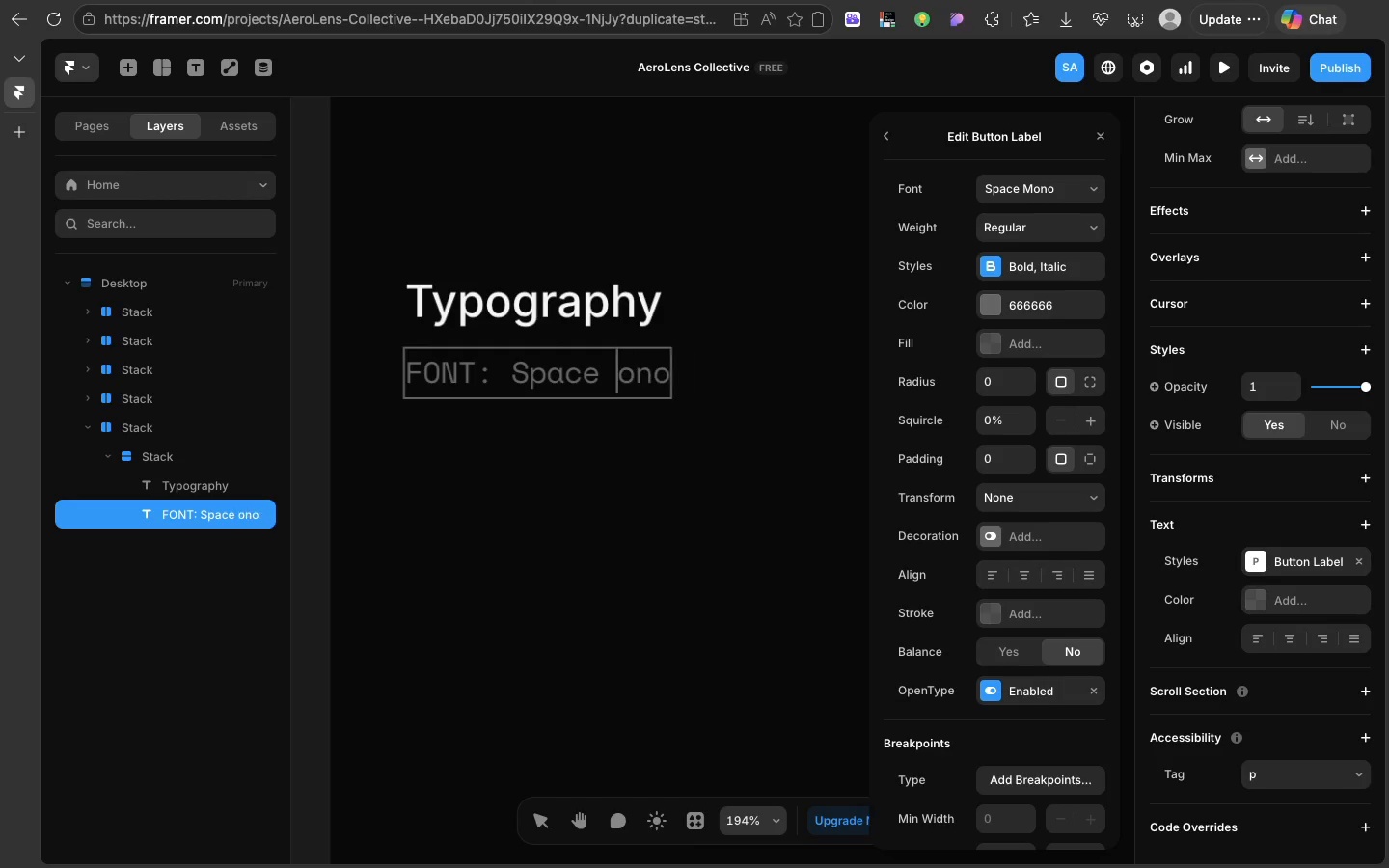 
key(Backspace)
 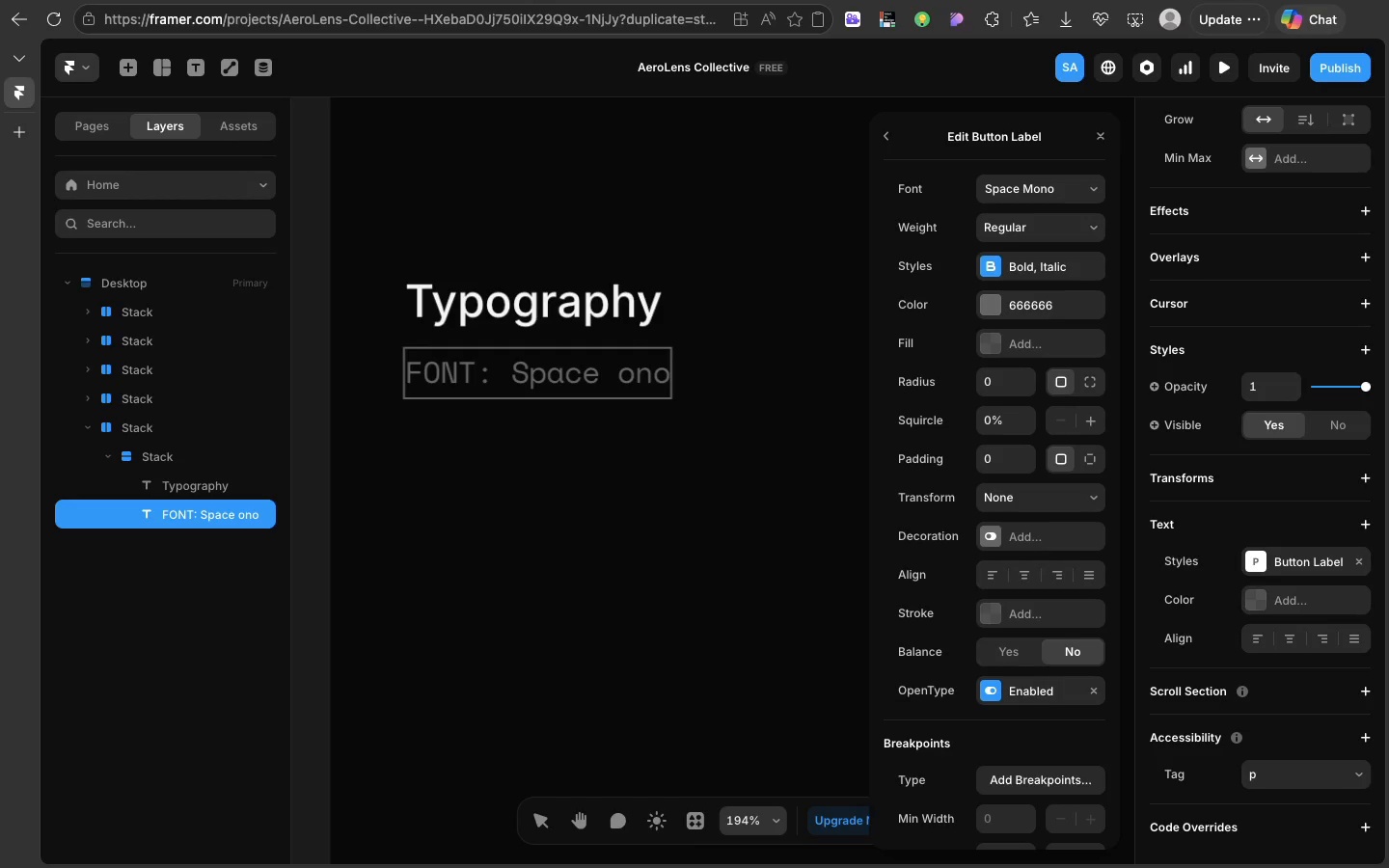 
key(CapsLock)
 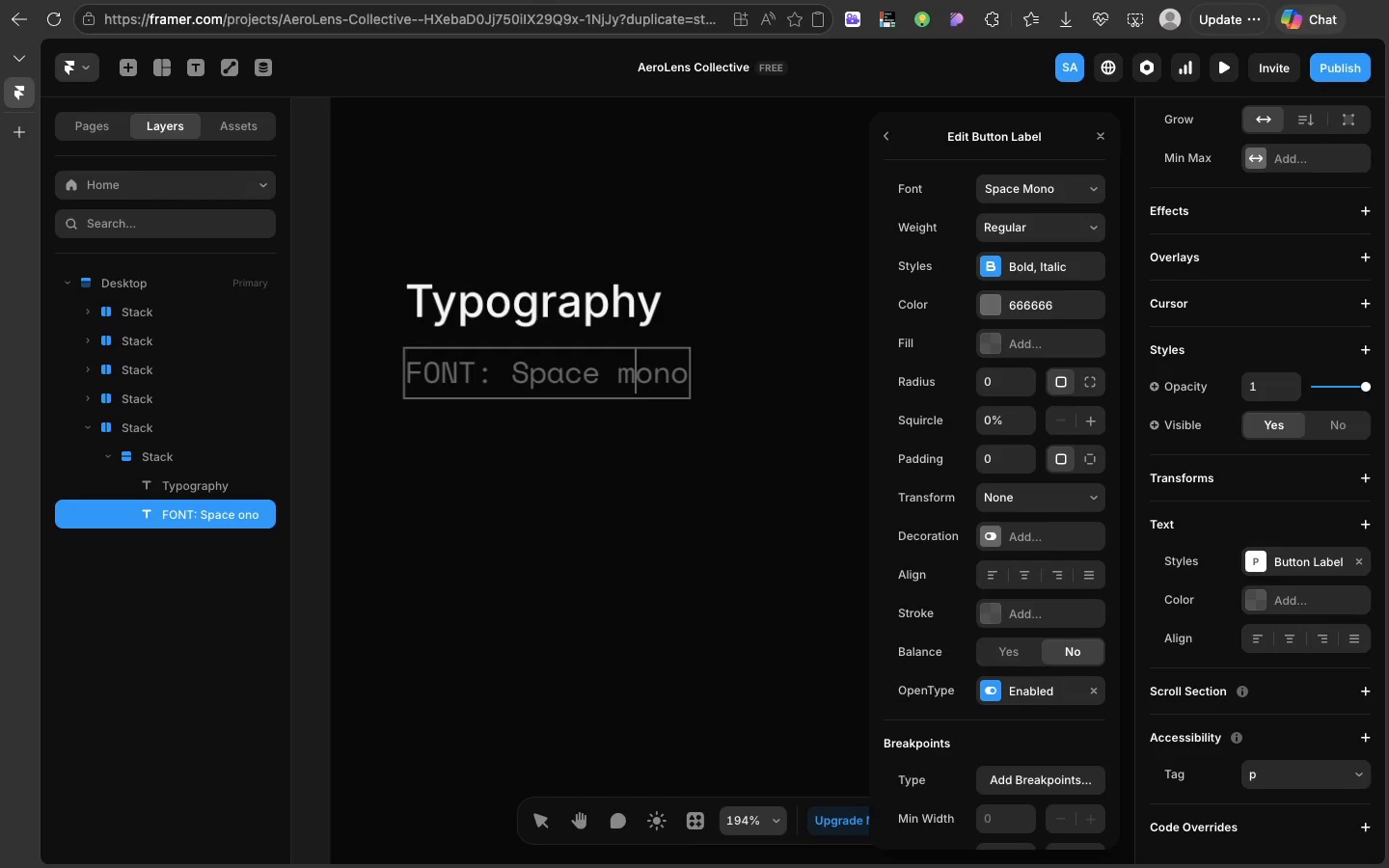 
key(M)
 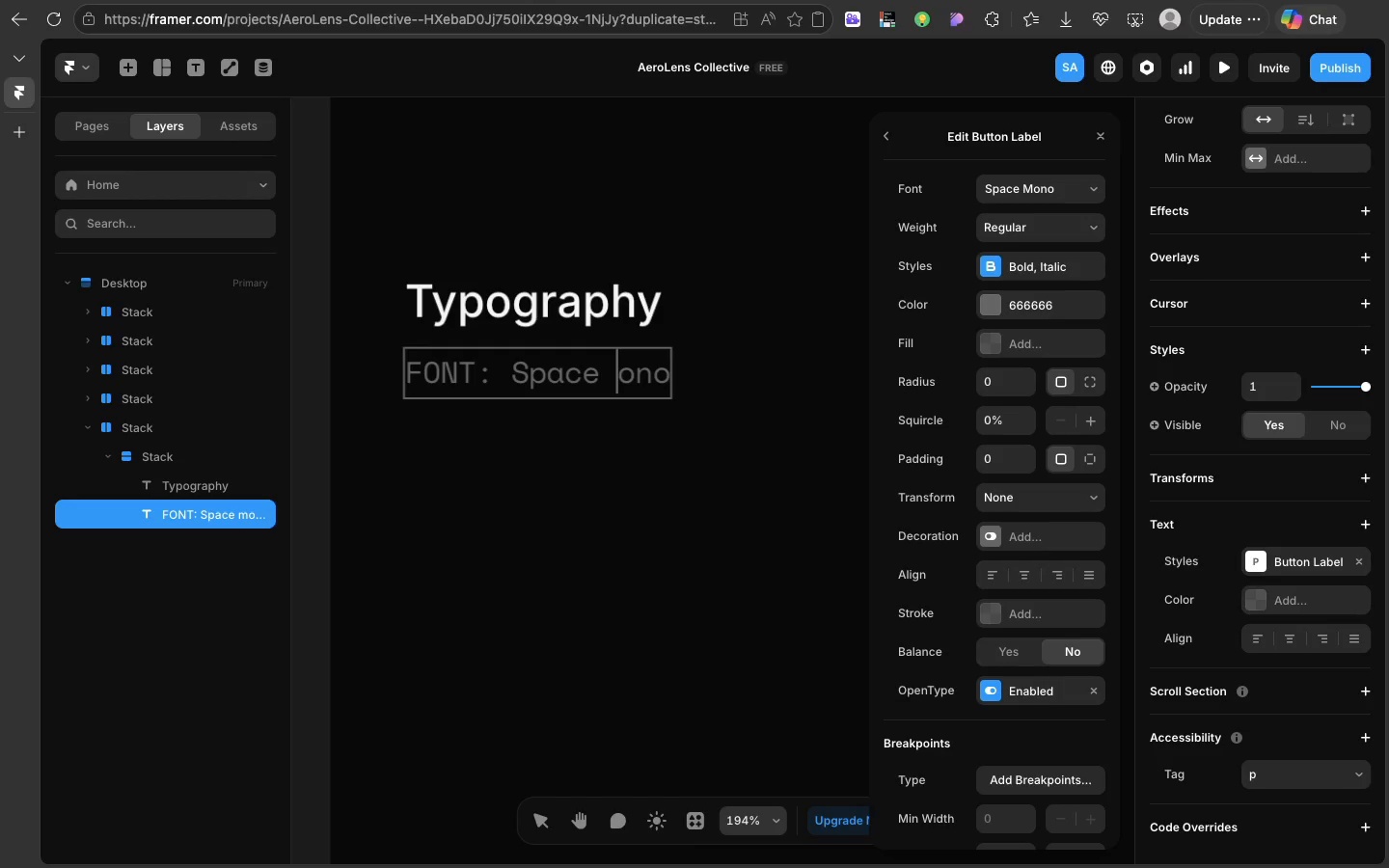 
key(Backspace)
 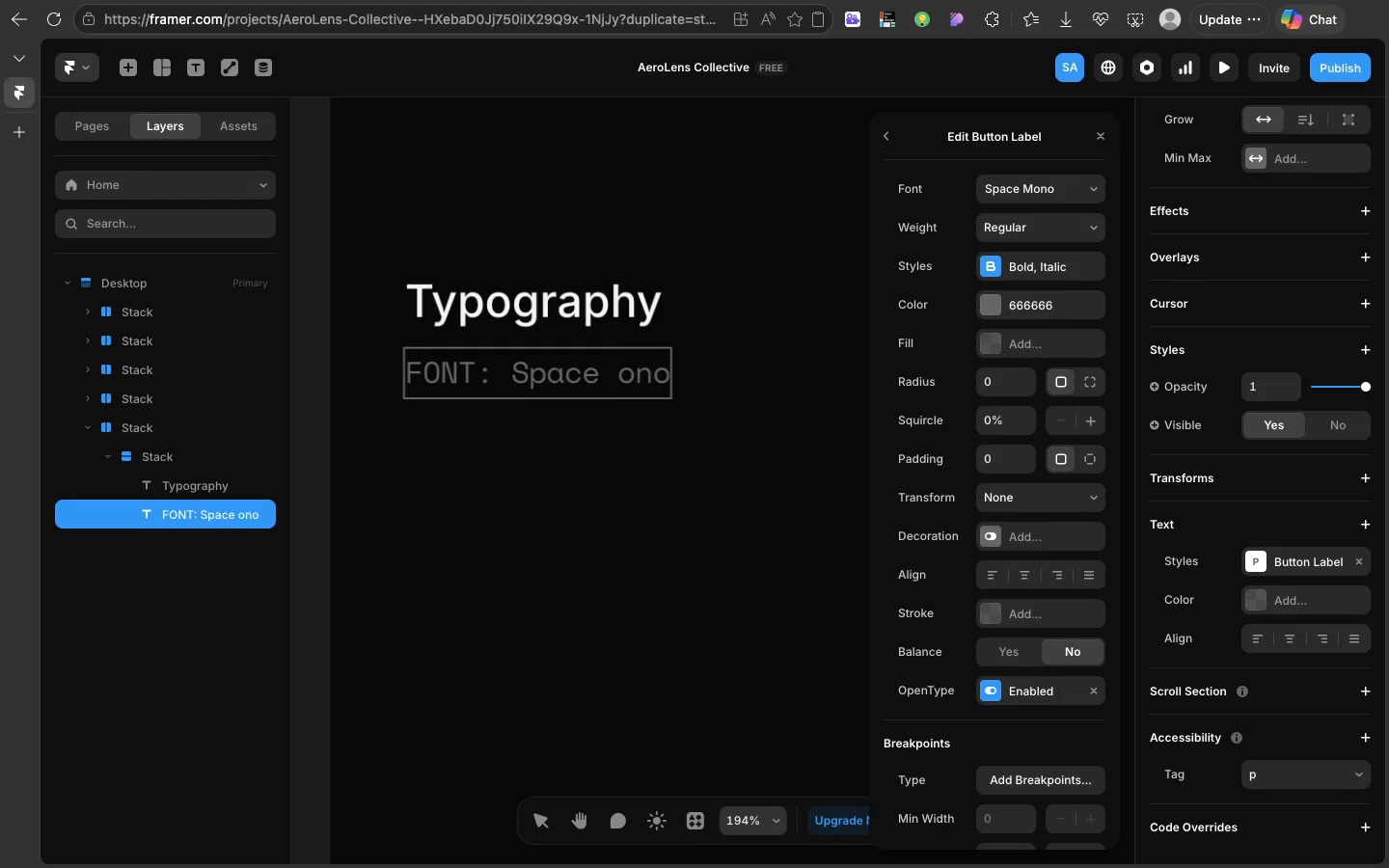 
key(CapsLock)
 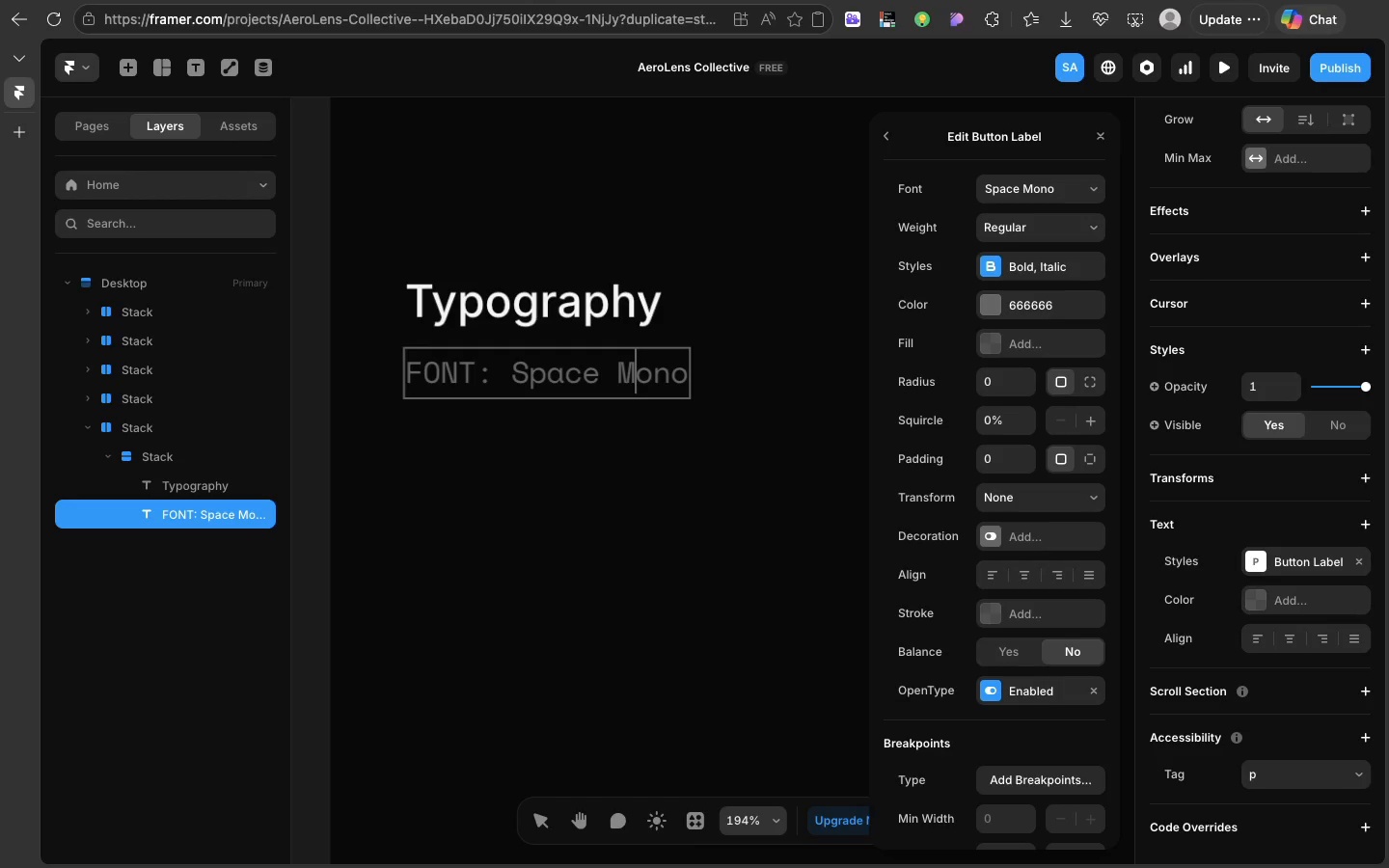 
key(M)
 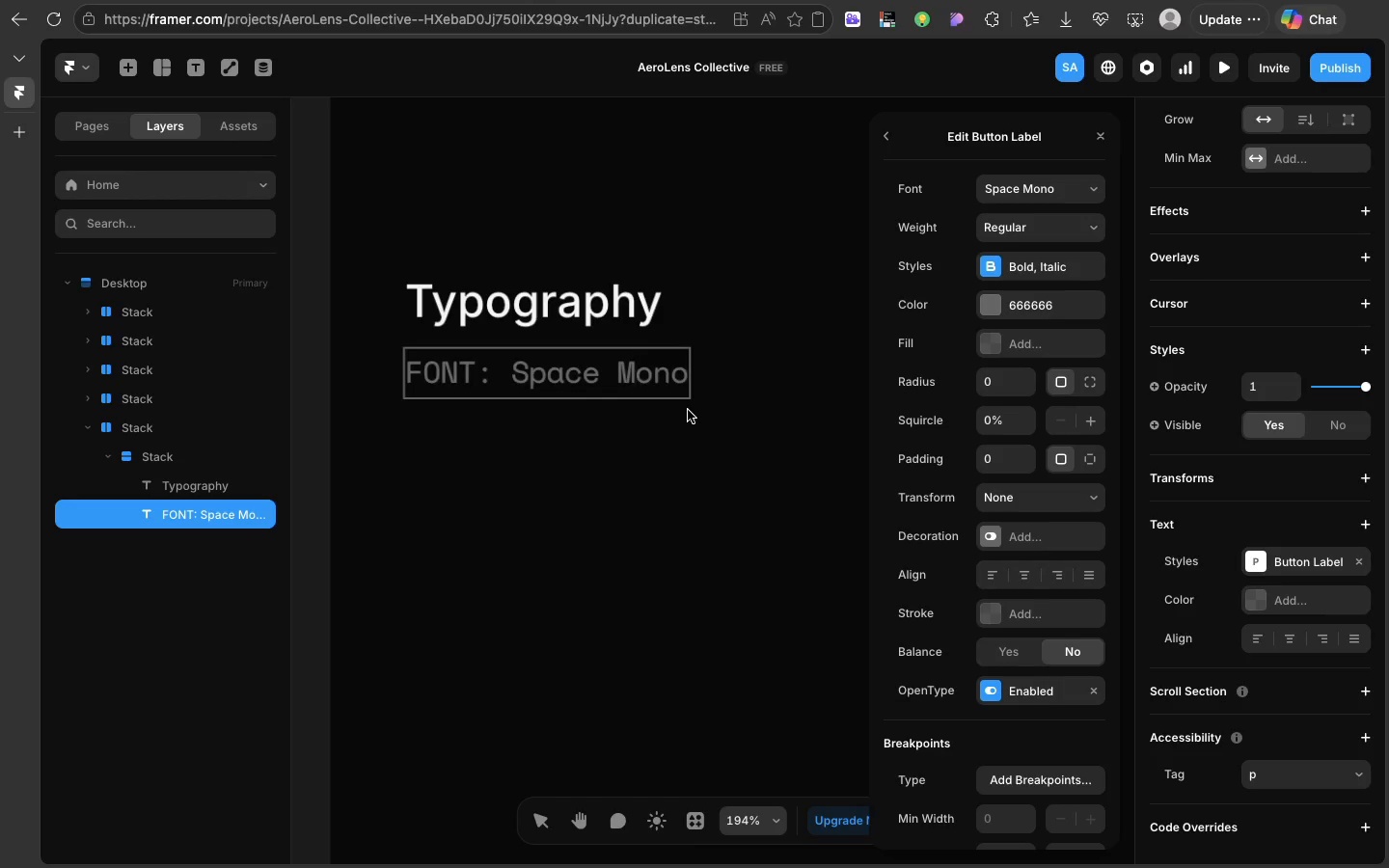 
left_click([688, 410])
 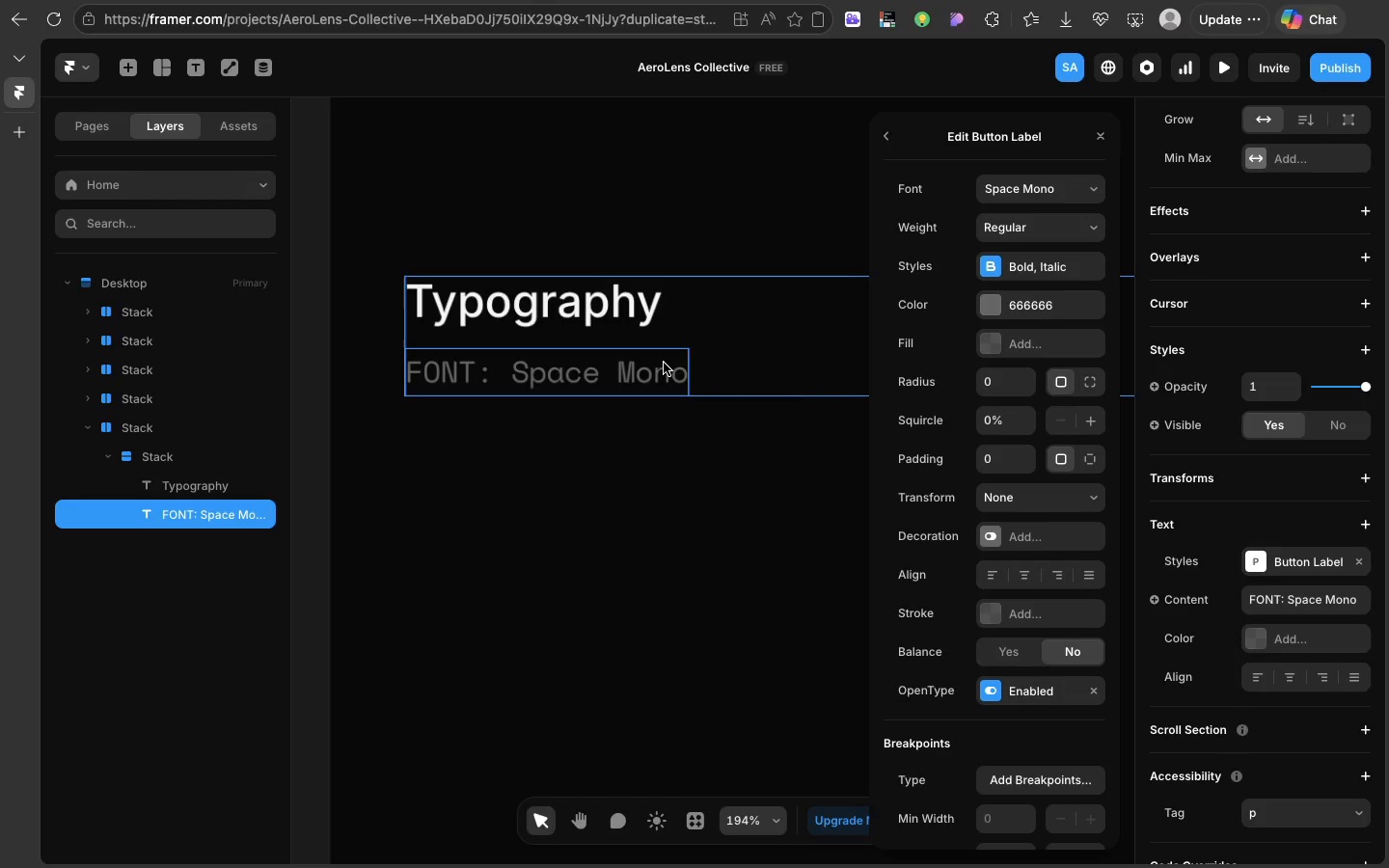 
key(Meta+D)
 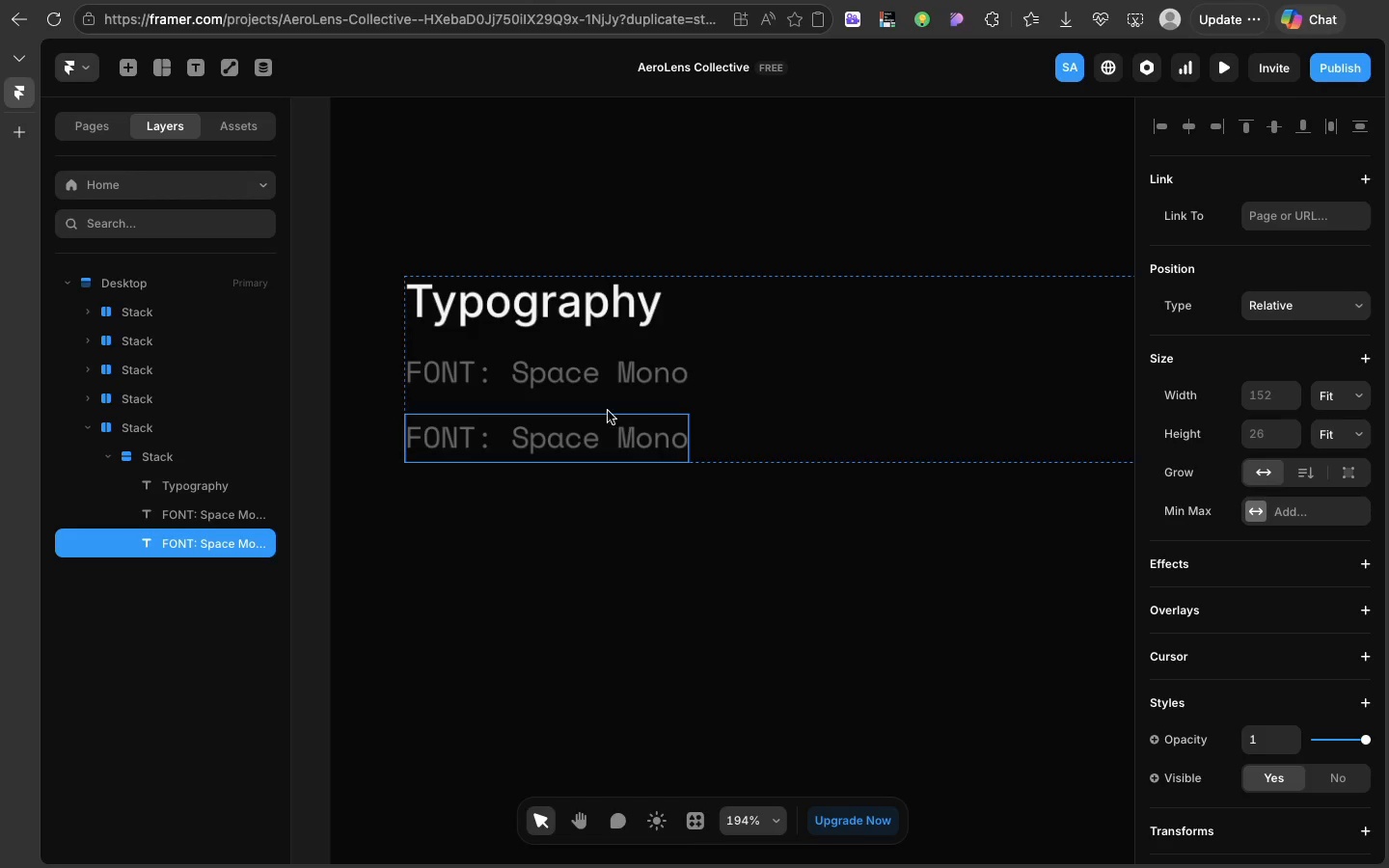 
hold_key(key=ShiftLeft, duration=0.93)
 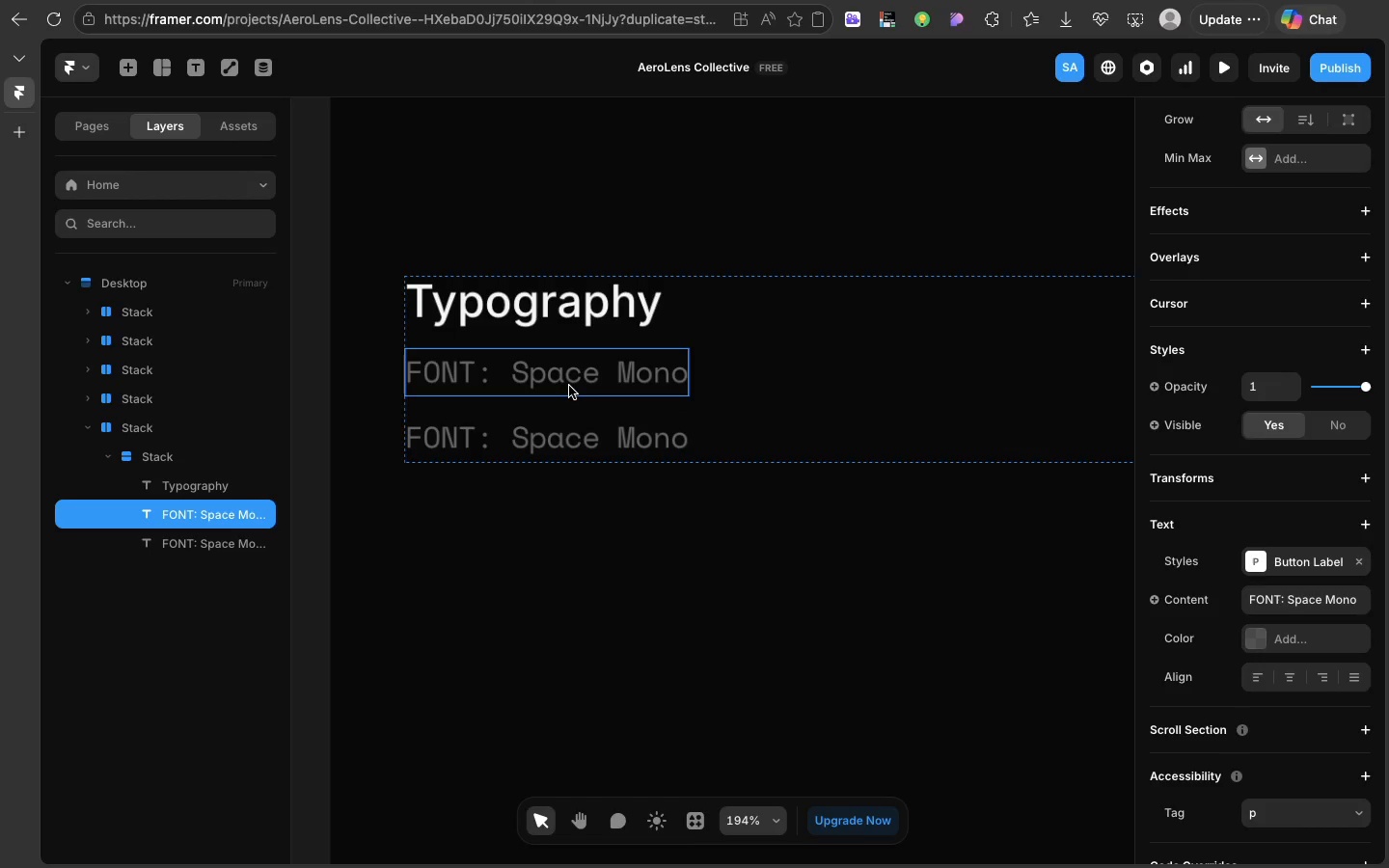 
left_click([569, 386])
 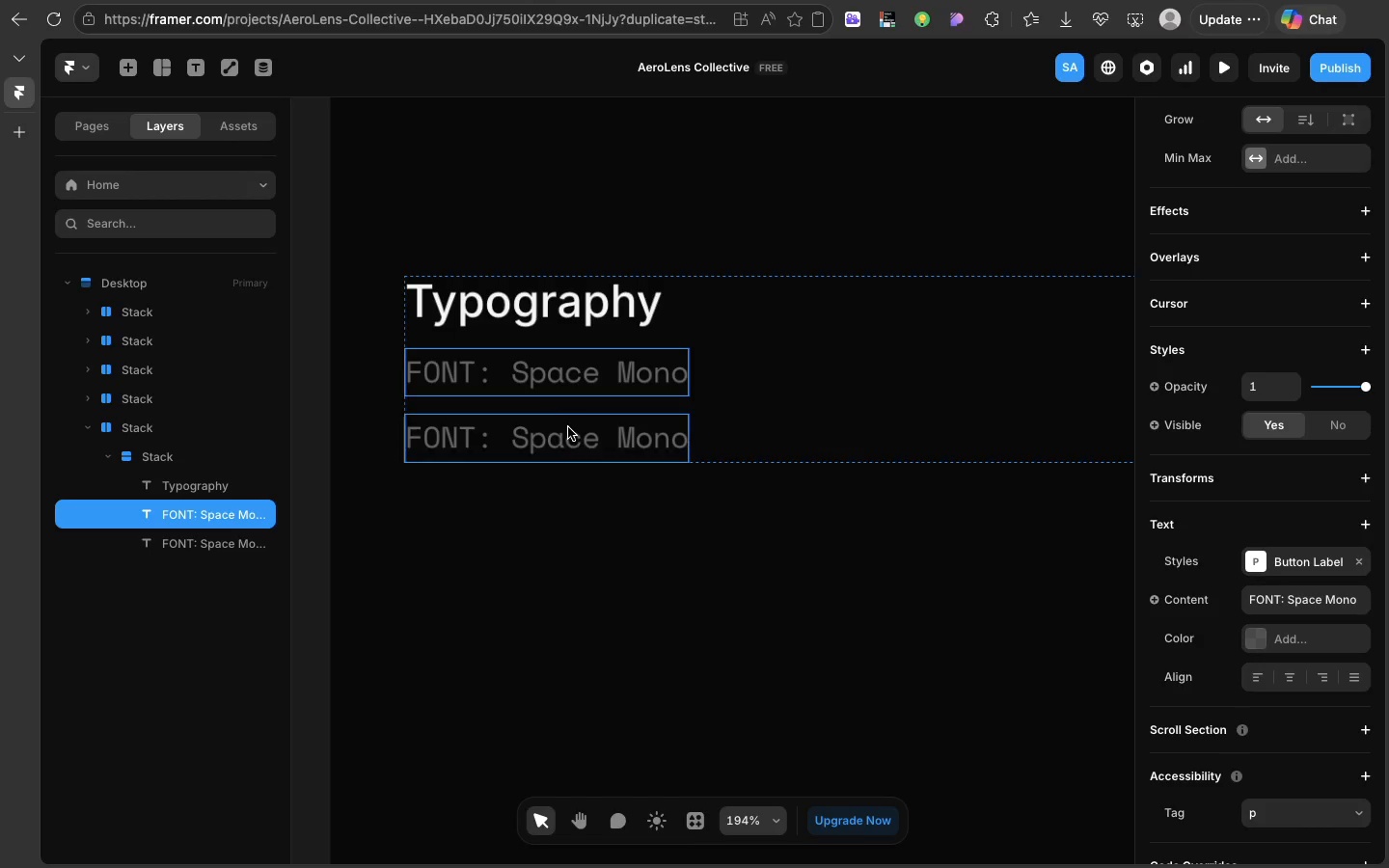 
hold_key(key=ShiftLeft, duration=0.86)
left_click([567, 433])
 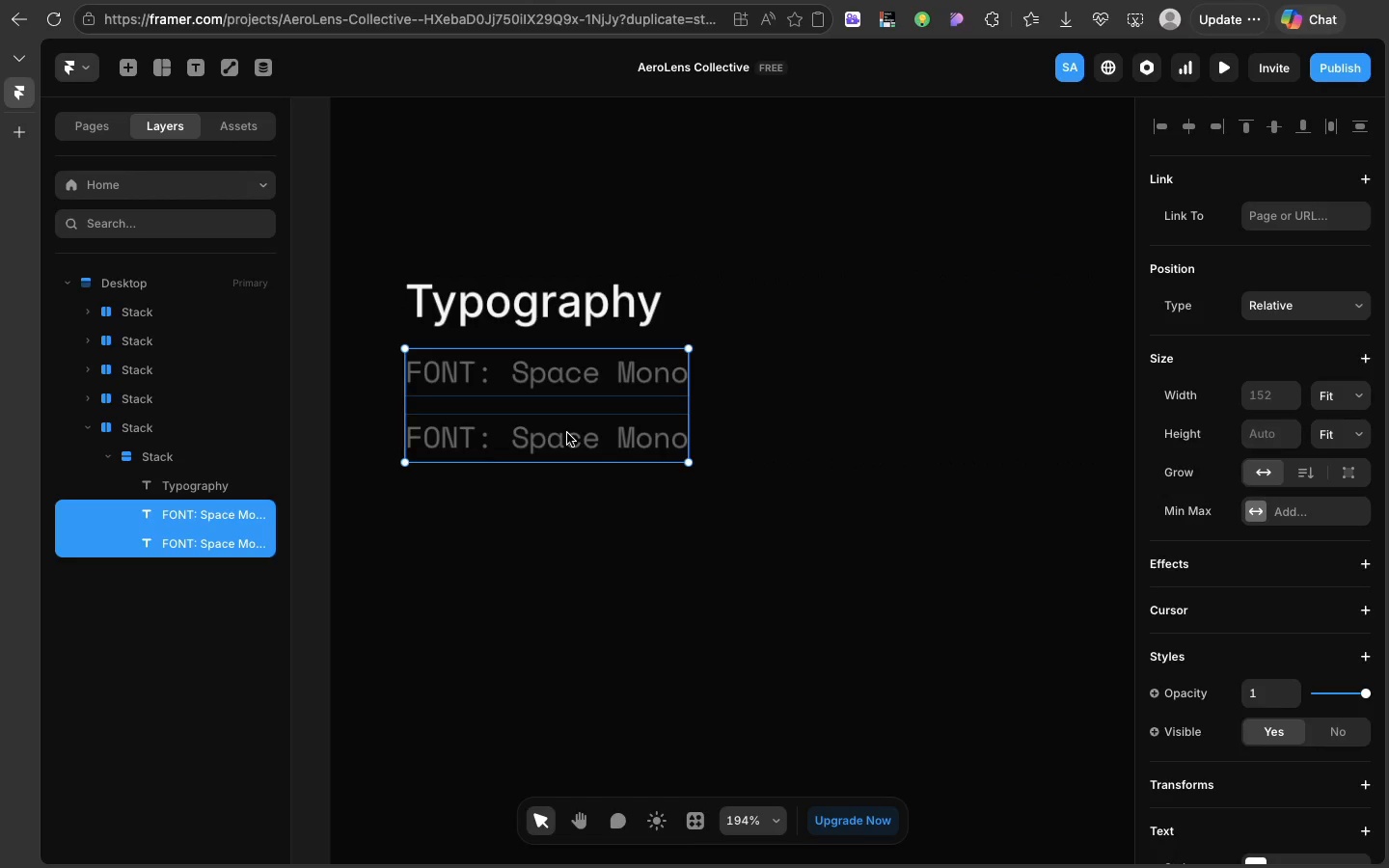 
key(Shift+A)
 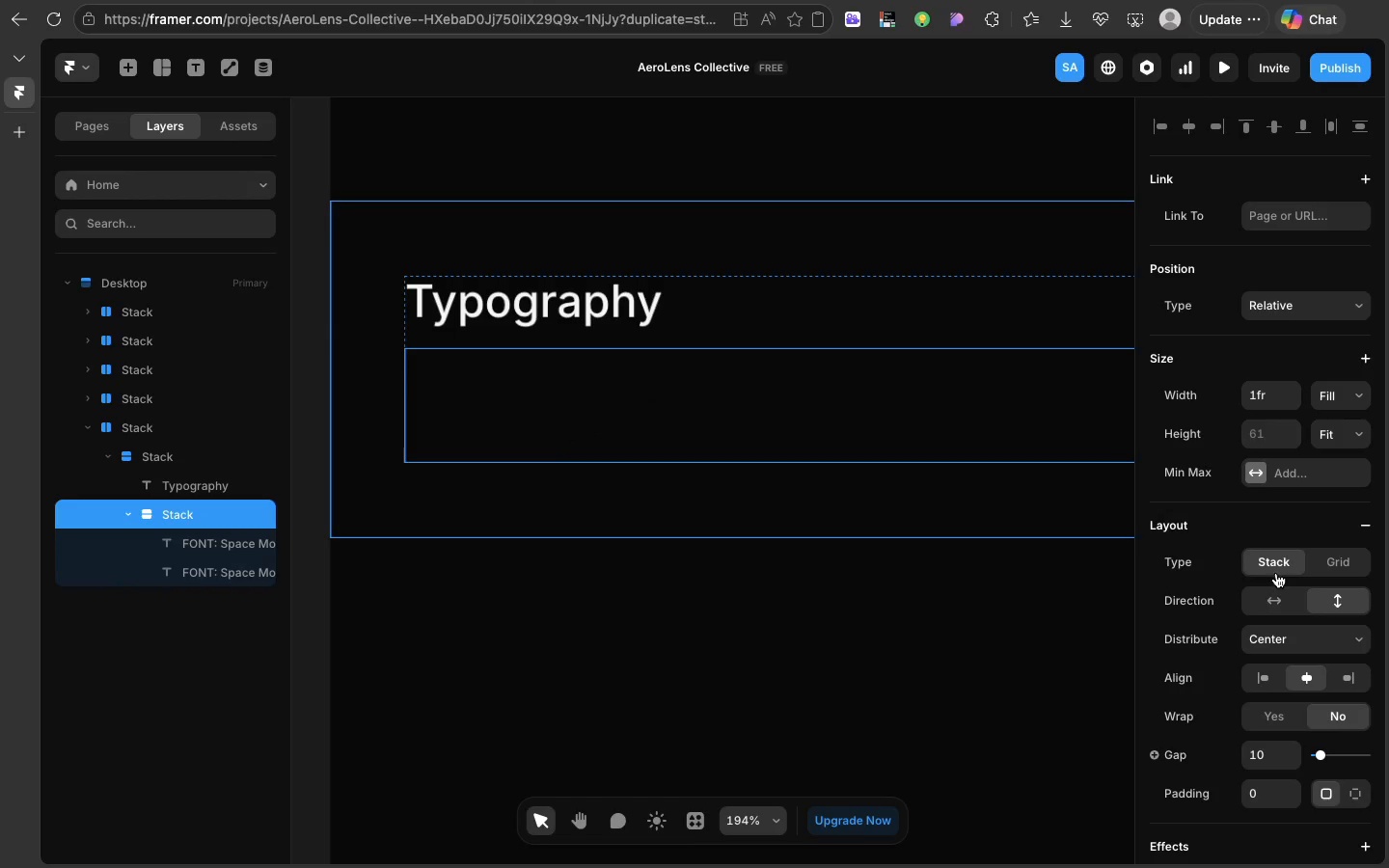 
left_click([1274, 599])
 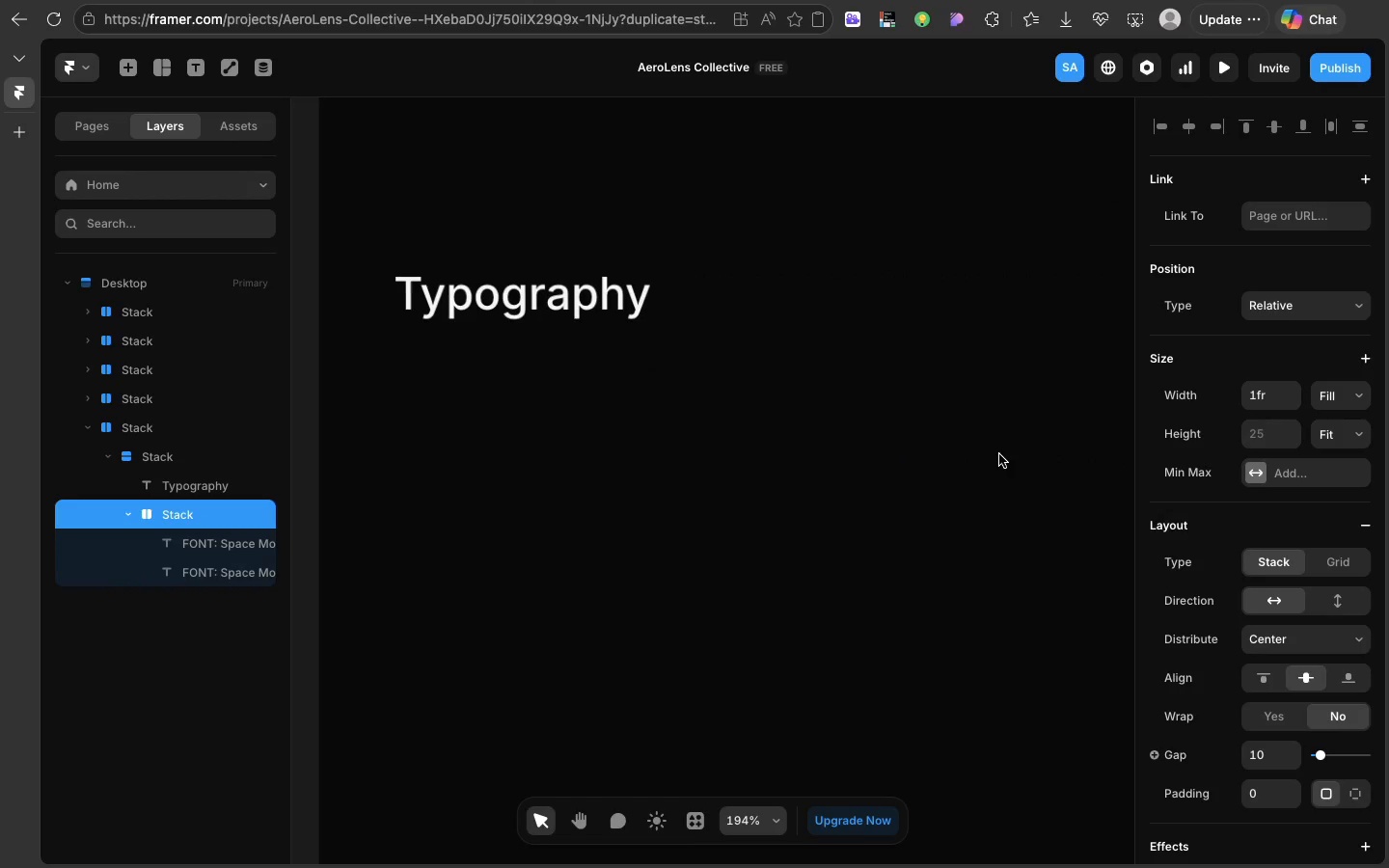 
scroll: coordinate [999, 454], scroll_direction: down, amount: 1.0
 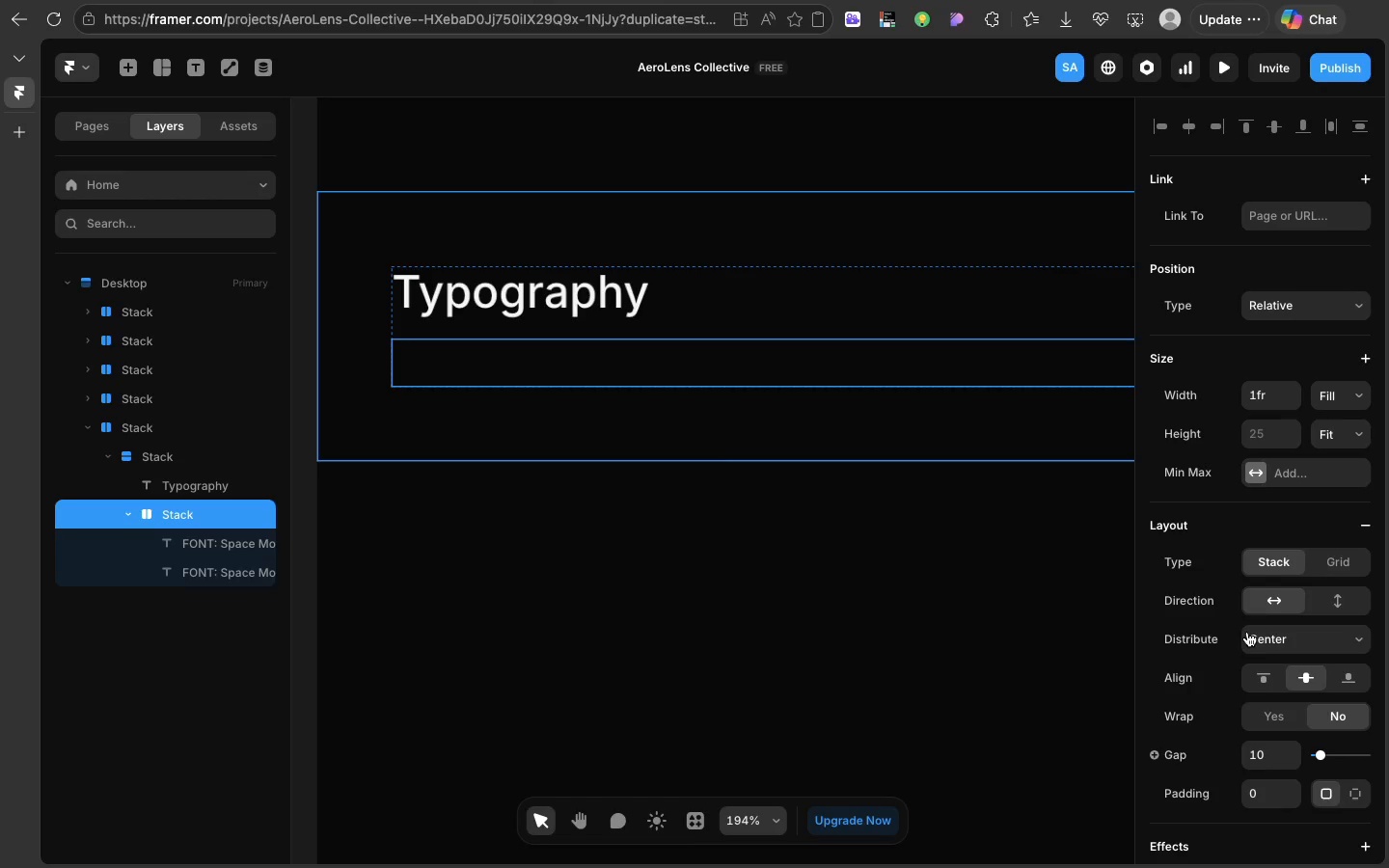 
left_click([1247, 632])
 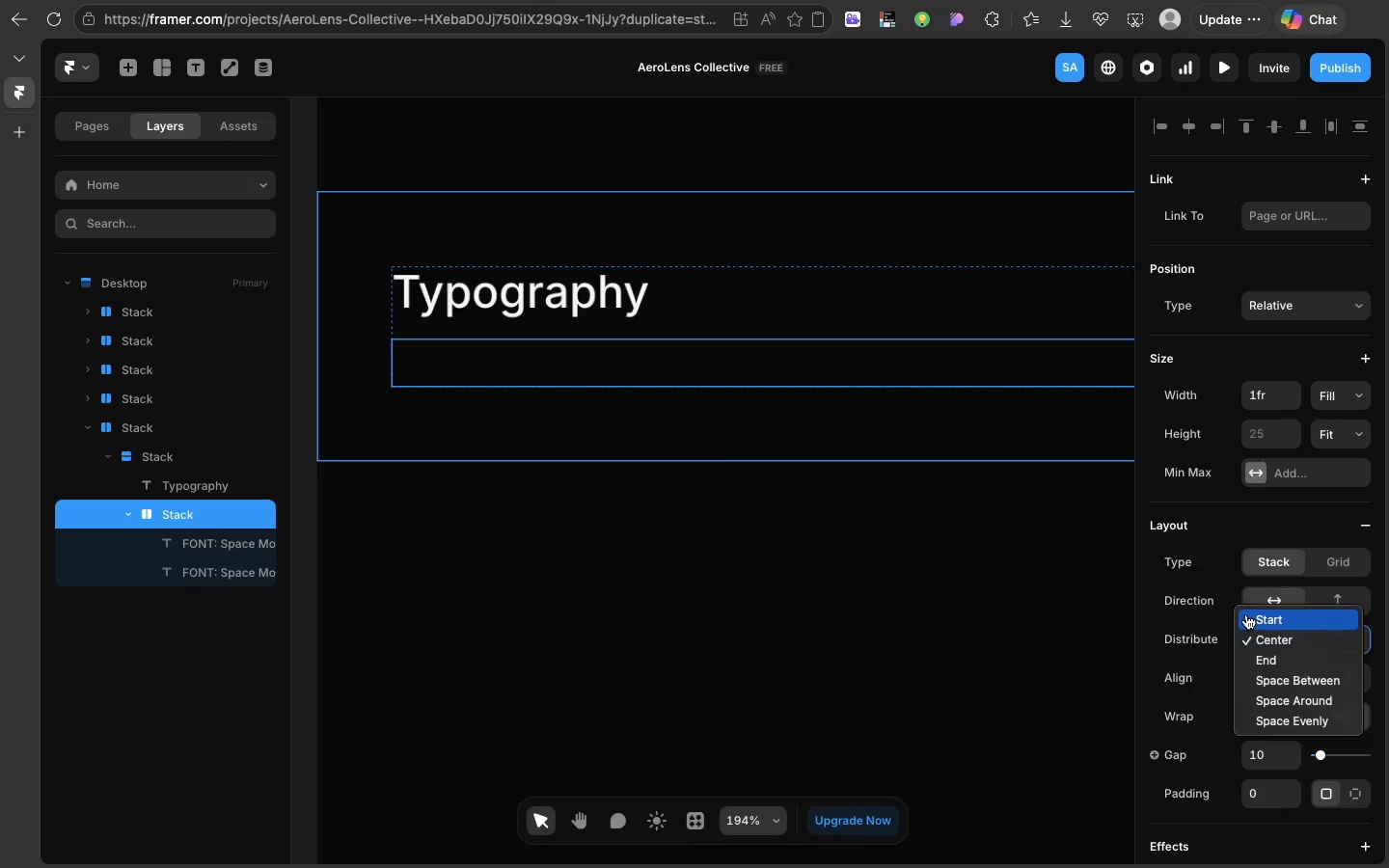 
left_click([1246, 614])
 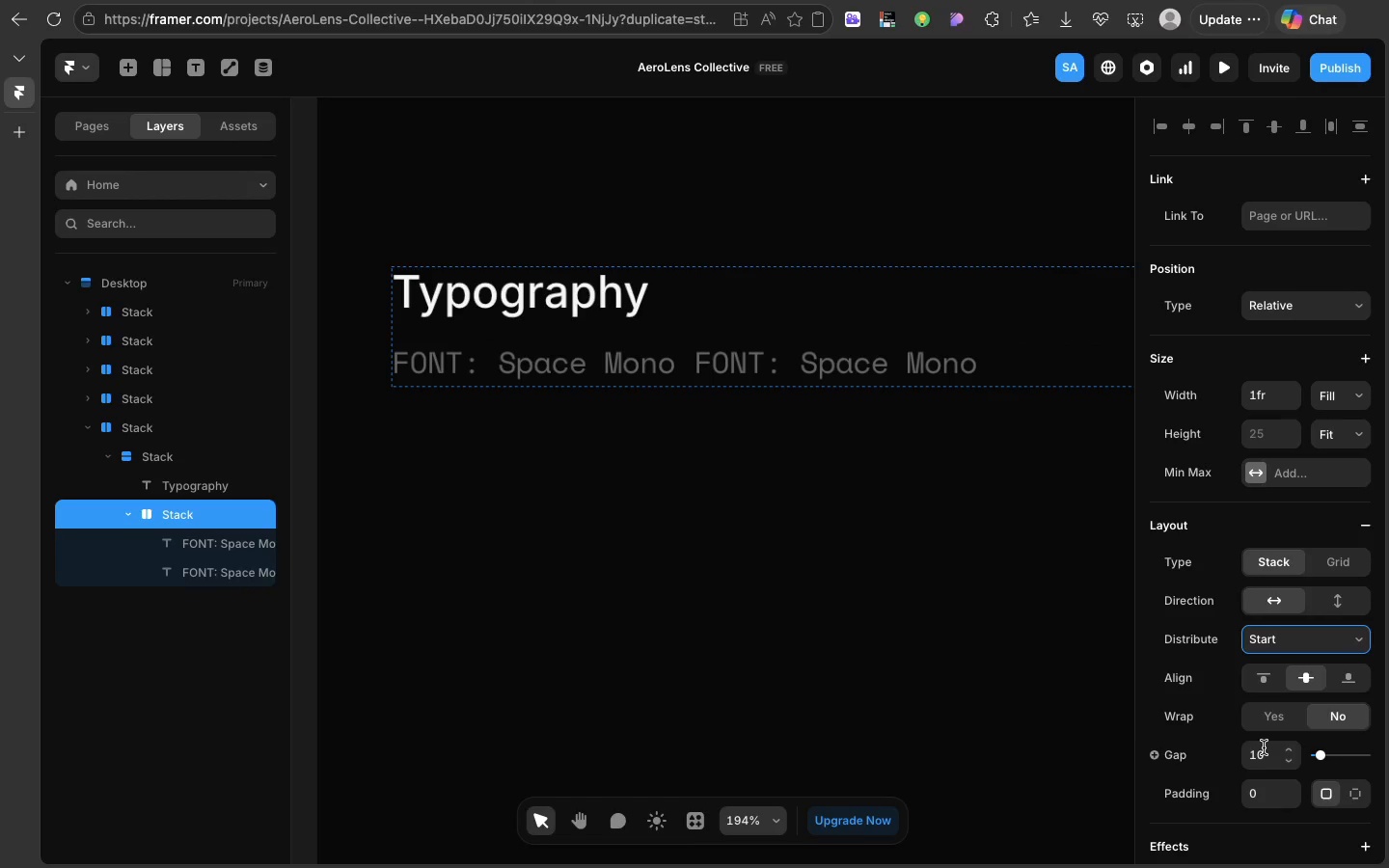 
left_click([1264, 747])
 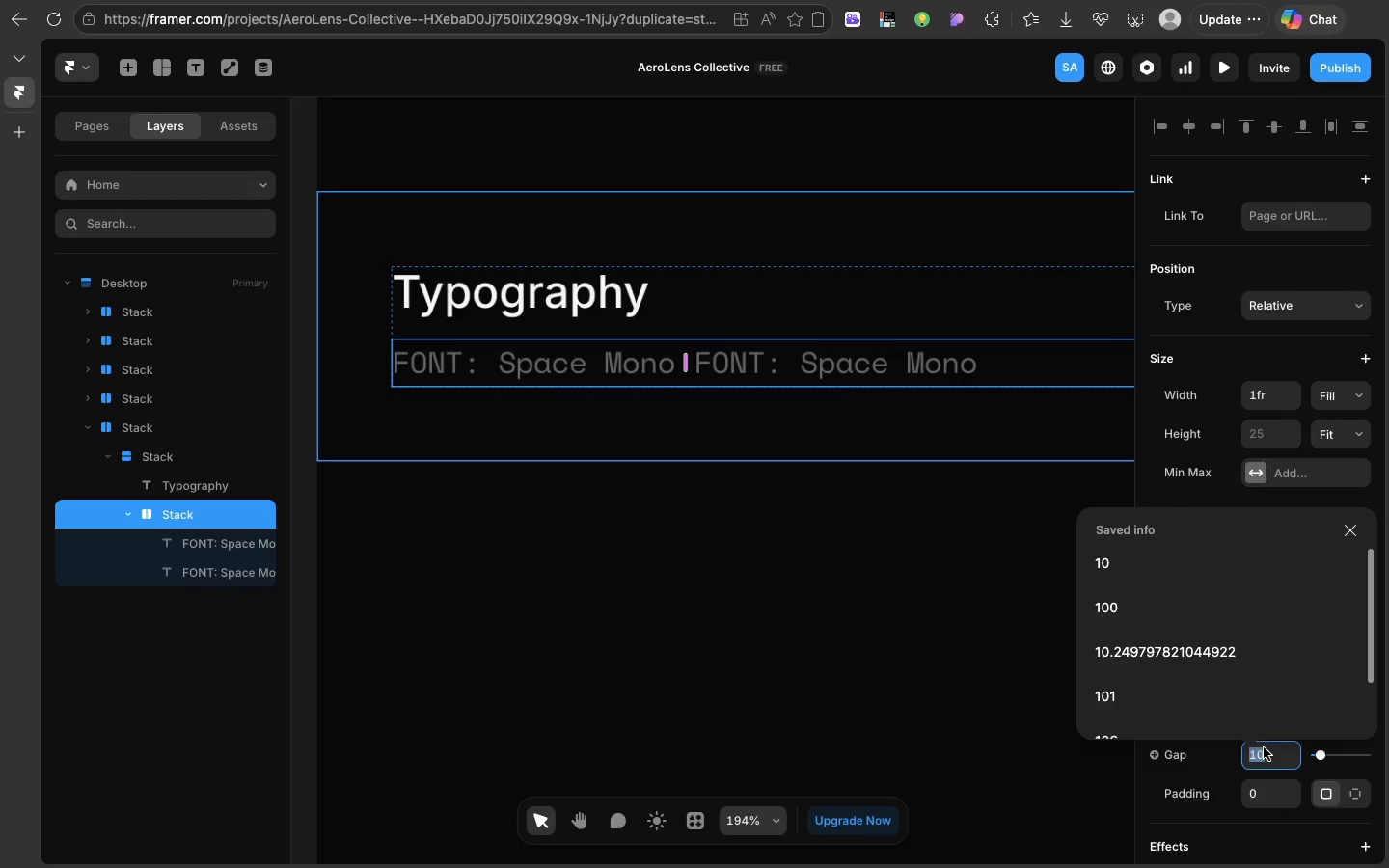 
type(24)
 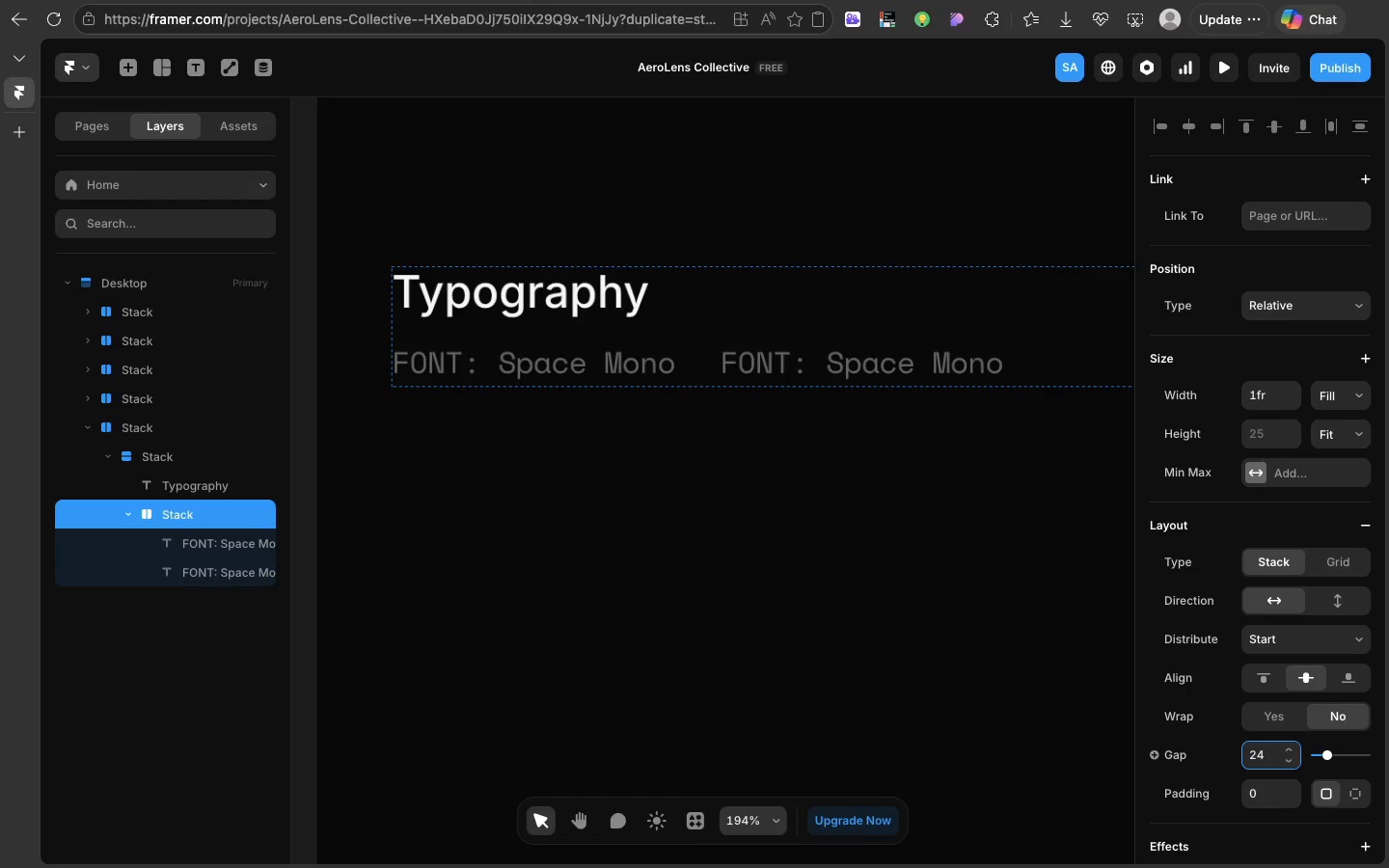 
key(Enter)
 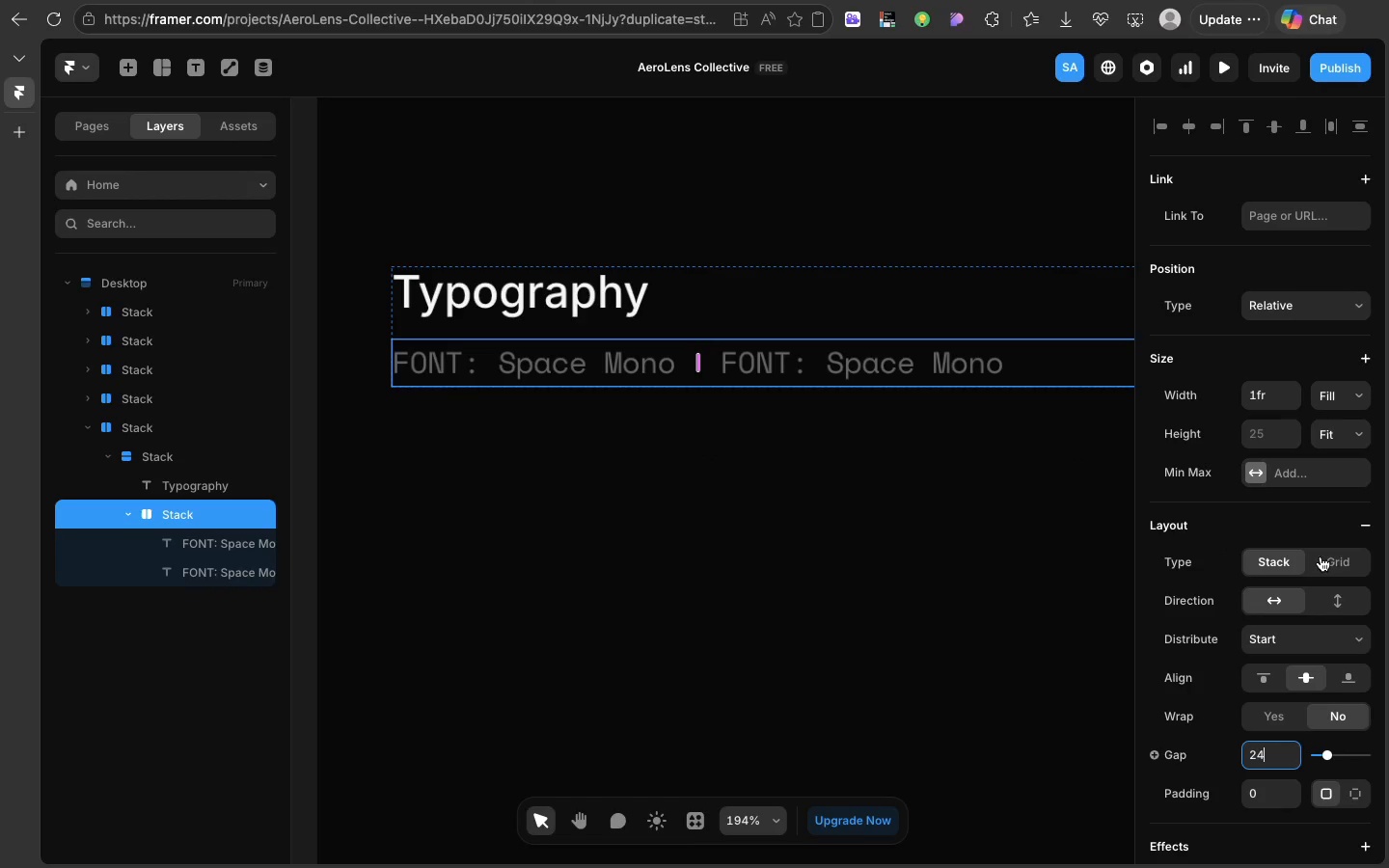 
left_click([1332, 595])
 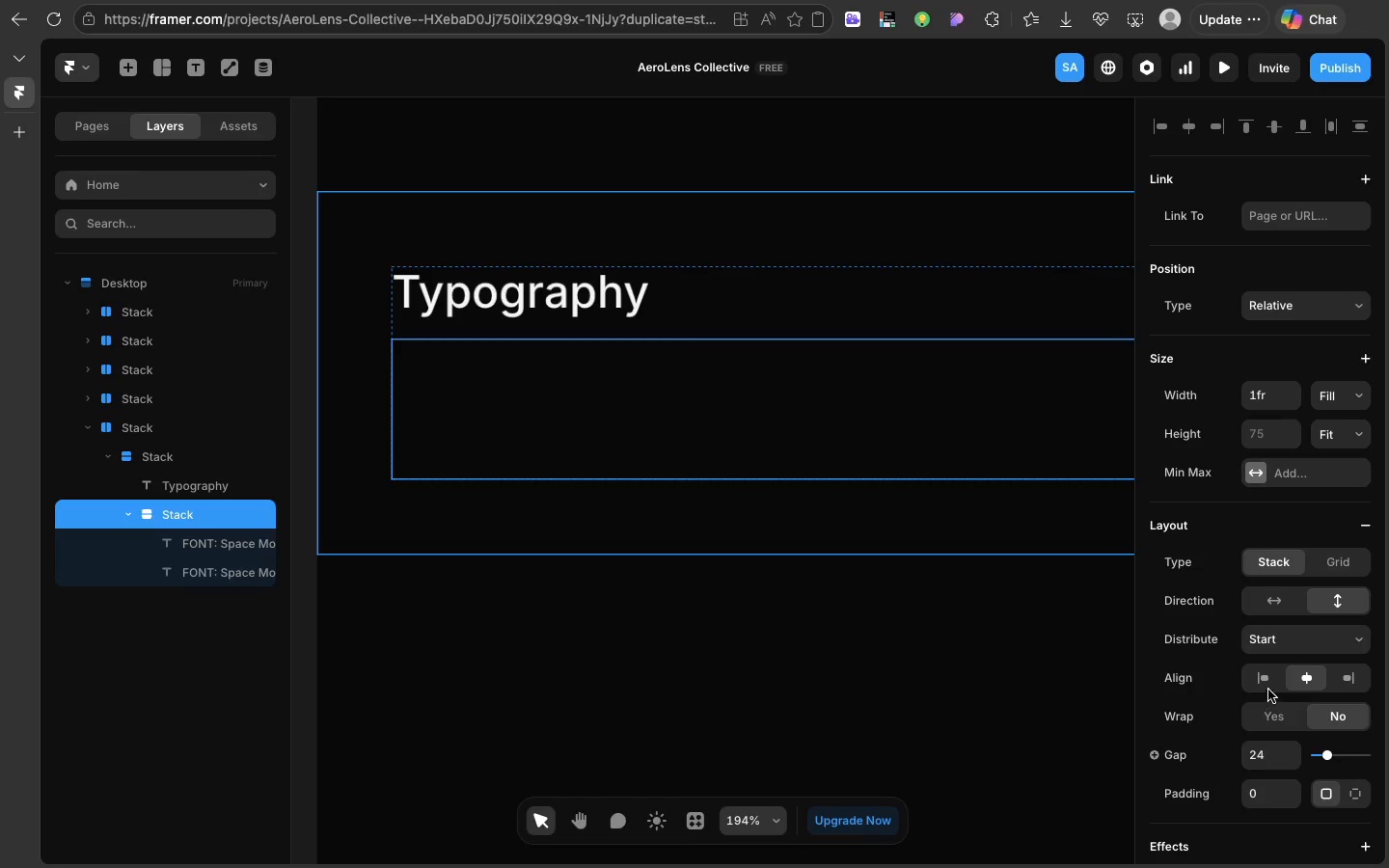 
left_click([1264, 681])
 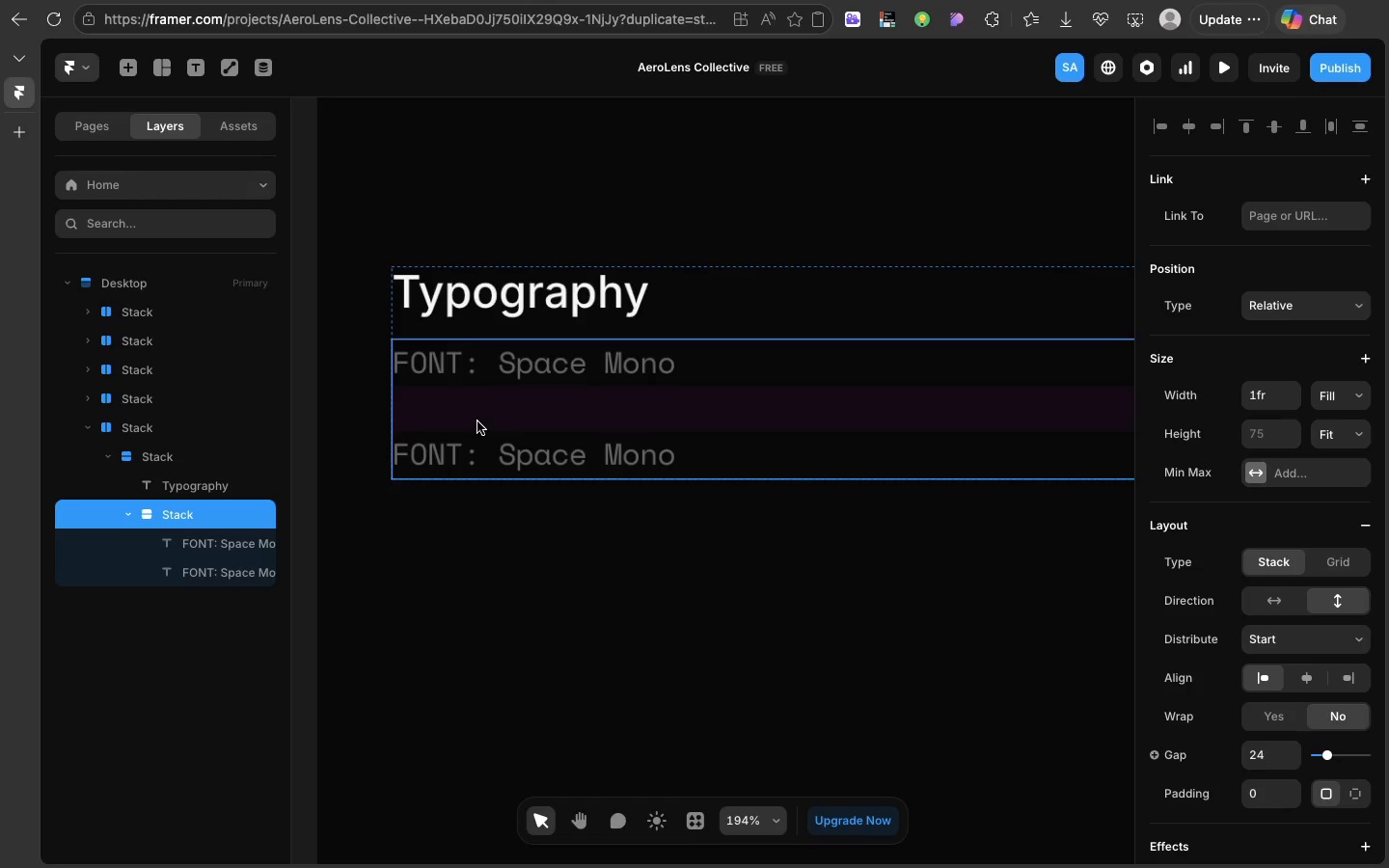 
left_click([477, 421])
 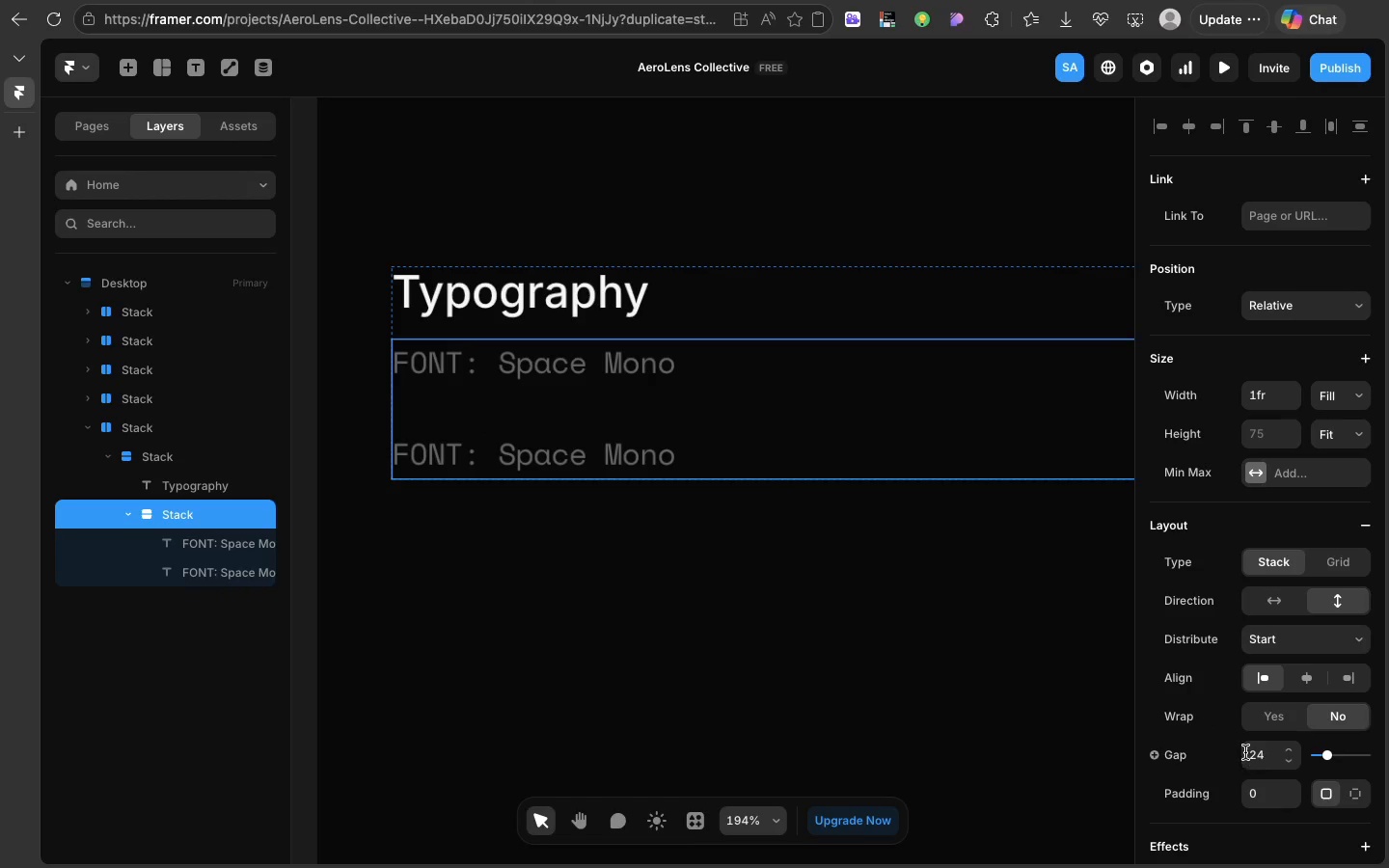 
left_click([1245, 752])
 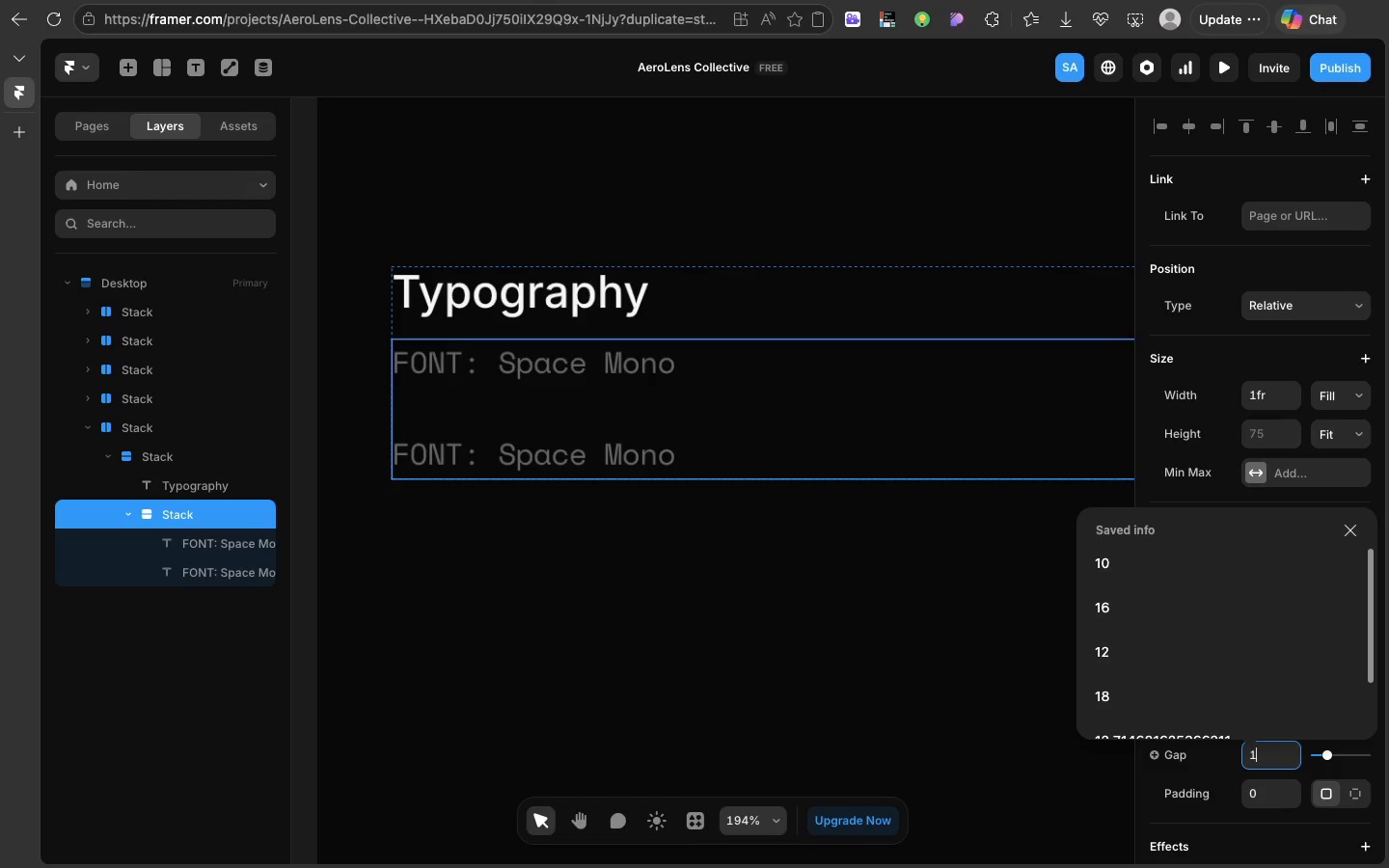 
type(10)
 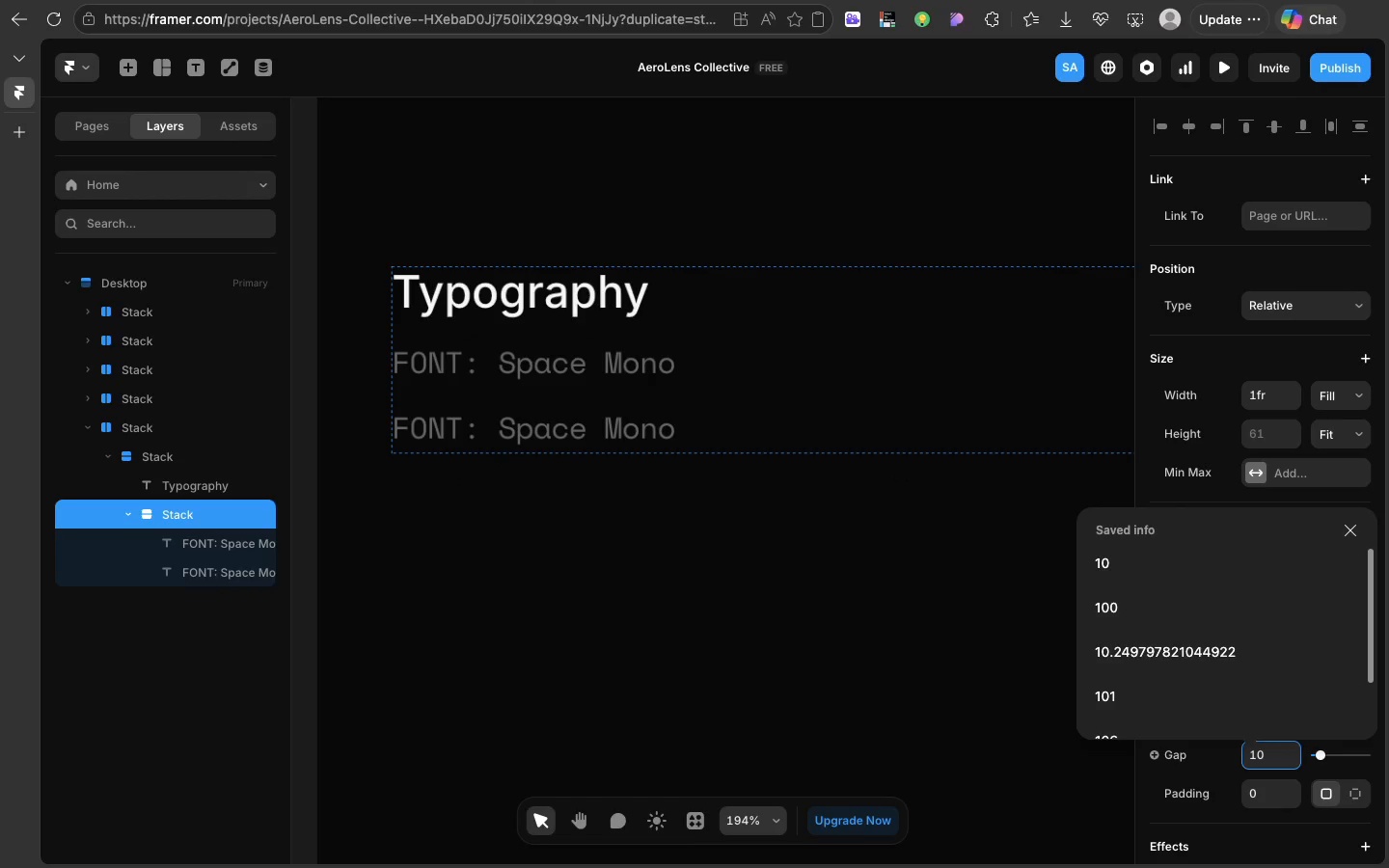 
key(Enter)
 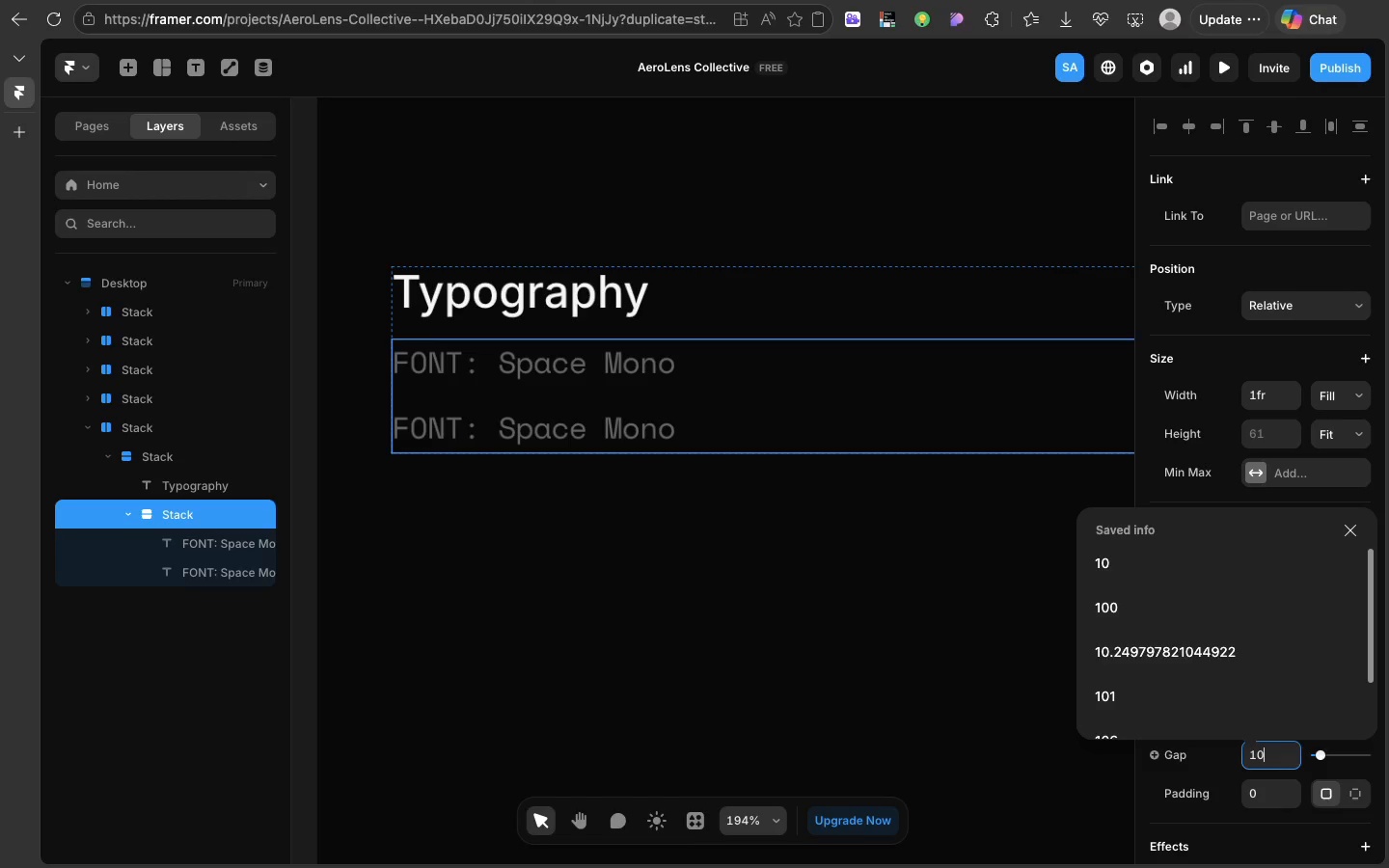 
wait(32.78)
 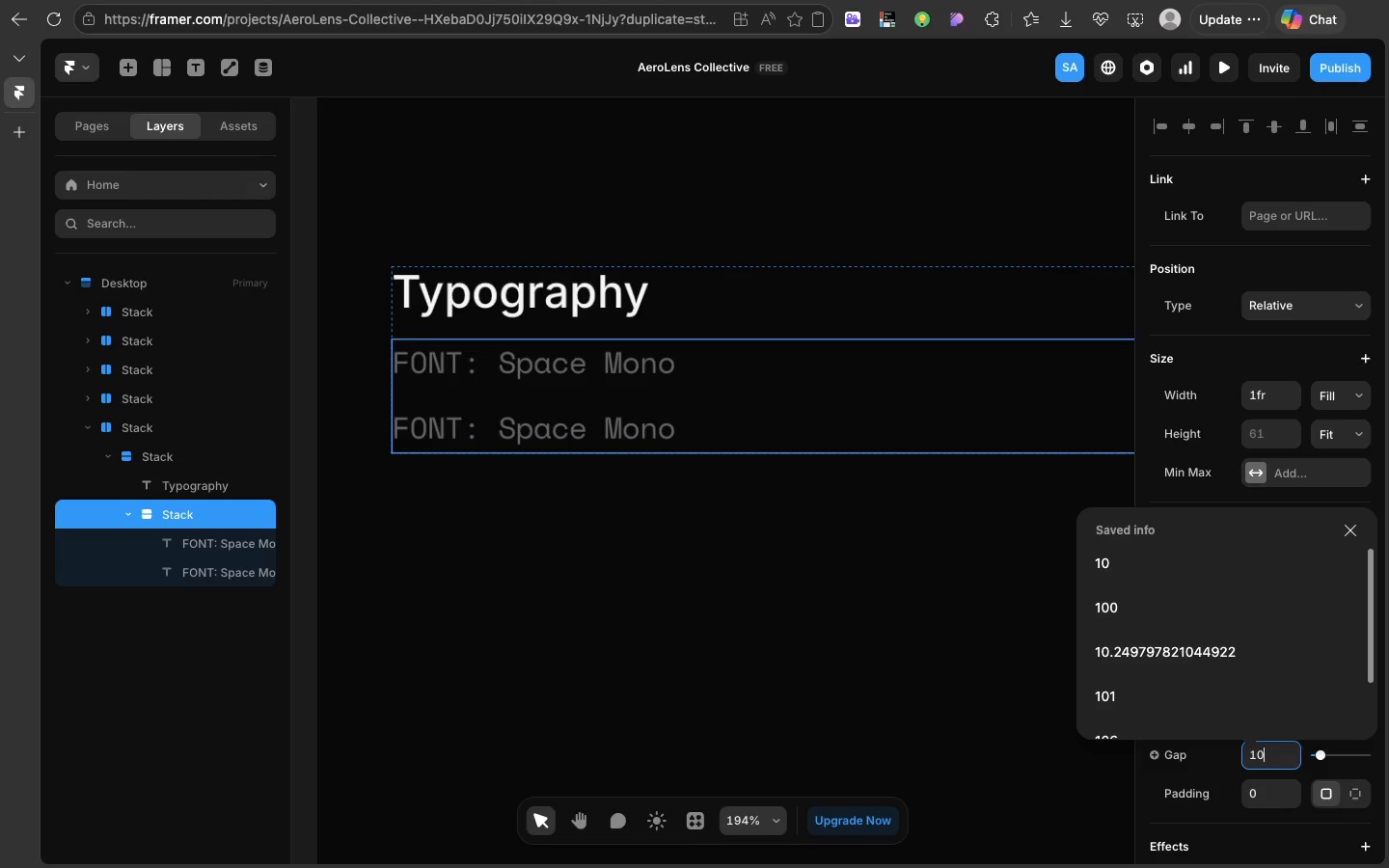 
left_click([609, 357])
 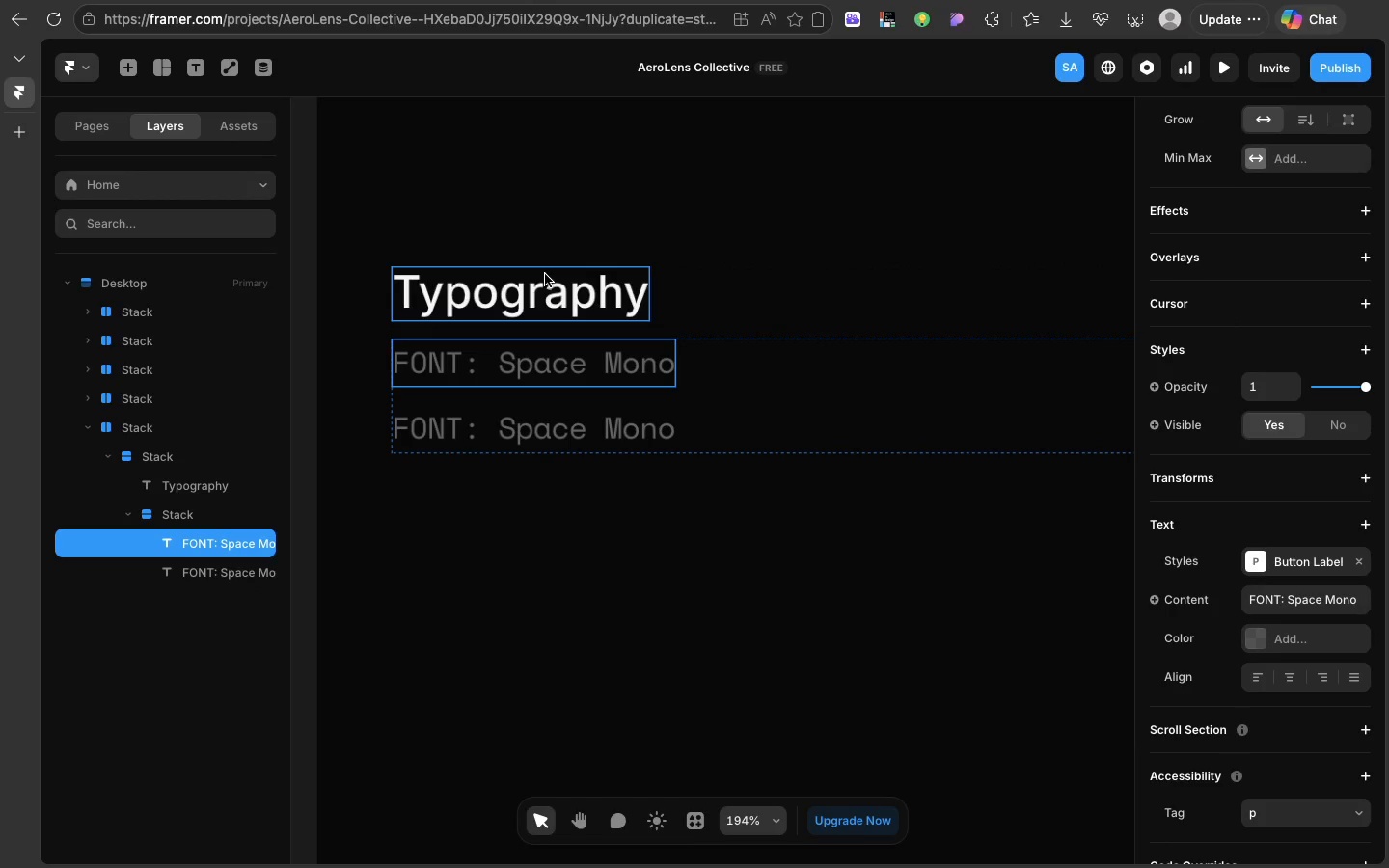 
left_click([547, 281])
 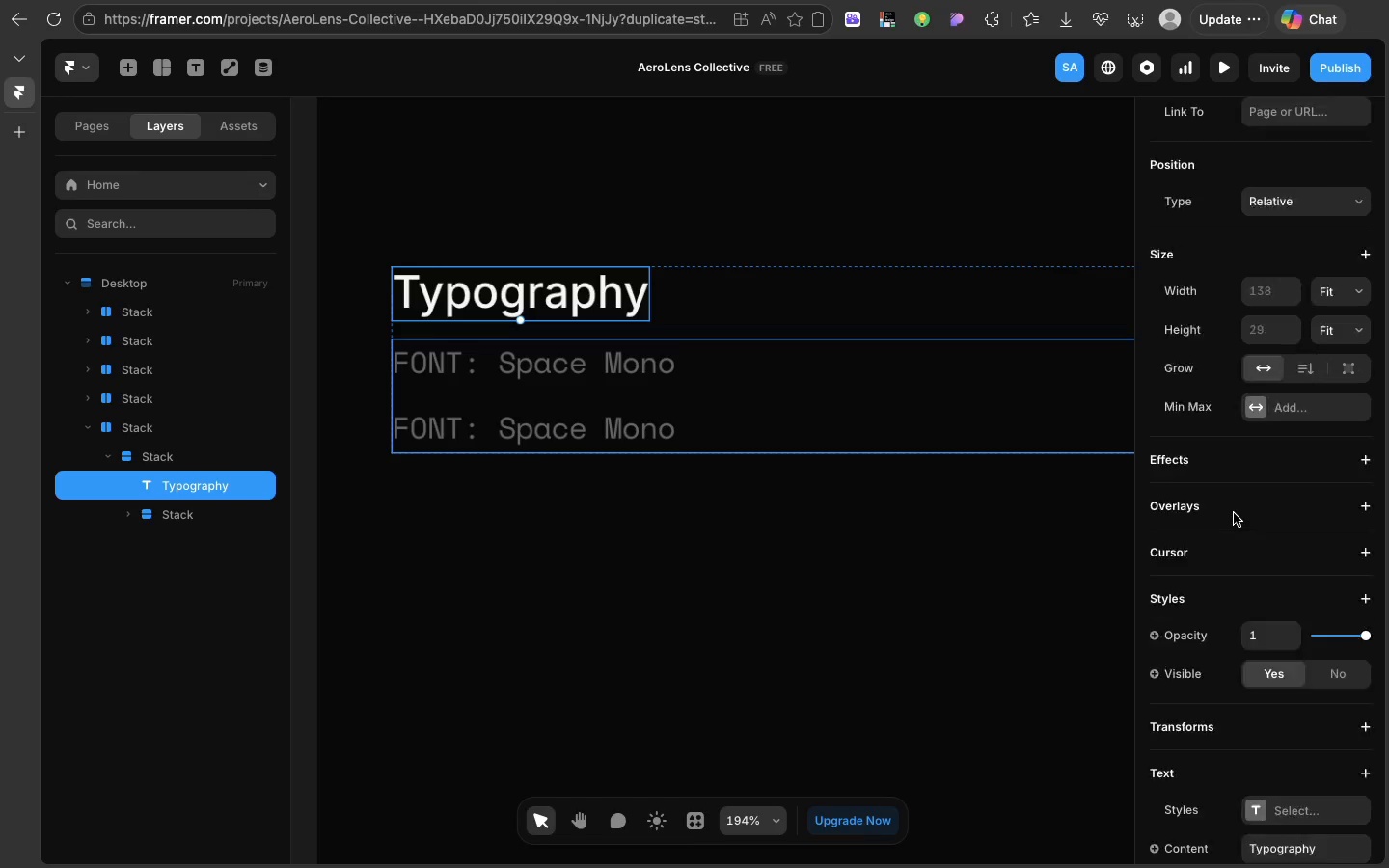 
scroll: coordinate [1234, 513], scroll_direction: down, amount: 83.0
 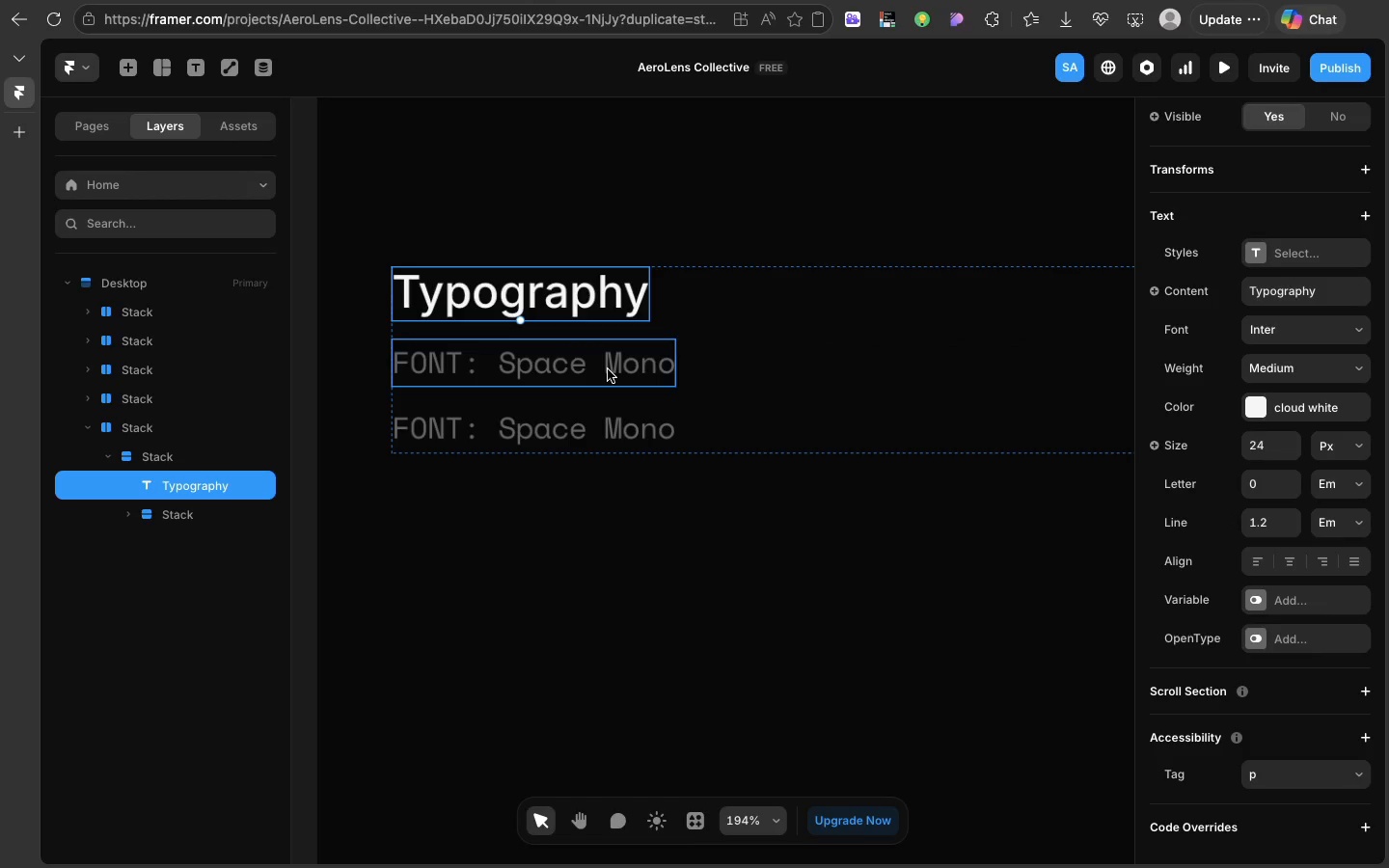 
left_click([608, 369])
 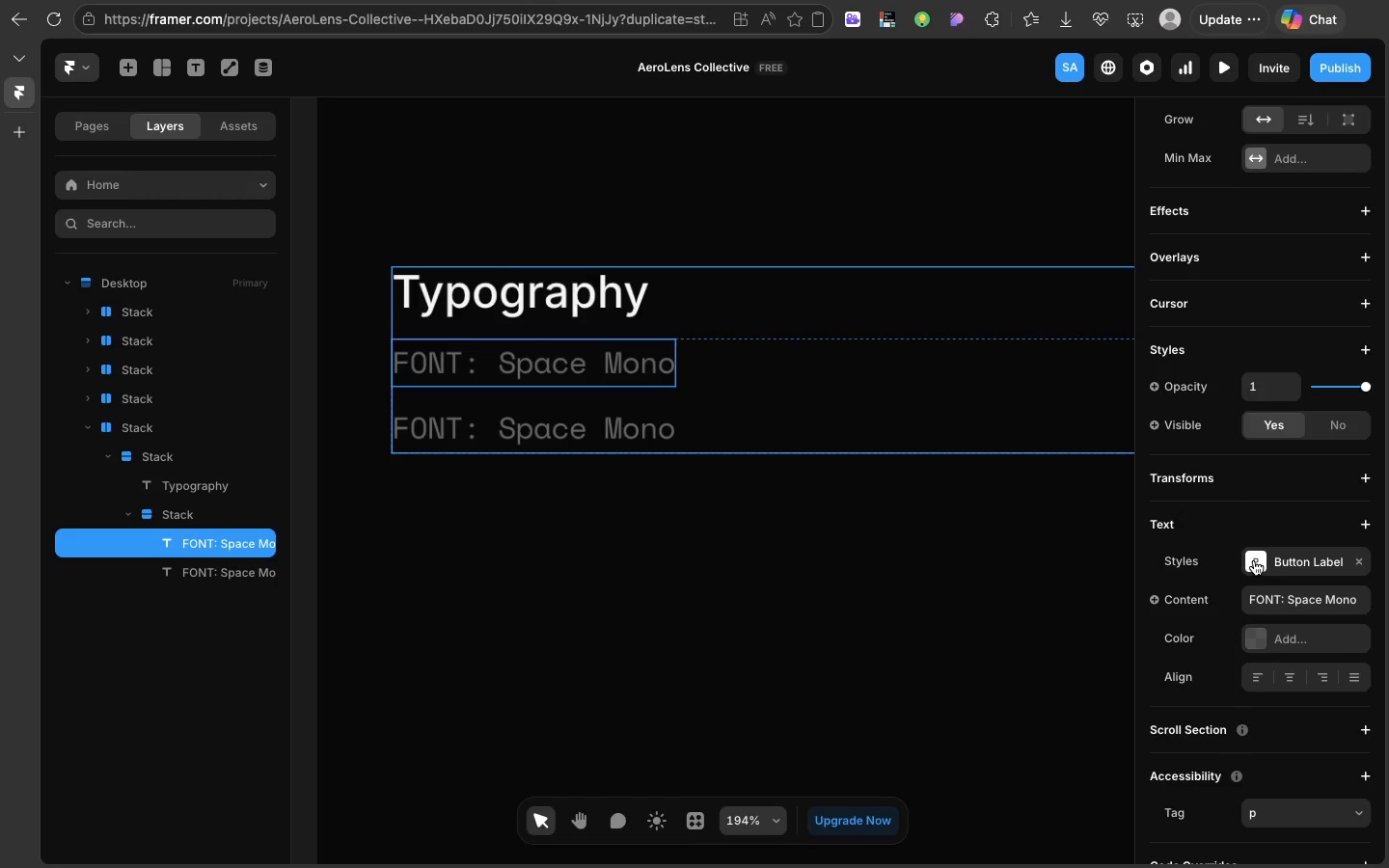 
left_click([1254, 560])
 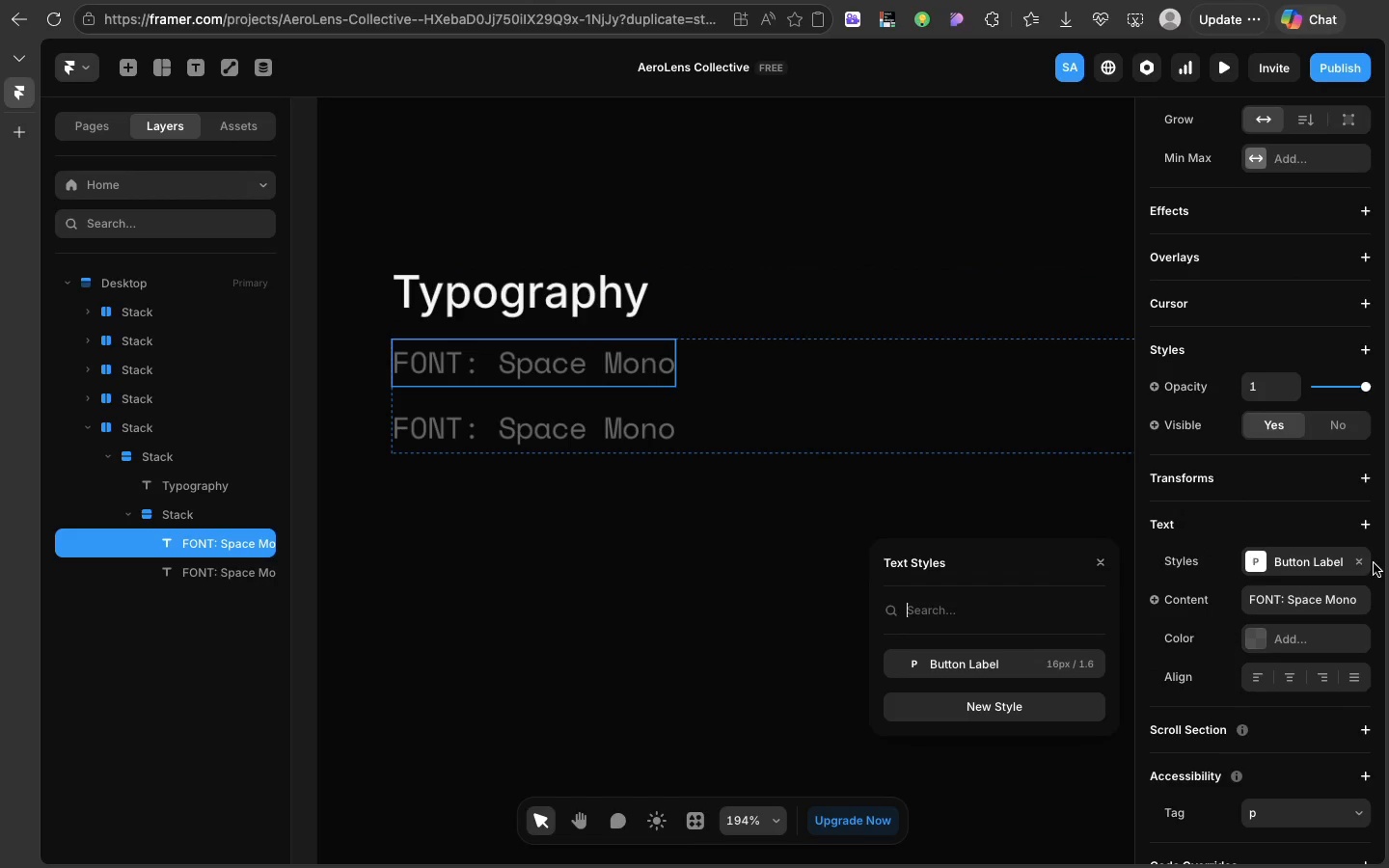 
left_click([1349, 566])
 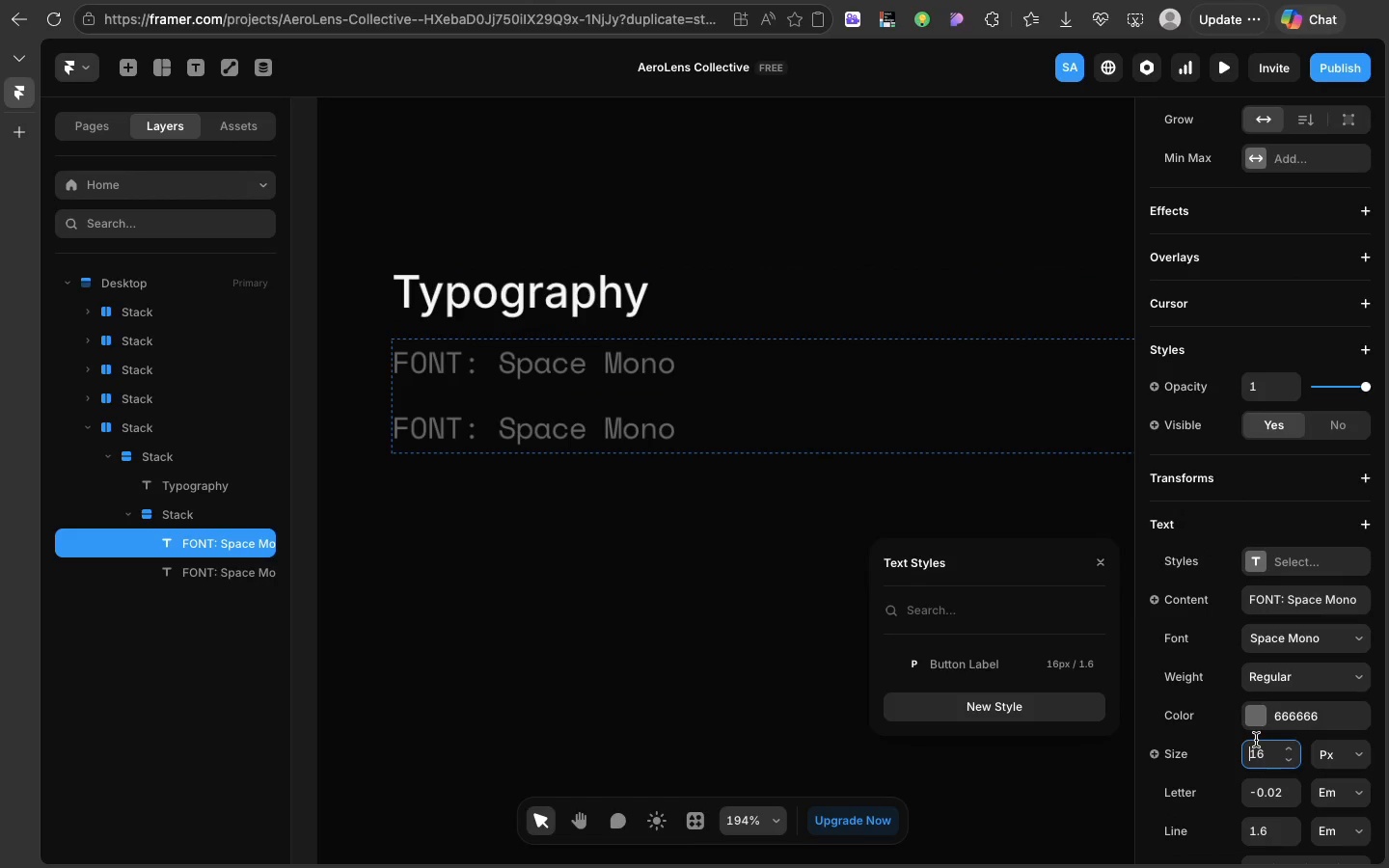 
left_click([1256, 740])
 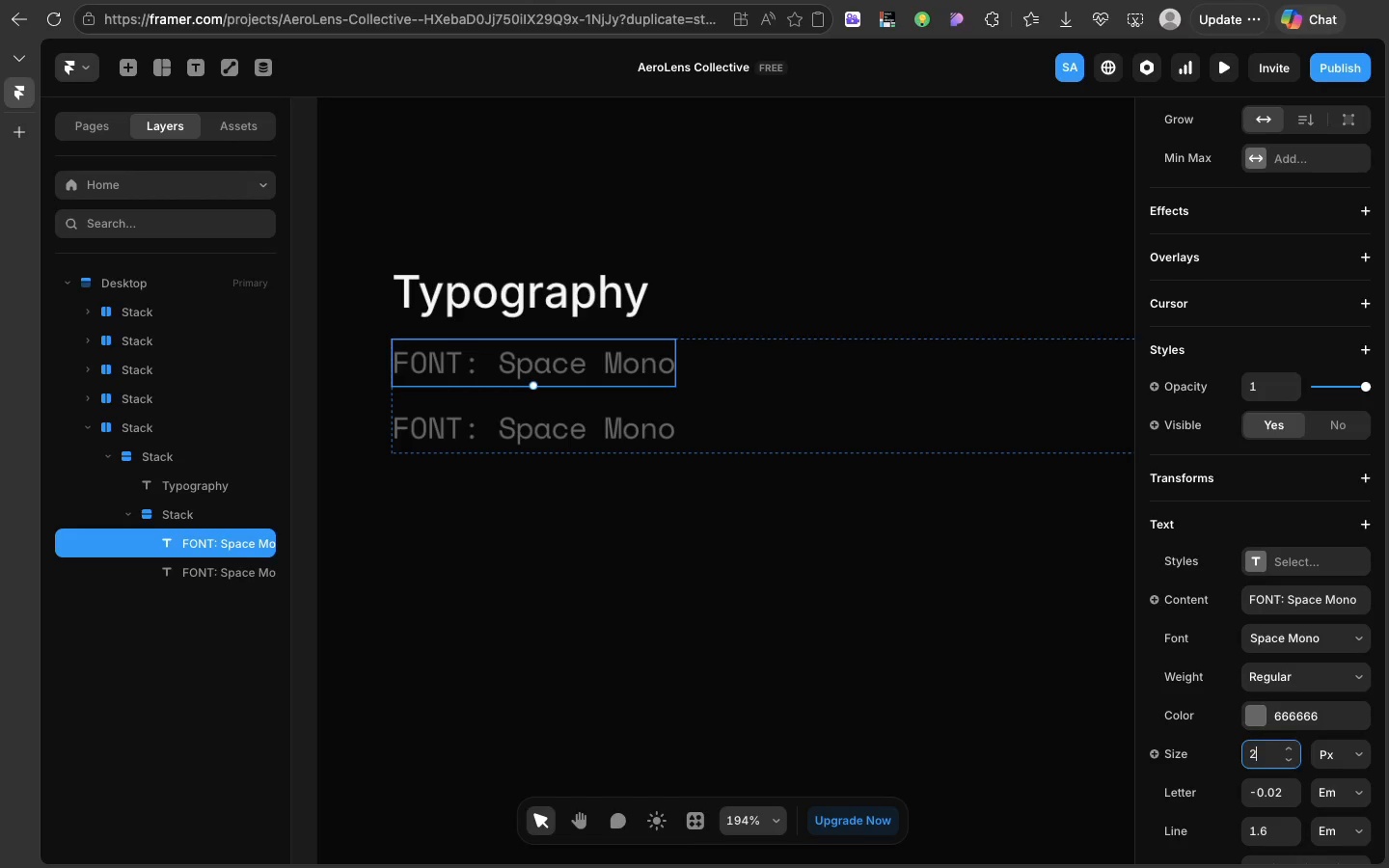 
type(23)
 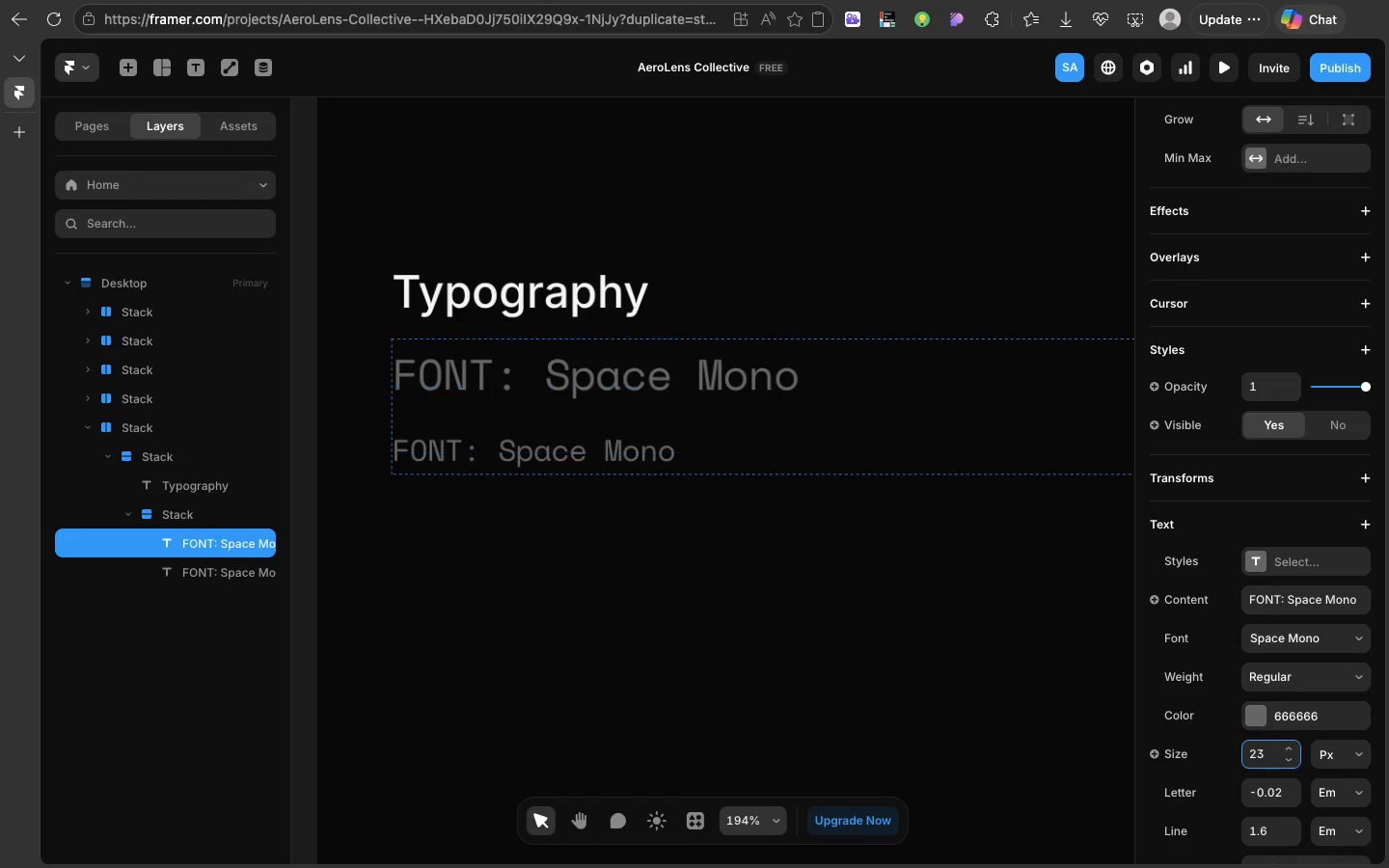 
key(Enter)
 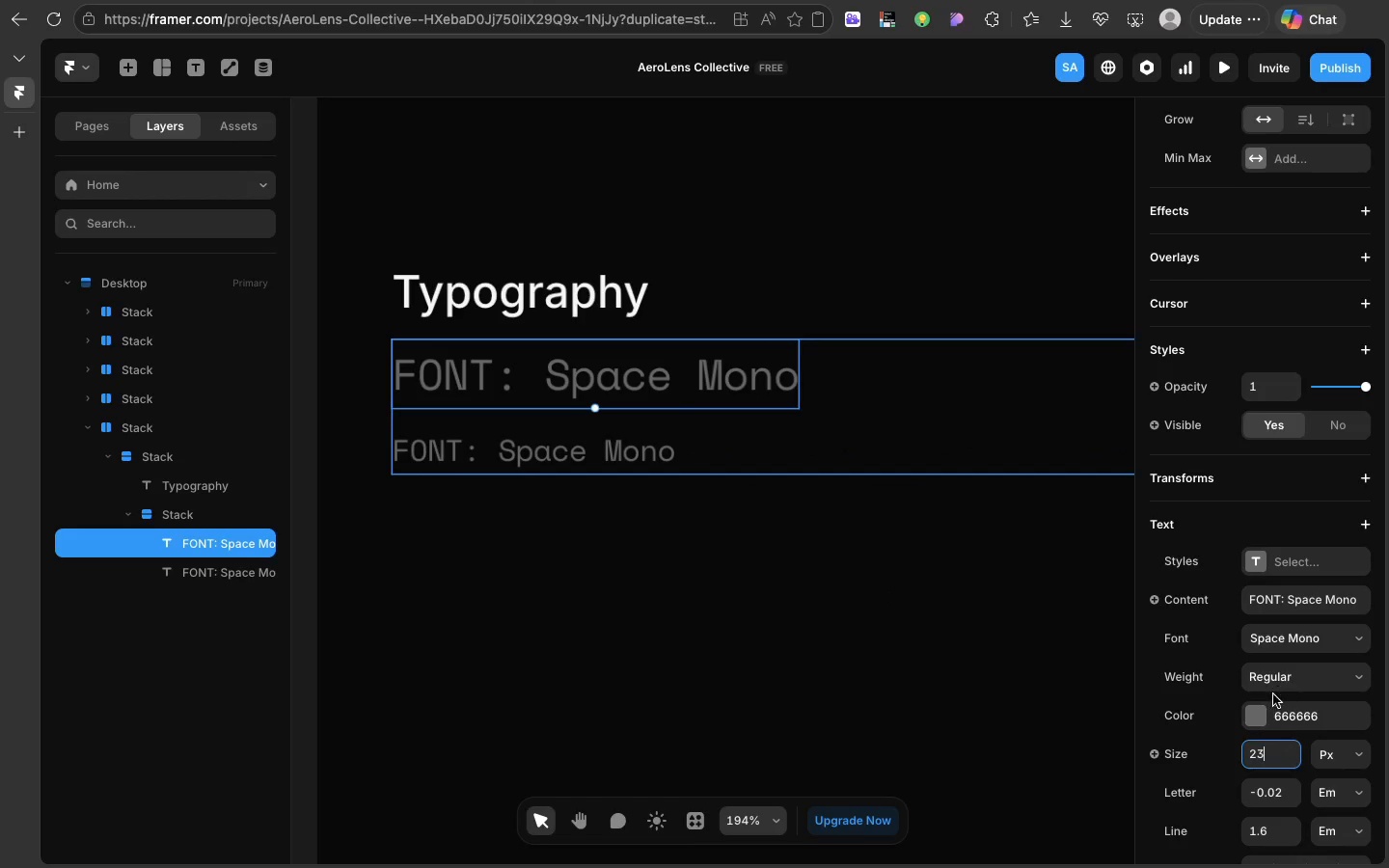 
left_click([680, 452])
 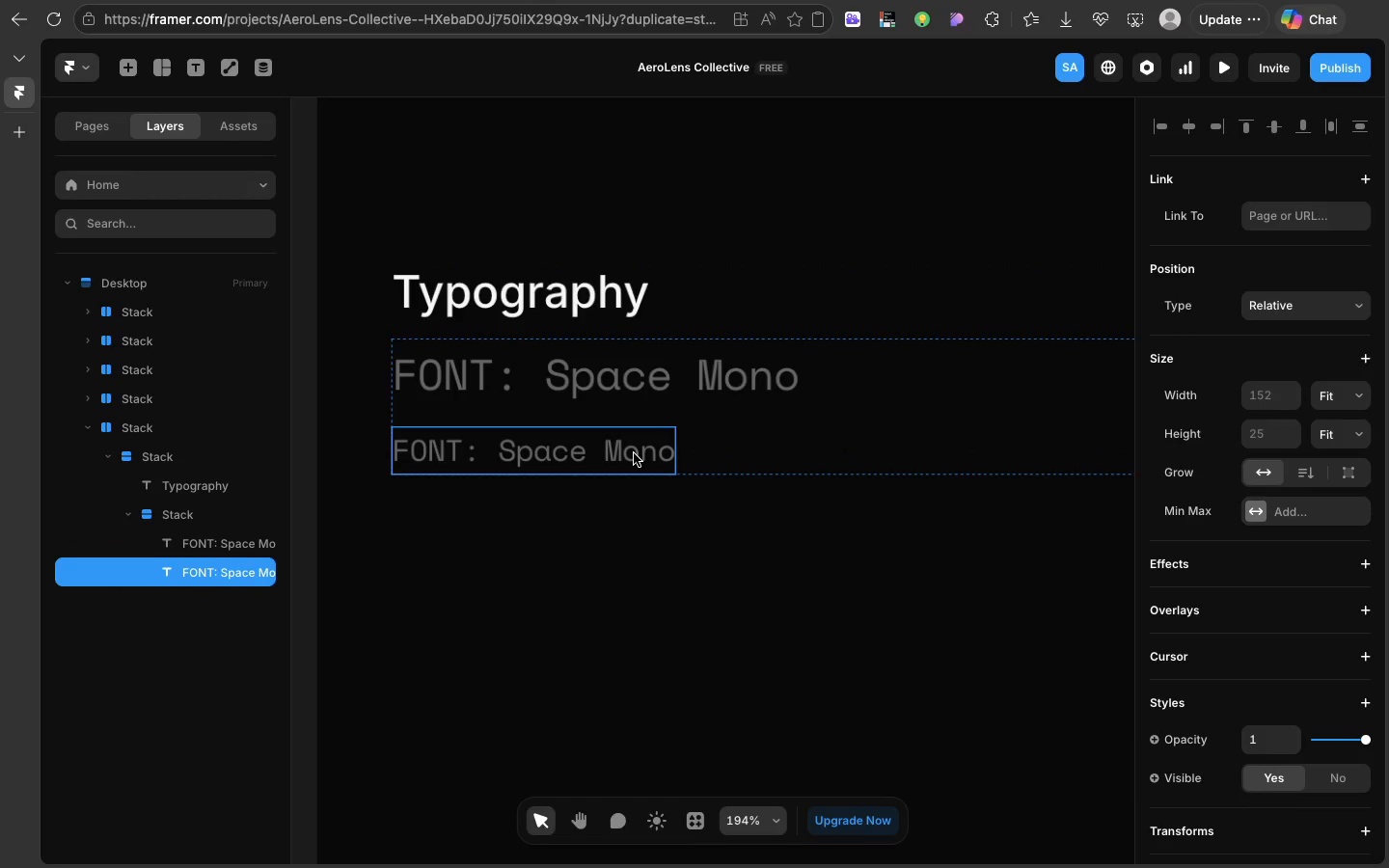 
left_click([634, 453])
 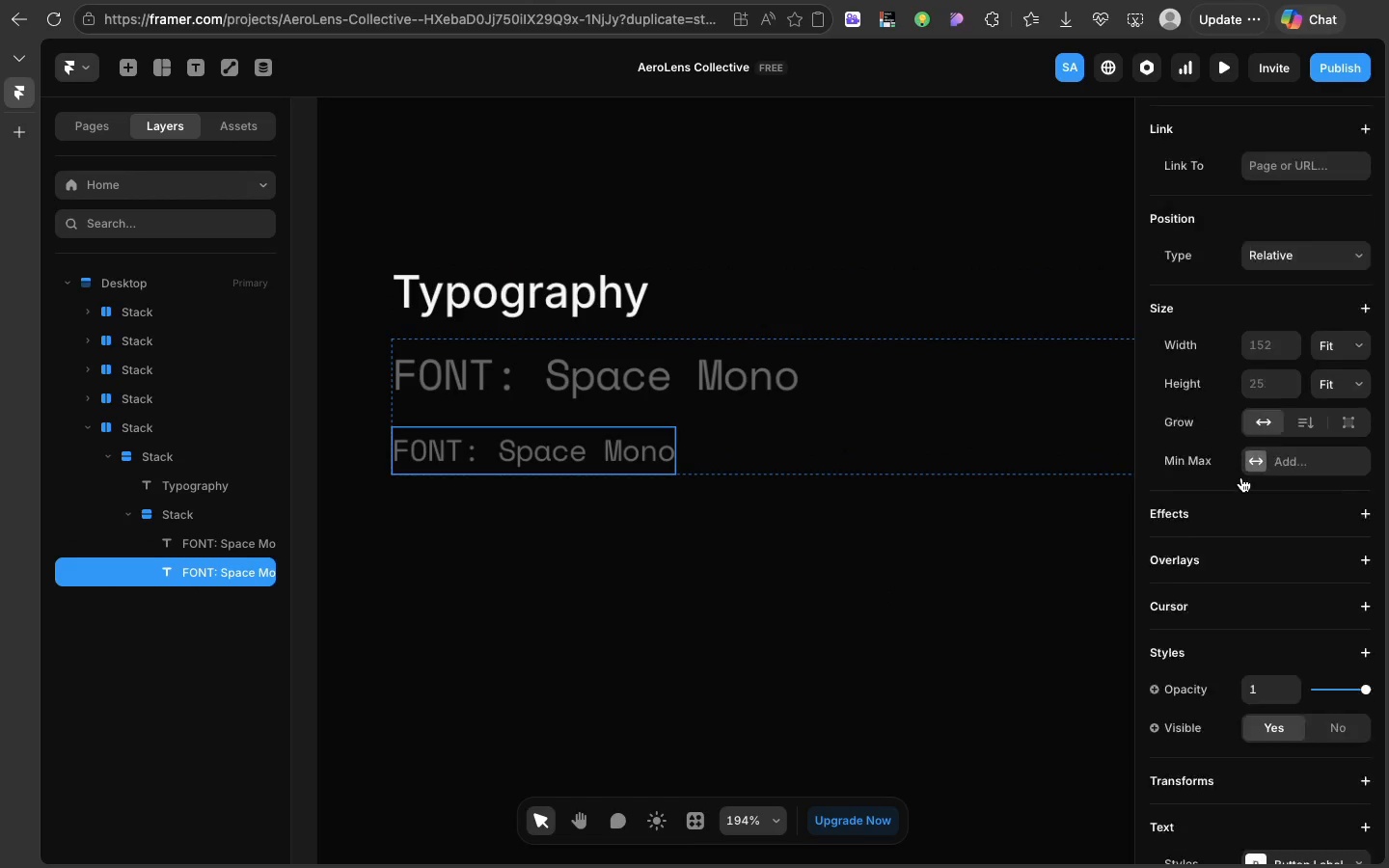 
scroll: coordinate [1241, 477], scroll_direction: down, amount: 54.0
 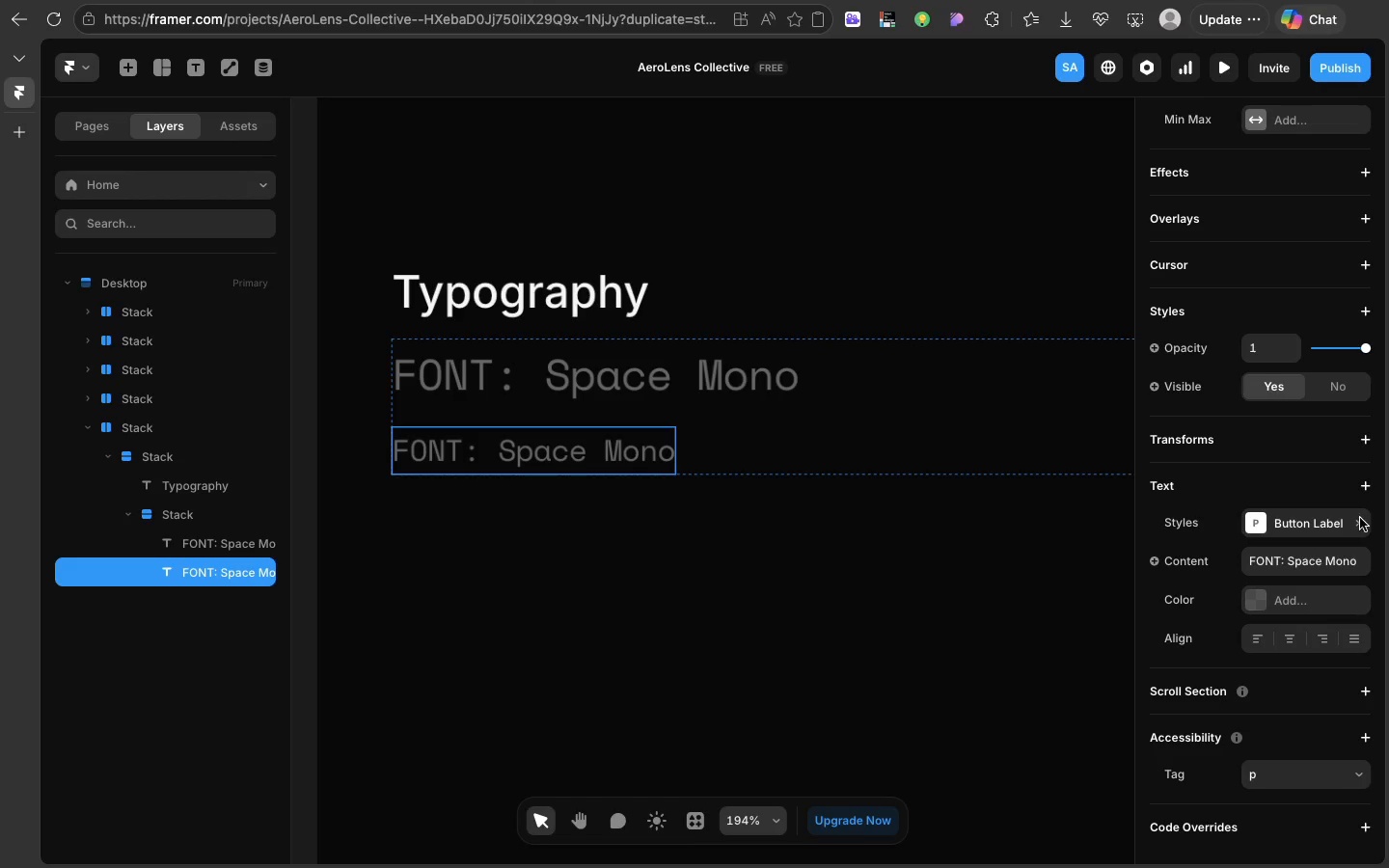 
left_click([1359, 518])
 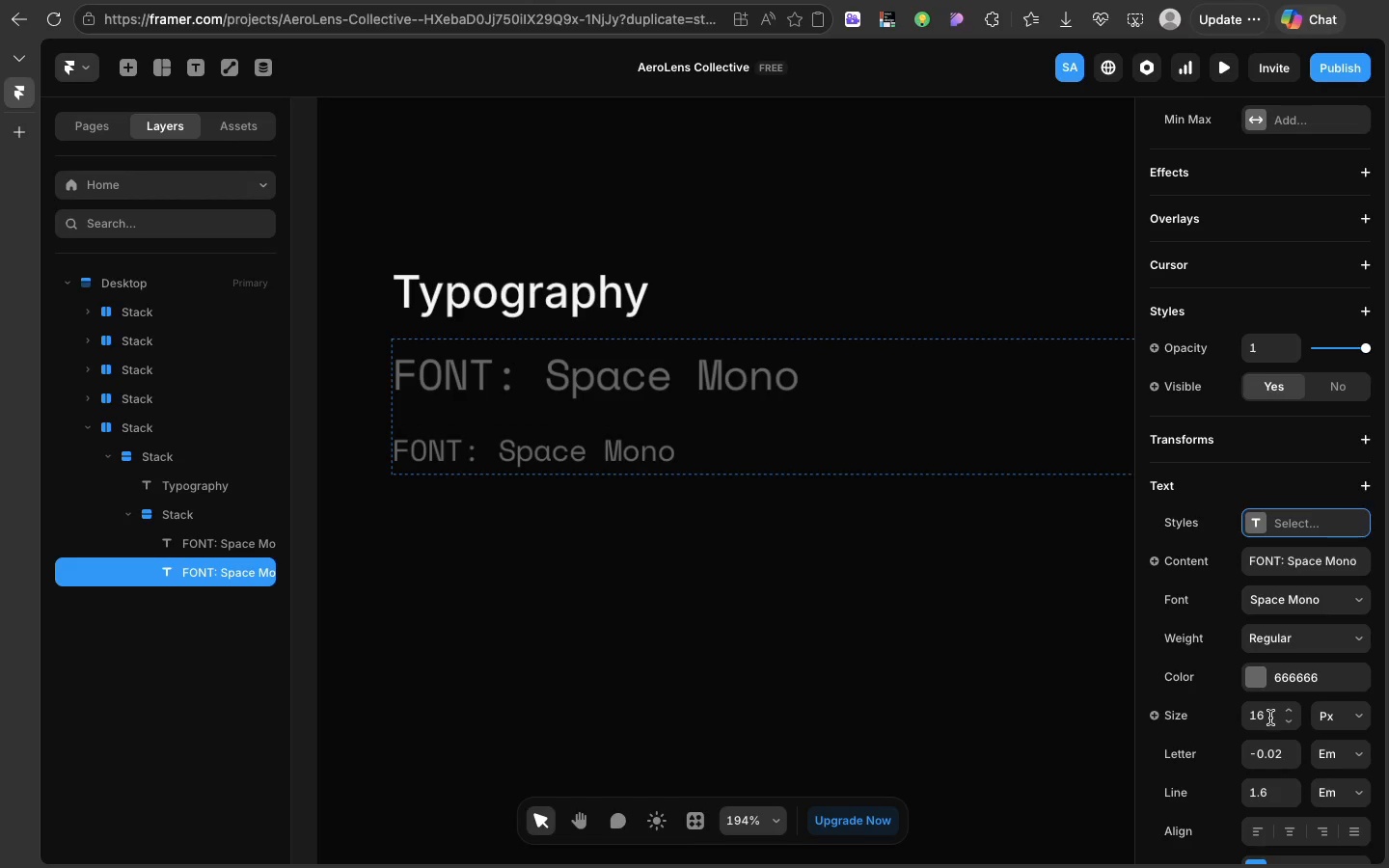 
left_click([1270, 718])
 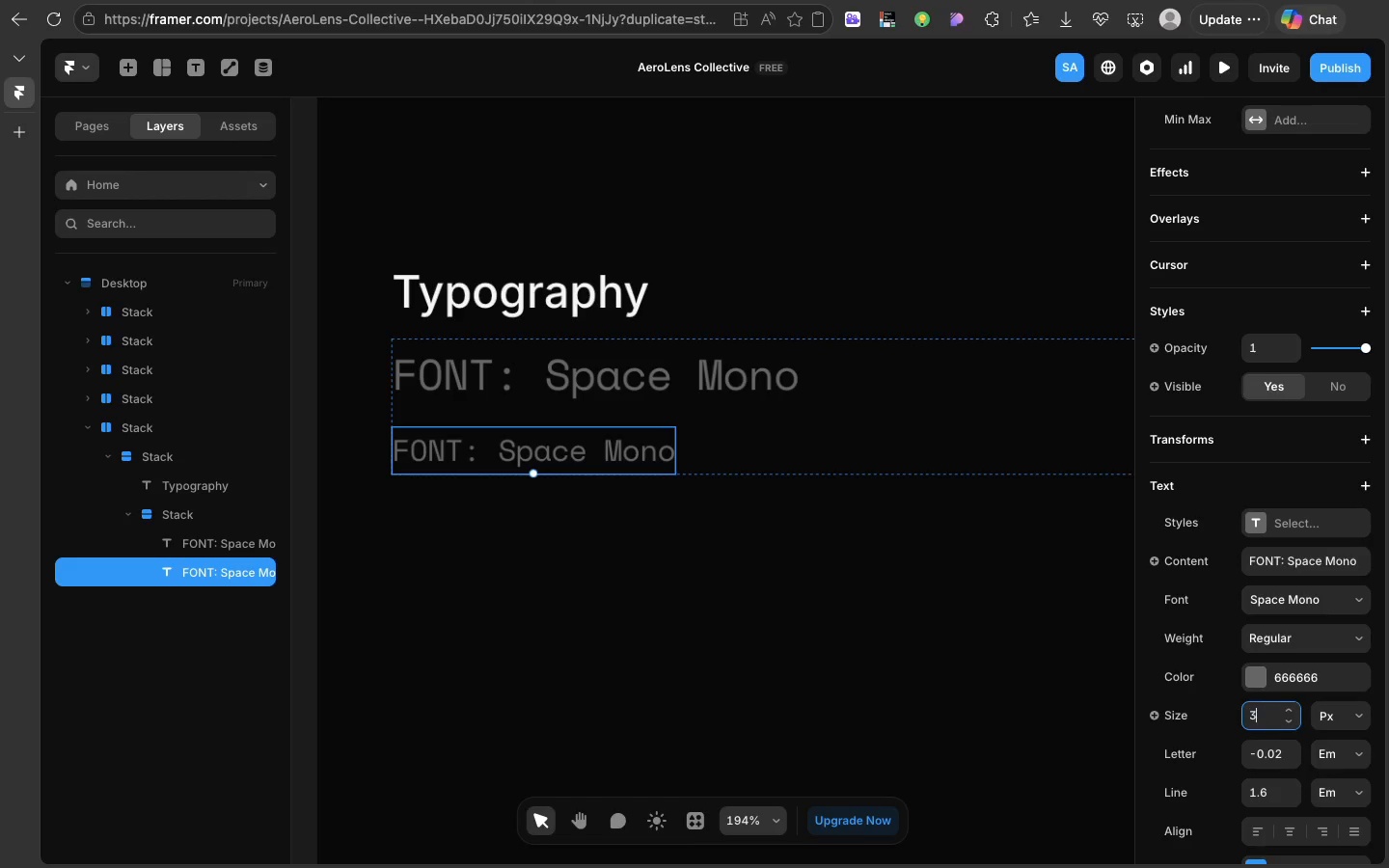 
type(32)
 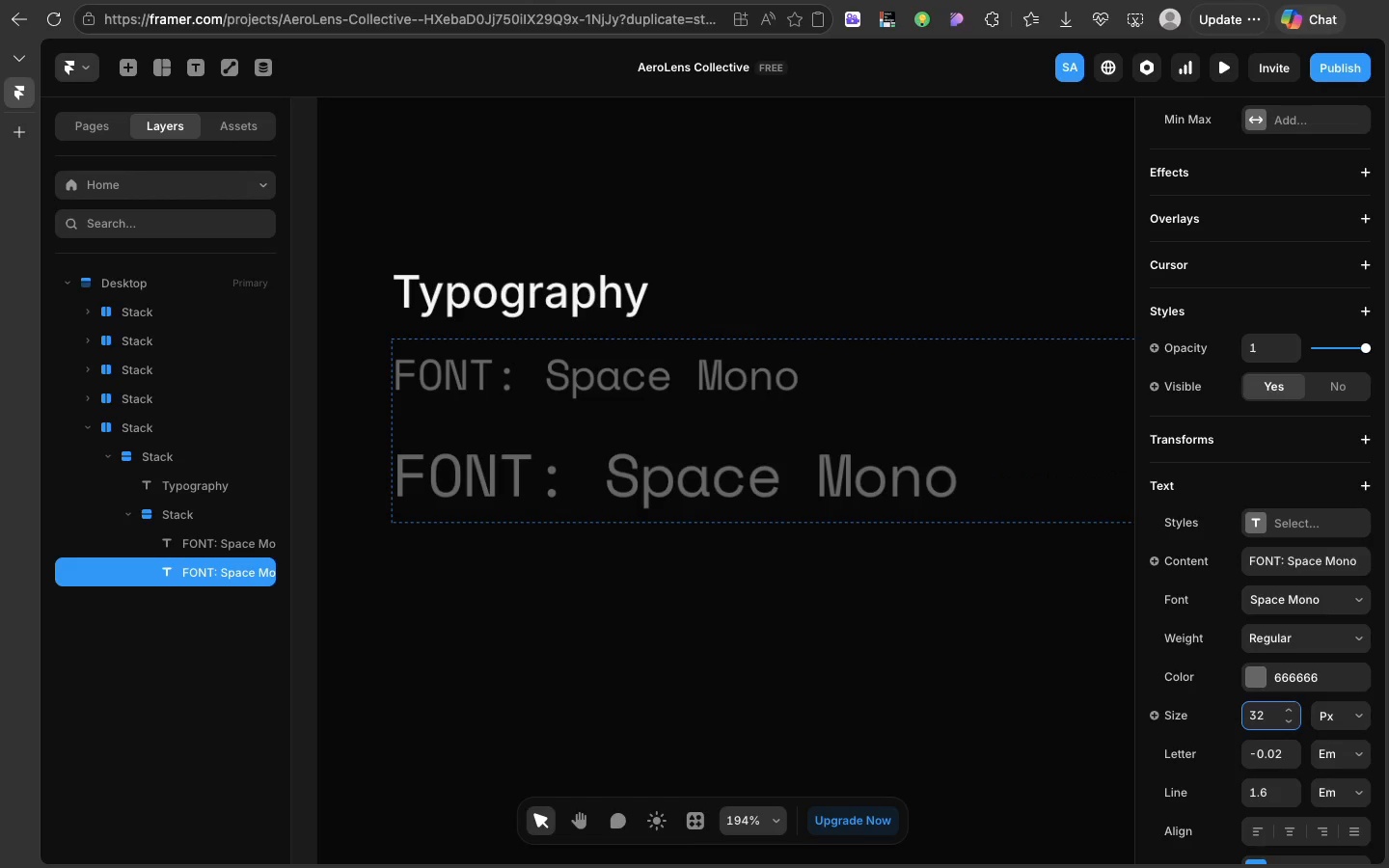 
key(Enter)
 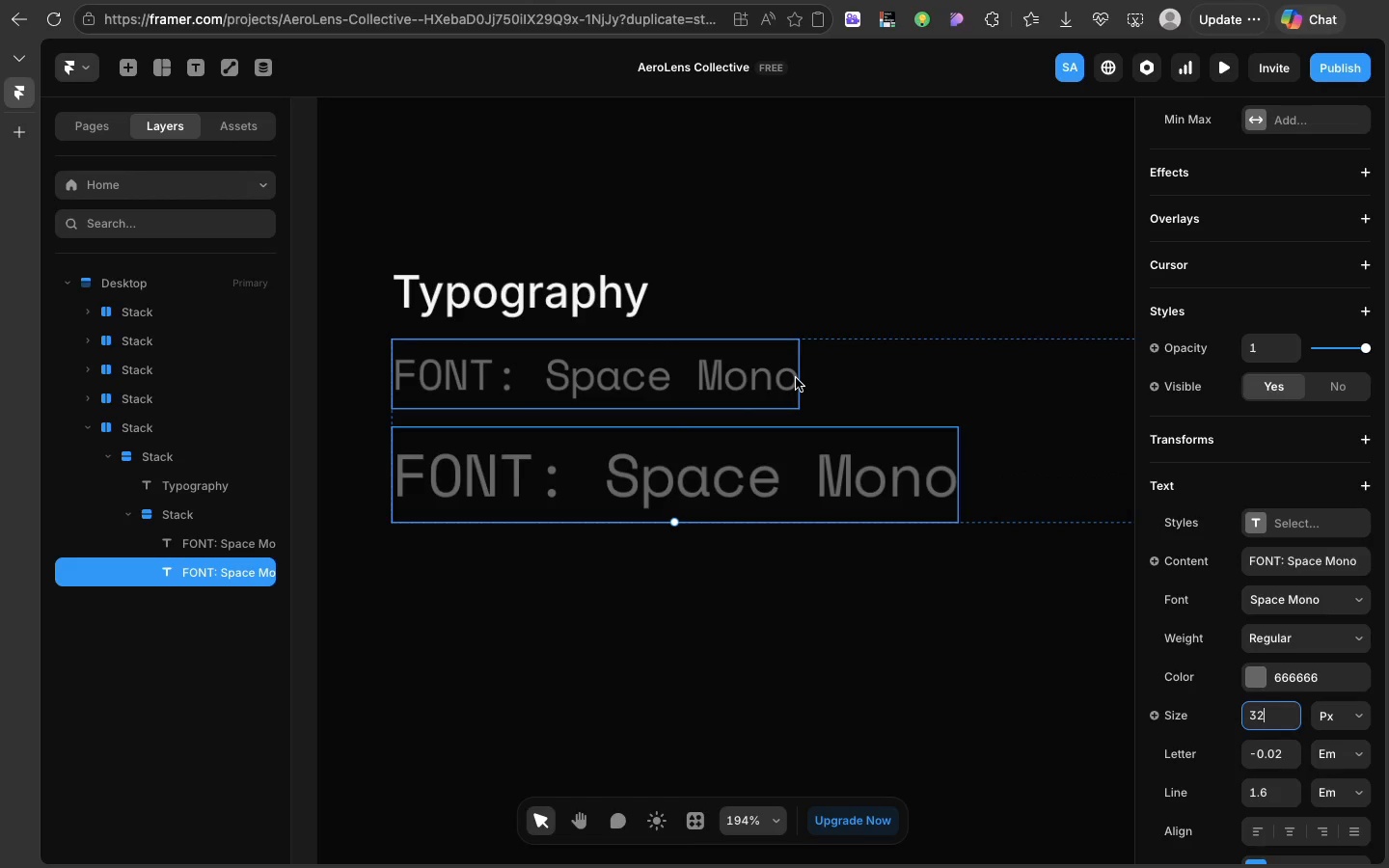 
left_click([796, 378])
 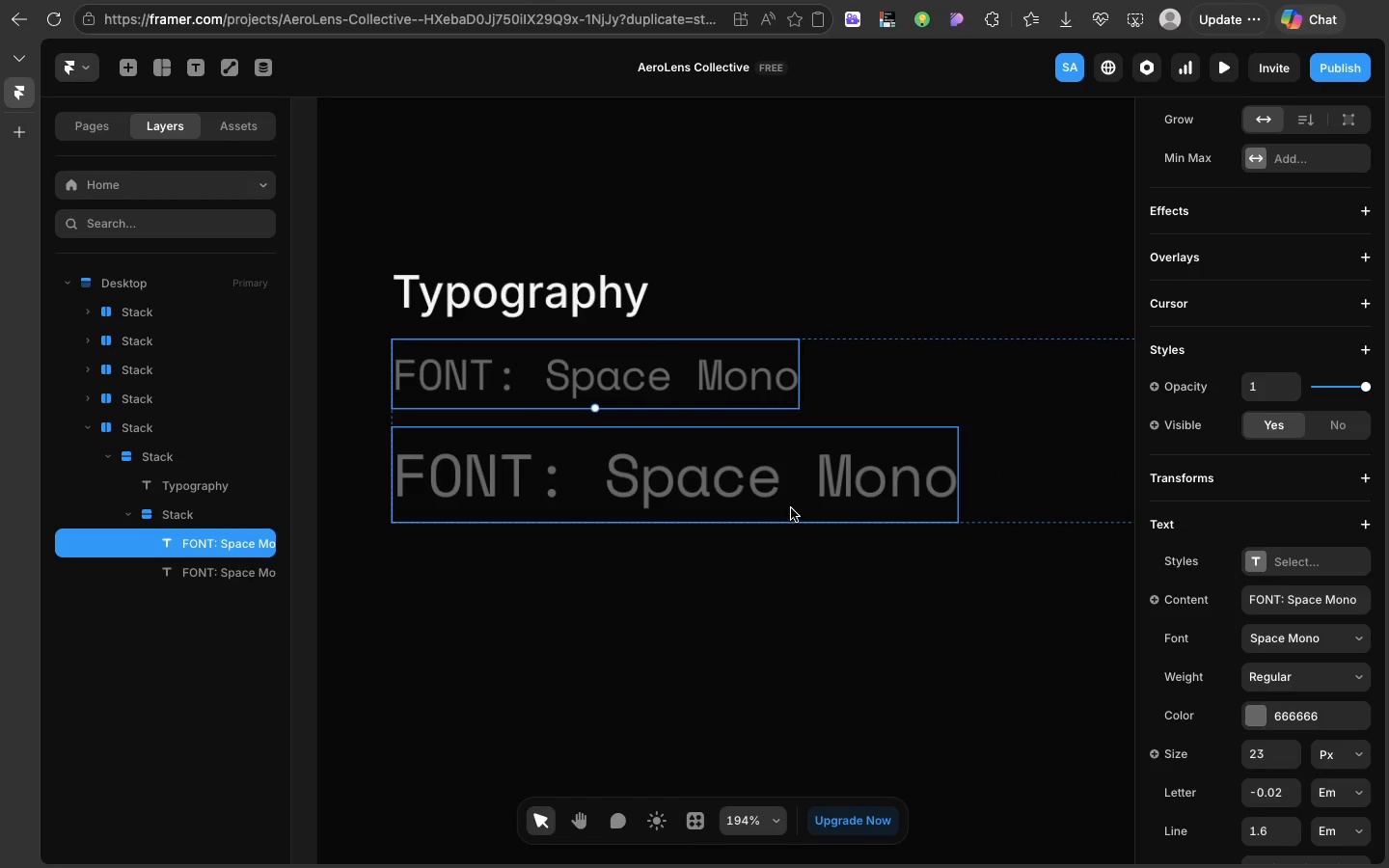 
left_click([791, 508])
 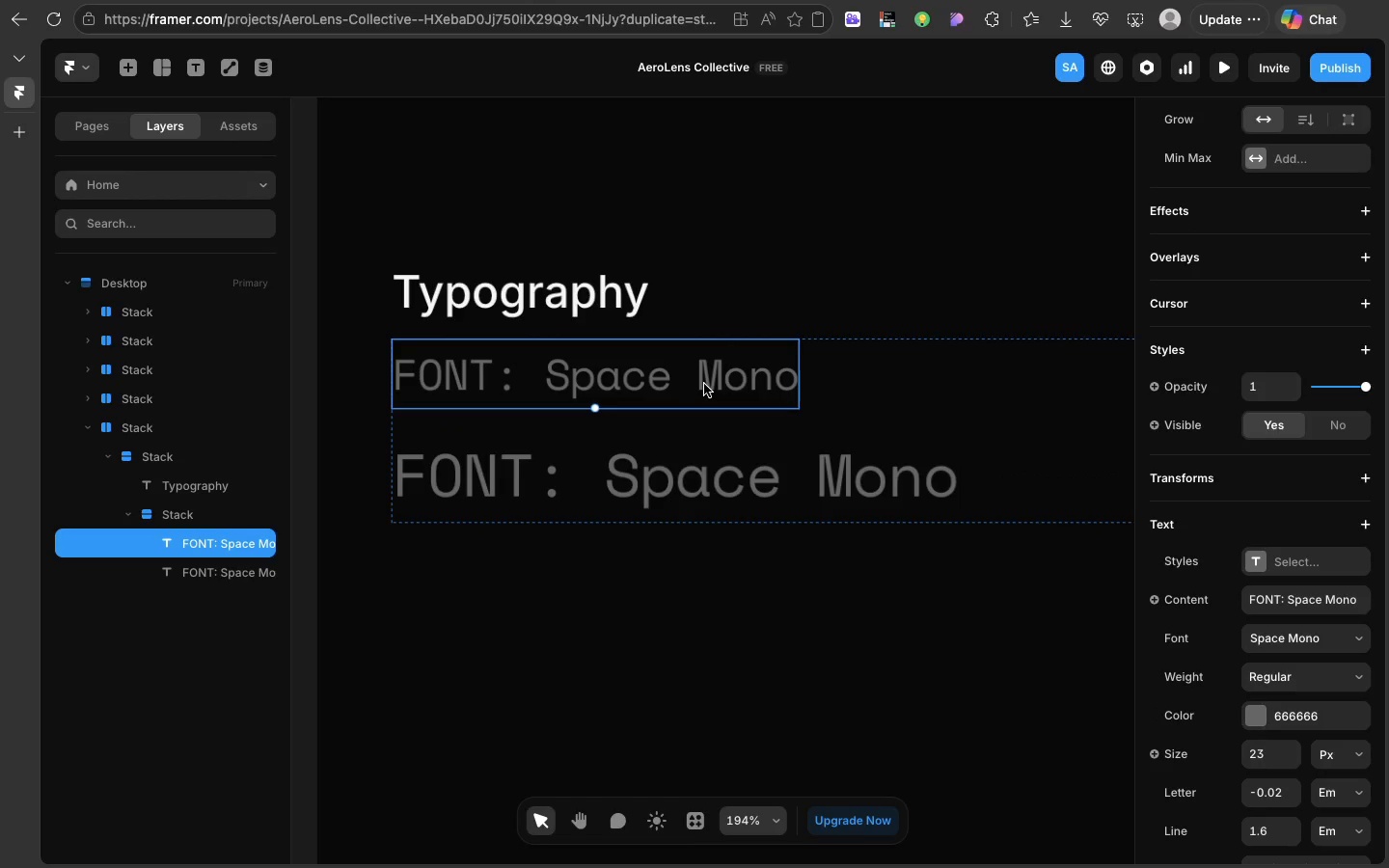 
left_click([704, 384])
 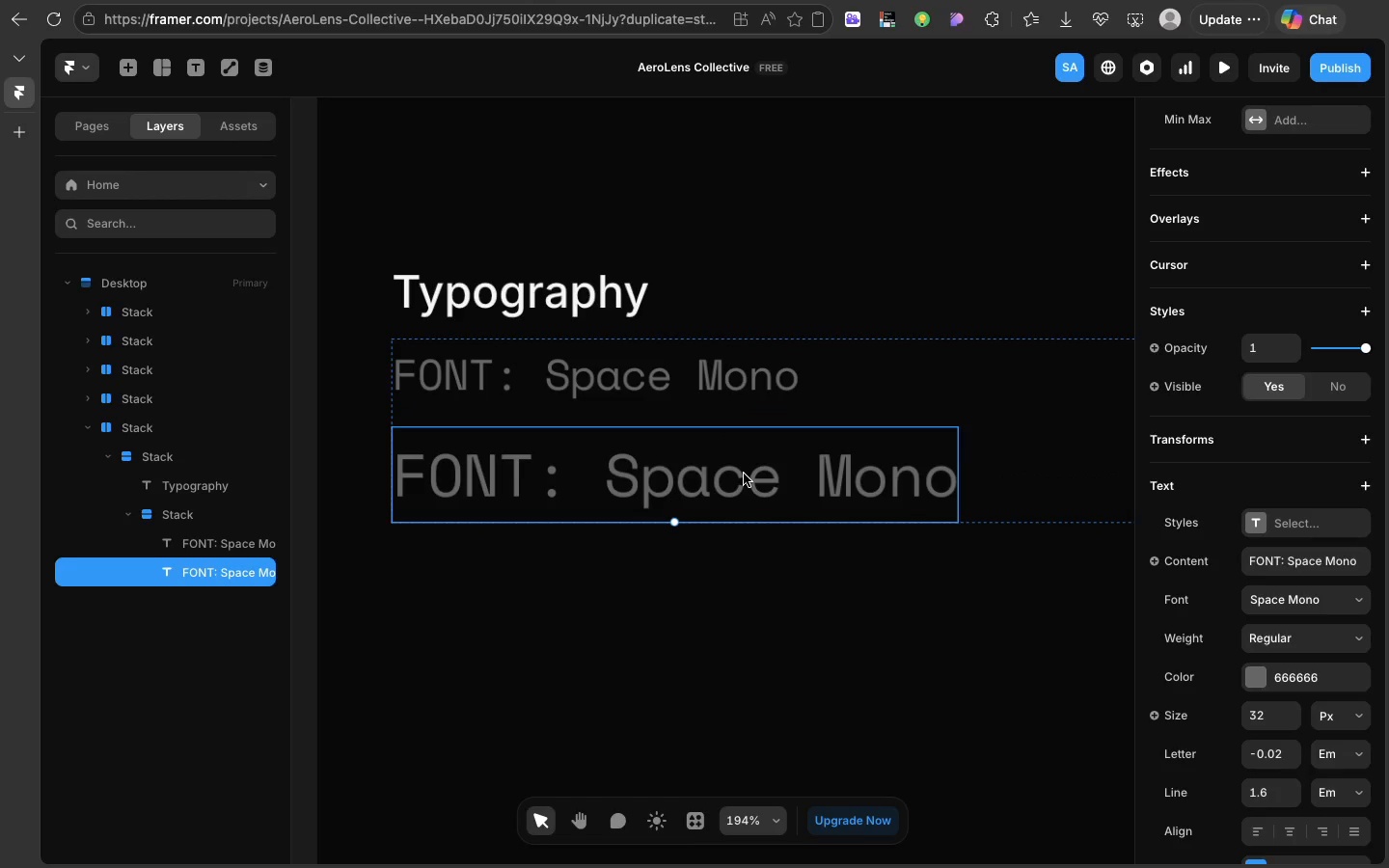 
left_click([744, 474])
 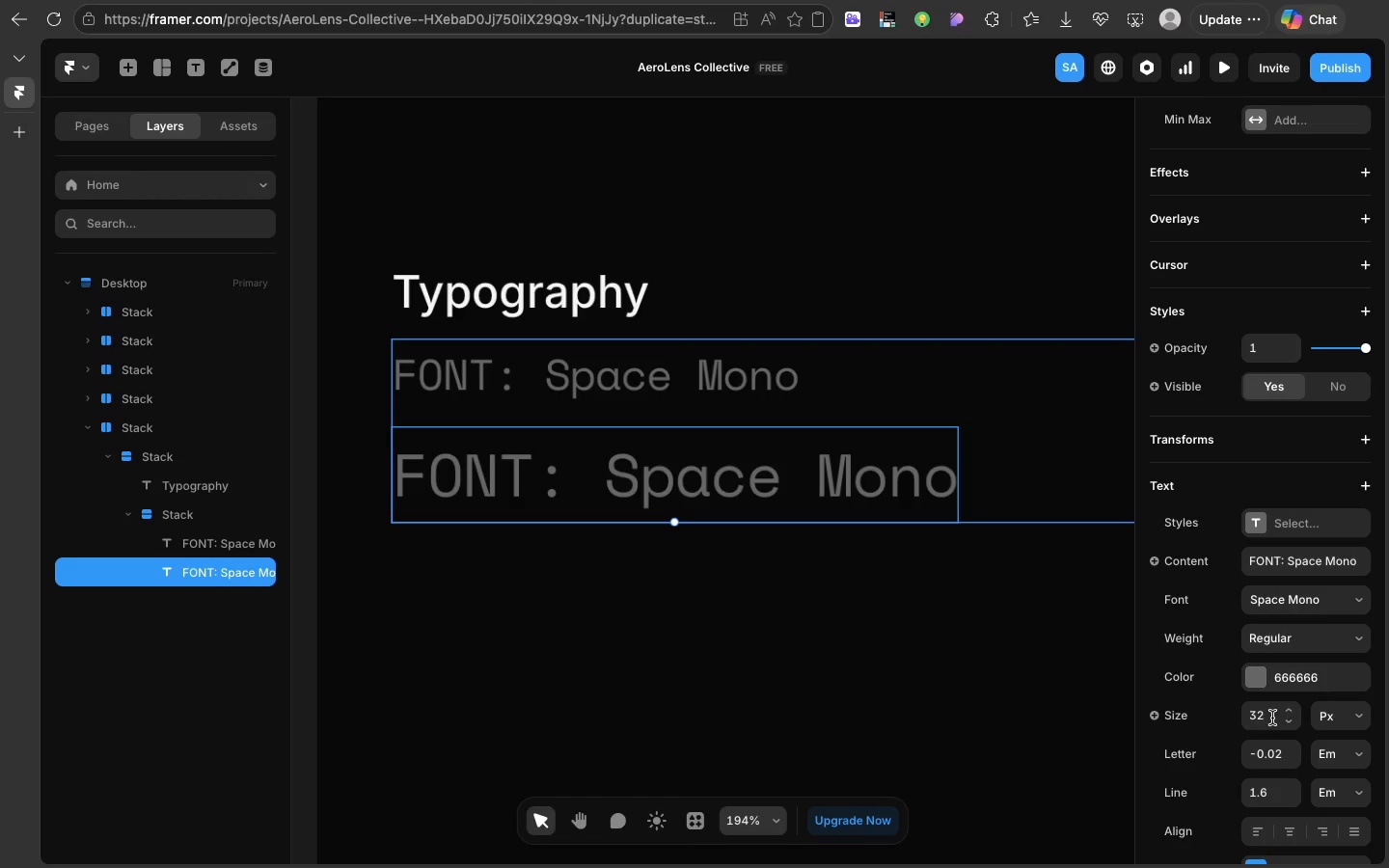 
left_click([1272, 718])
 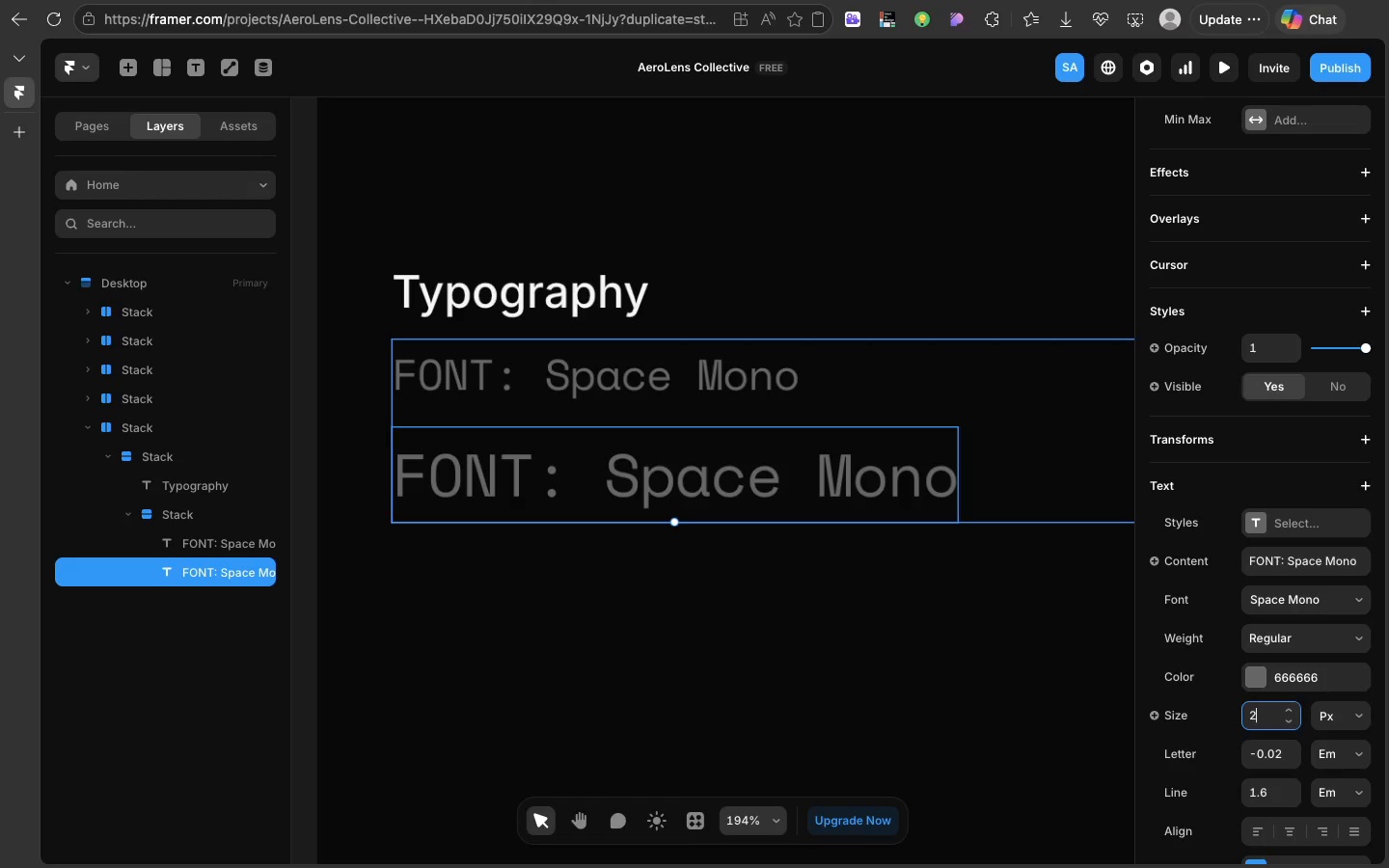 
type(24)
 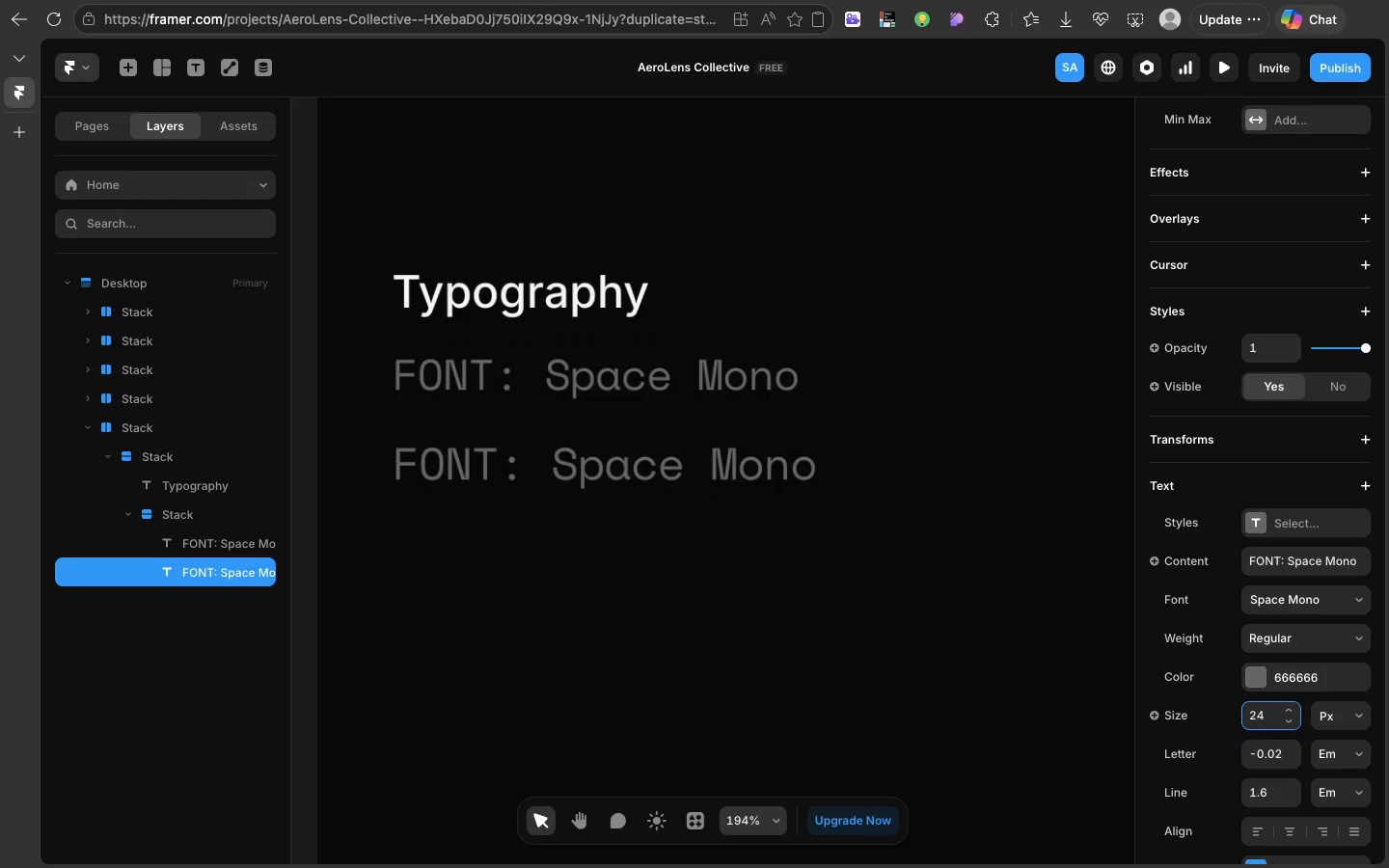 
key(Enter)
 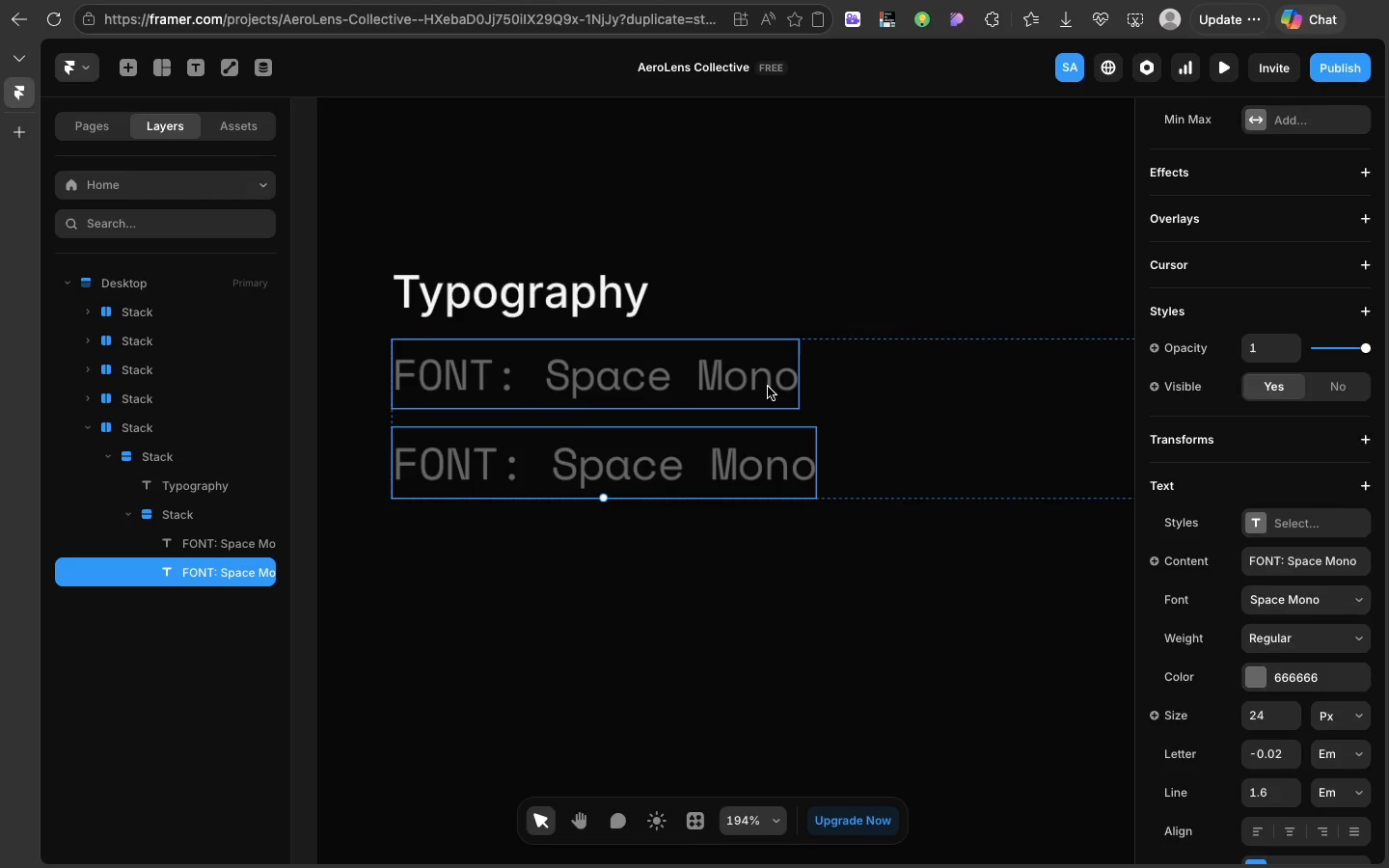 
left_click([768, 387])
 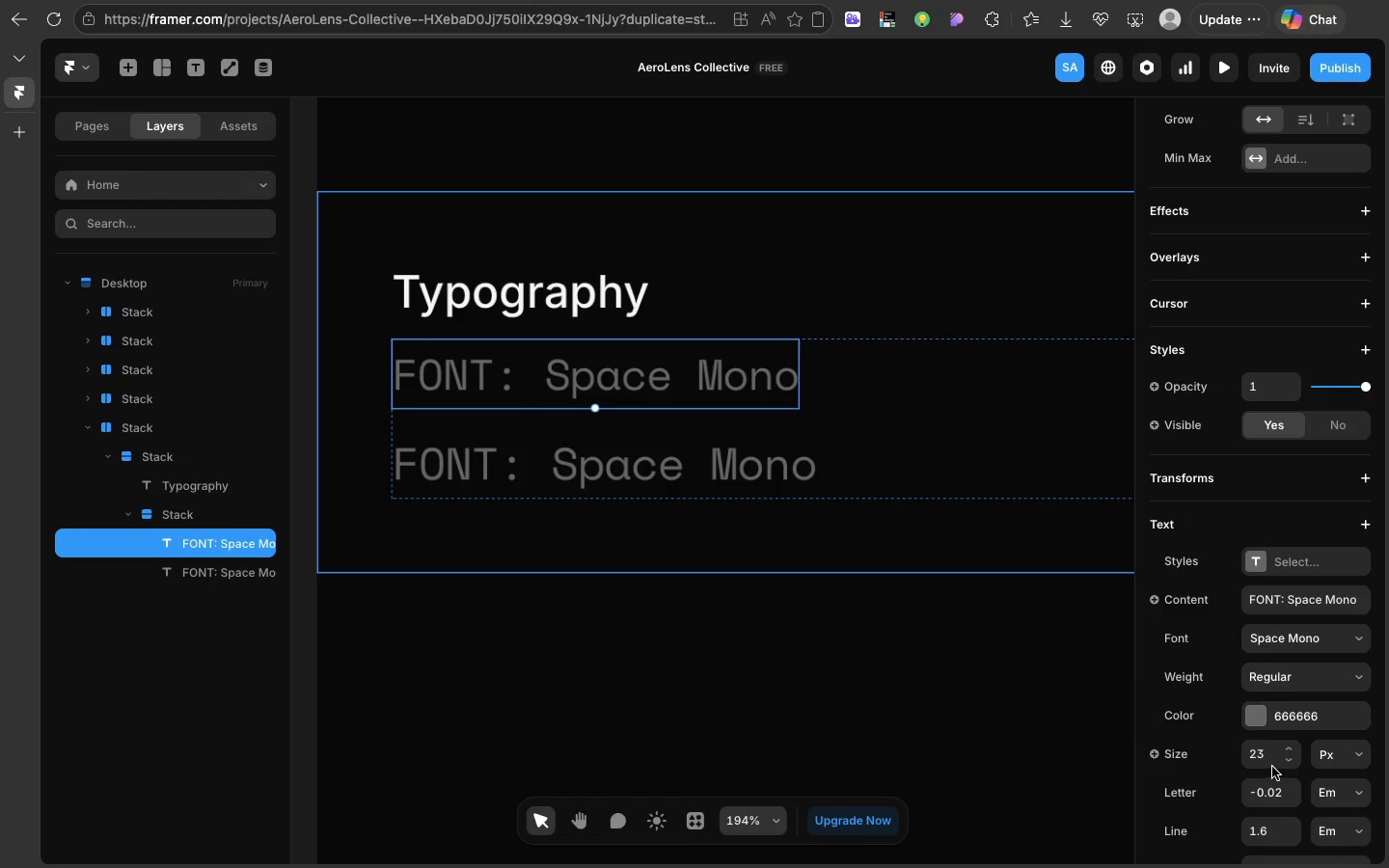 
left_click([1272, 767])
 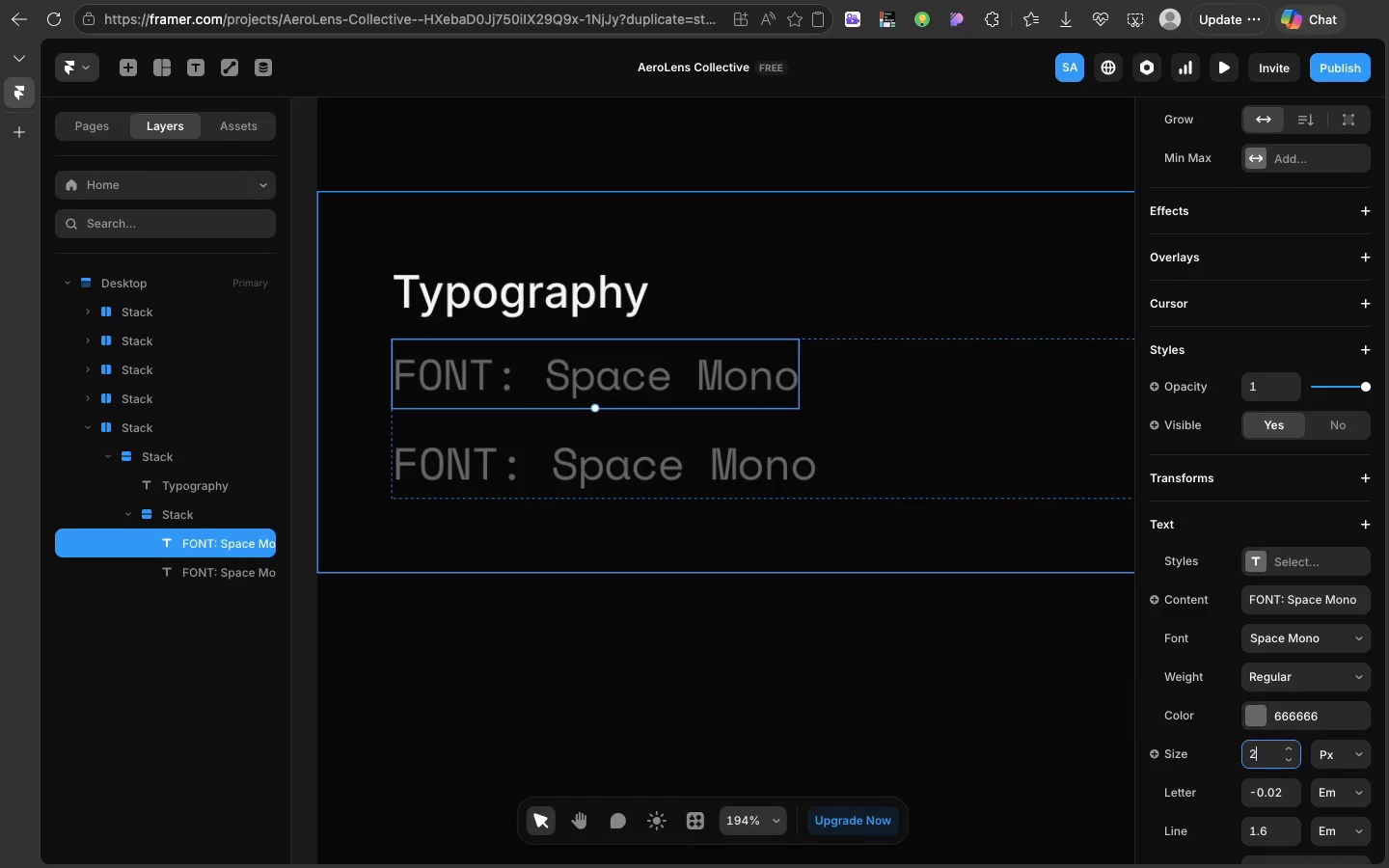 
type(24)
 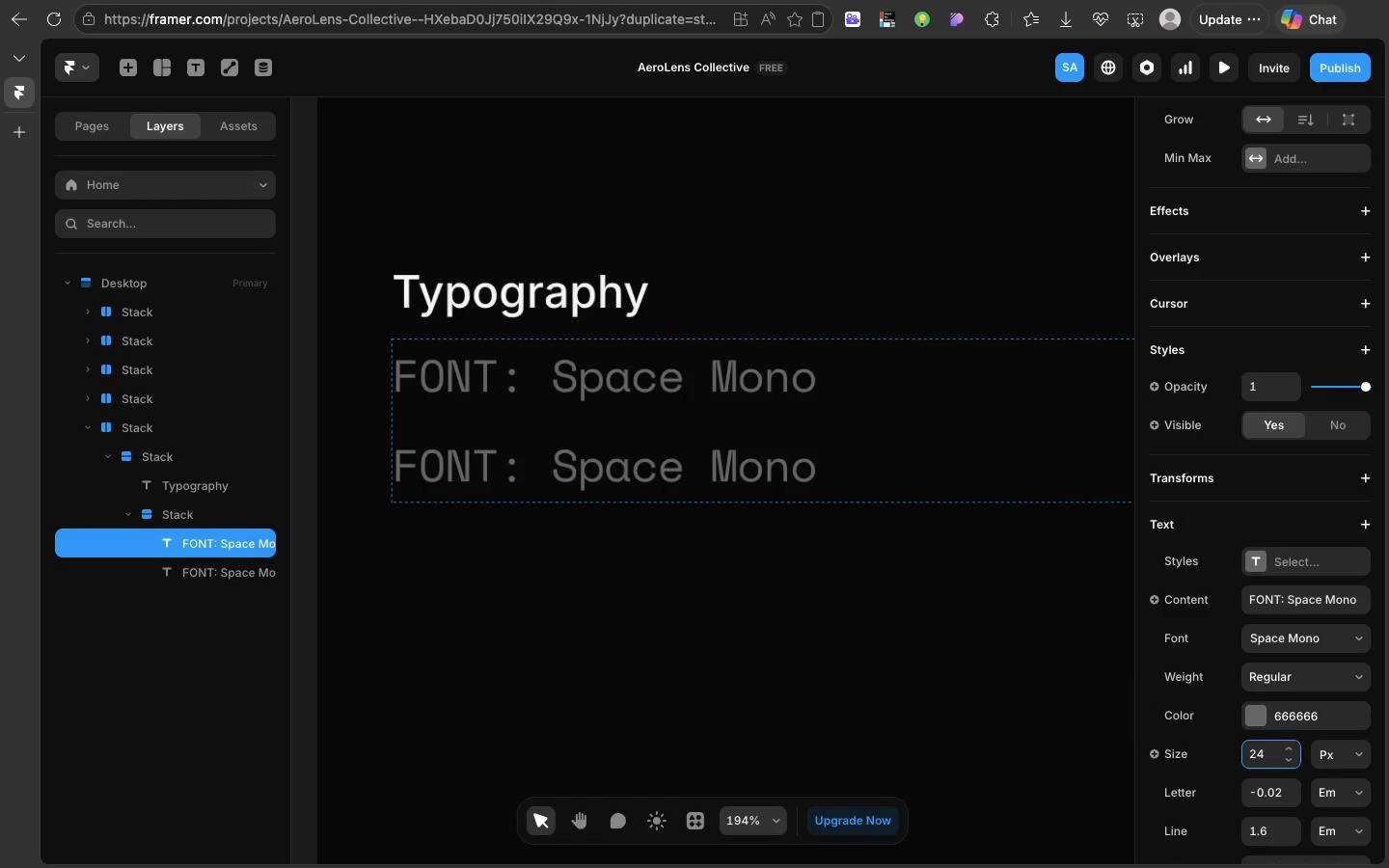 
hold_key(key=Enter, duration=0.31)
 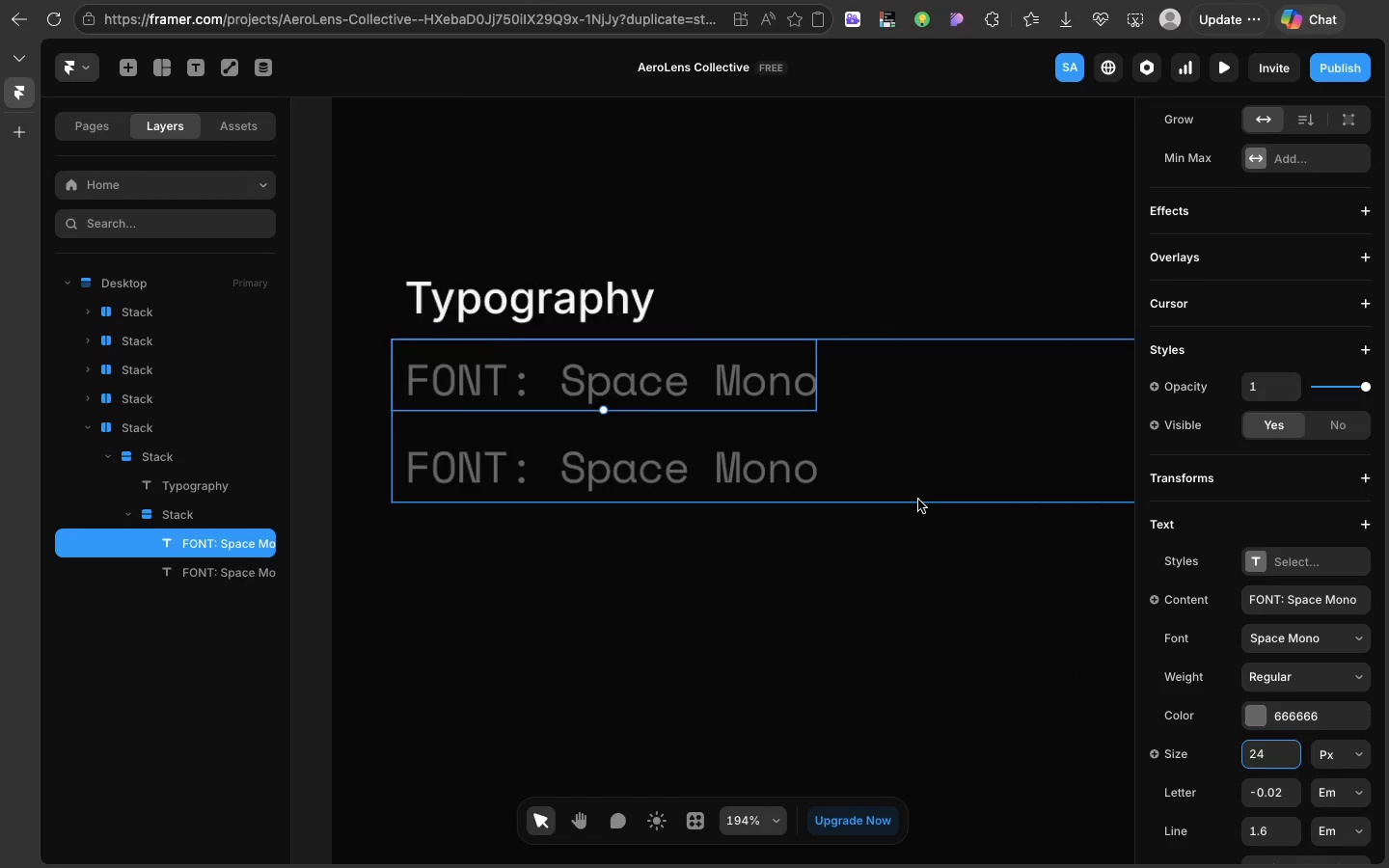 
wait(5.09)
 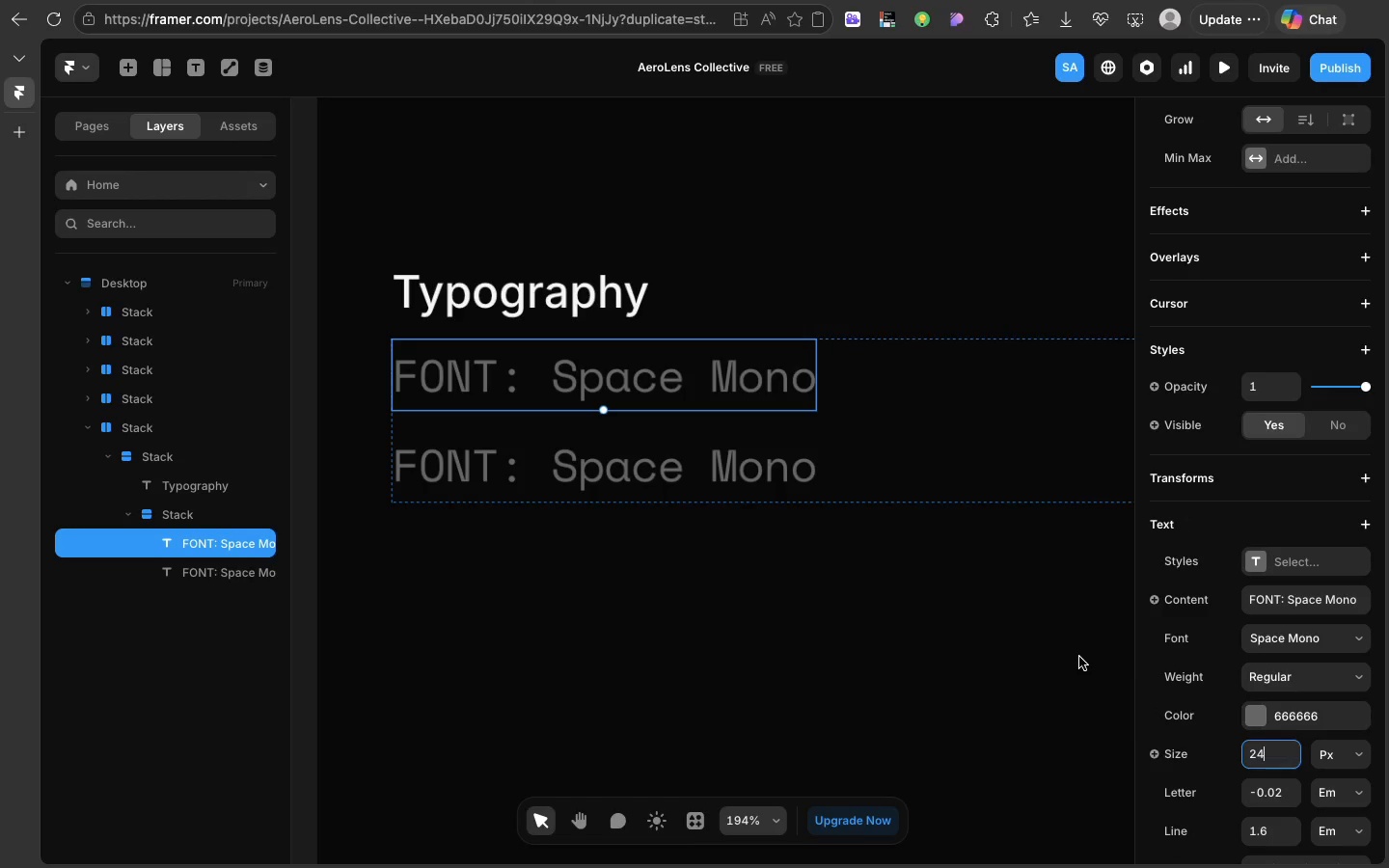 
scroll: coordinate [918, 500], scroll_direction: up, amount: 27.0
 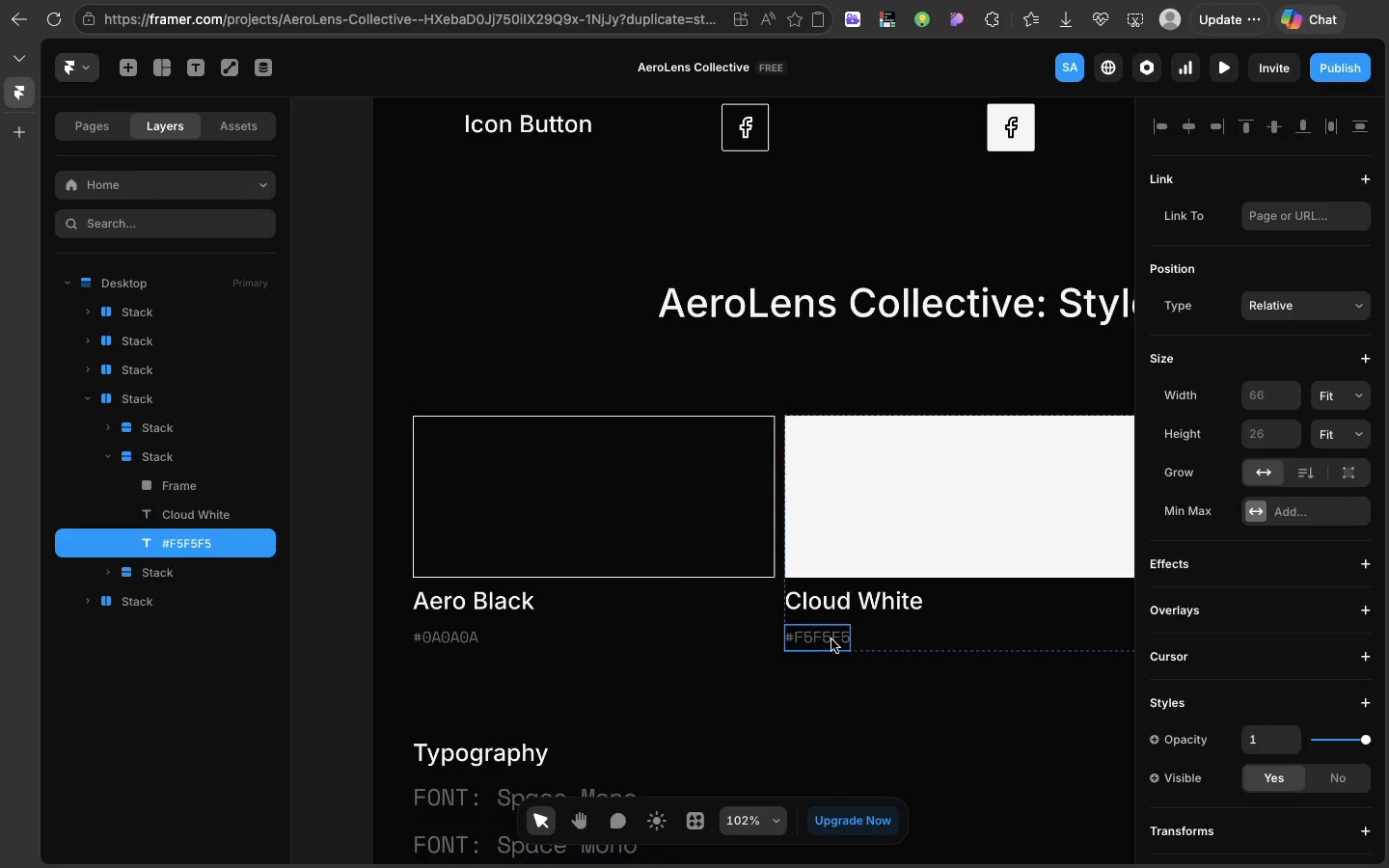 
left_click([831, 639])
 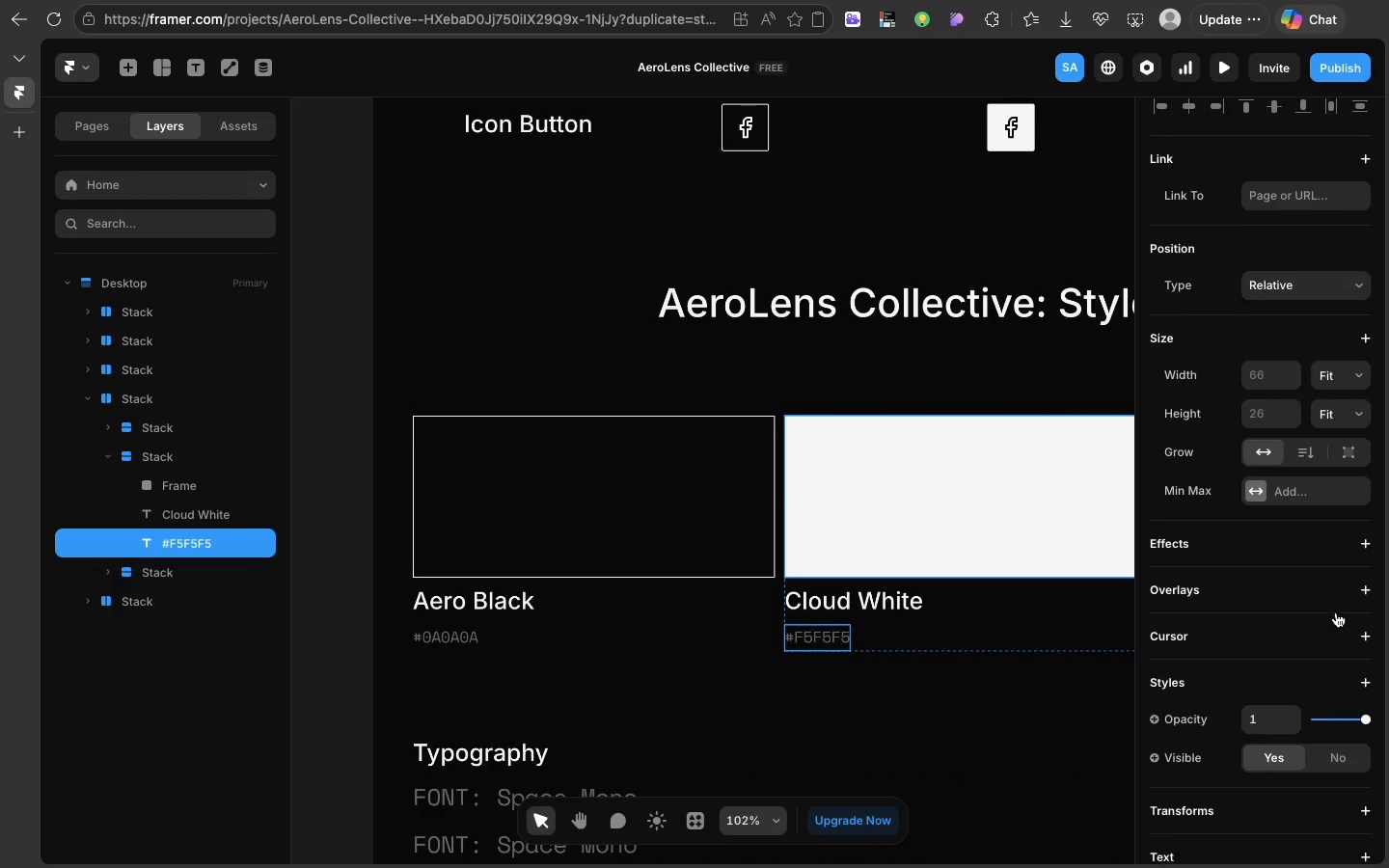 
scroll: coordinate [1336, 612], scroll_direction: down, amount: 75.0
 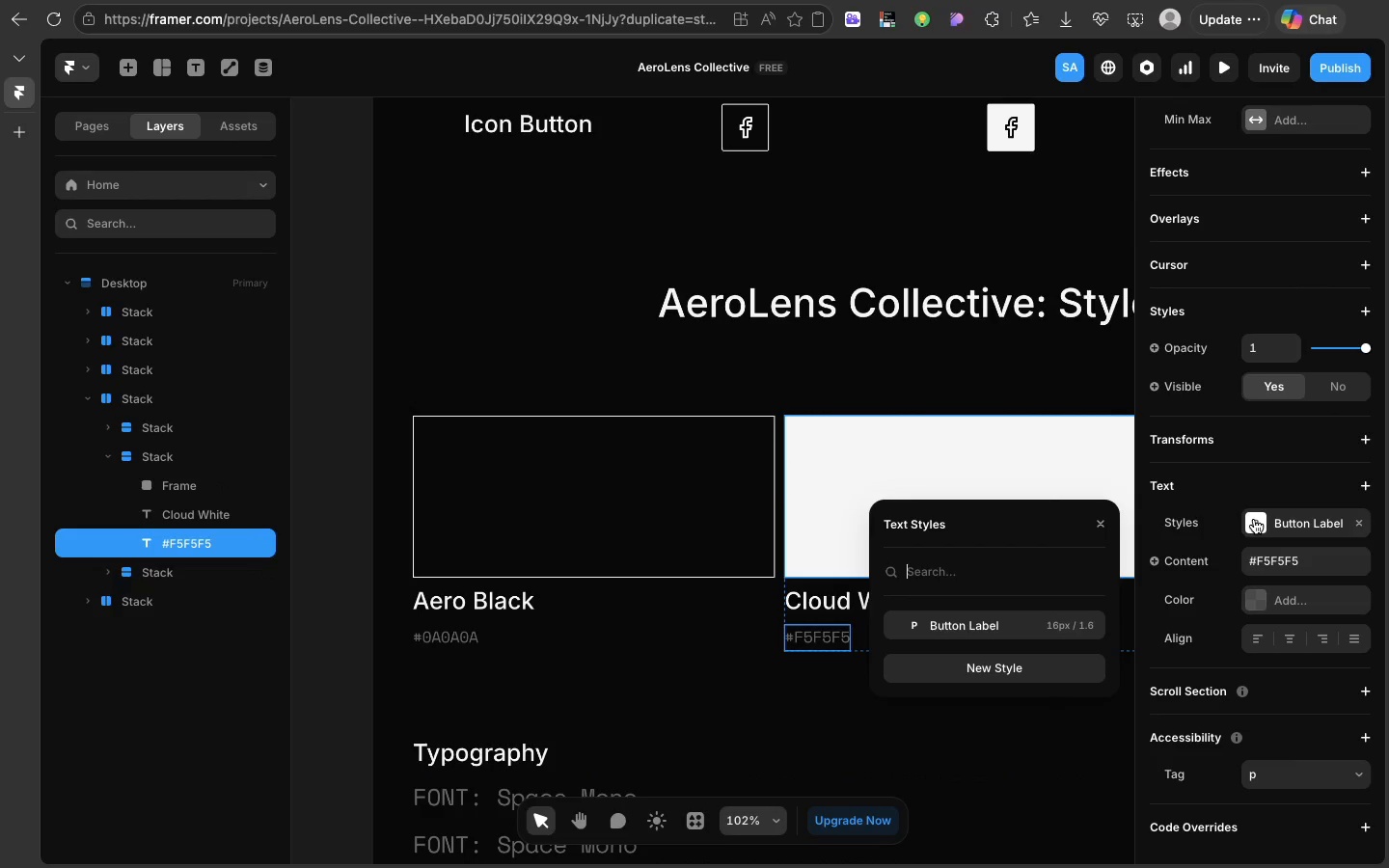 
left_click([1254, 519])
 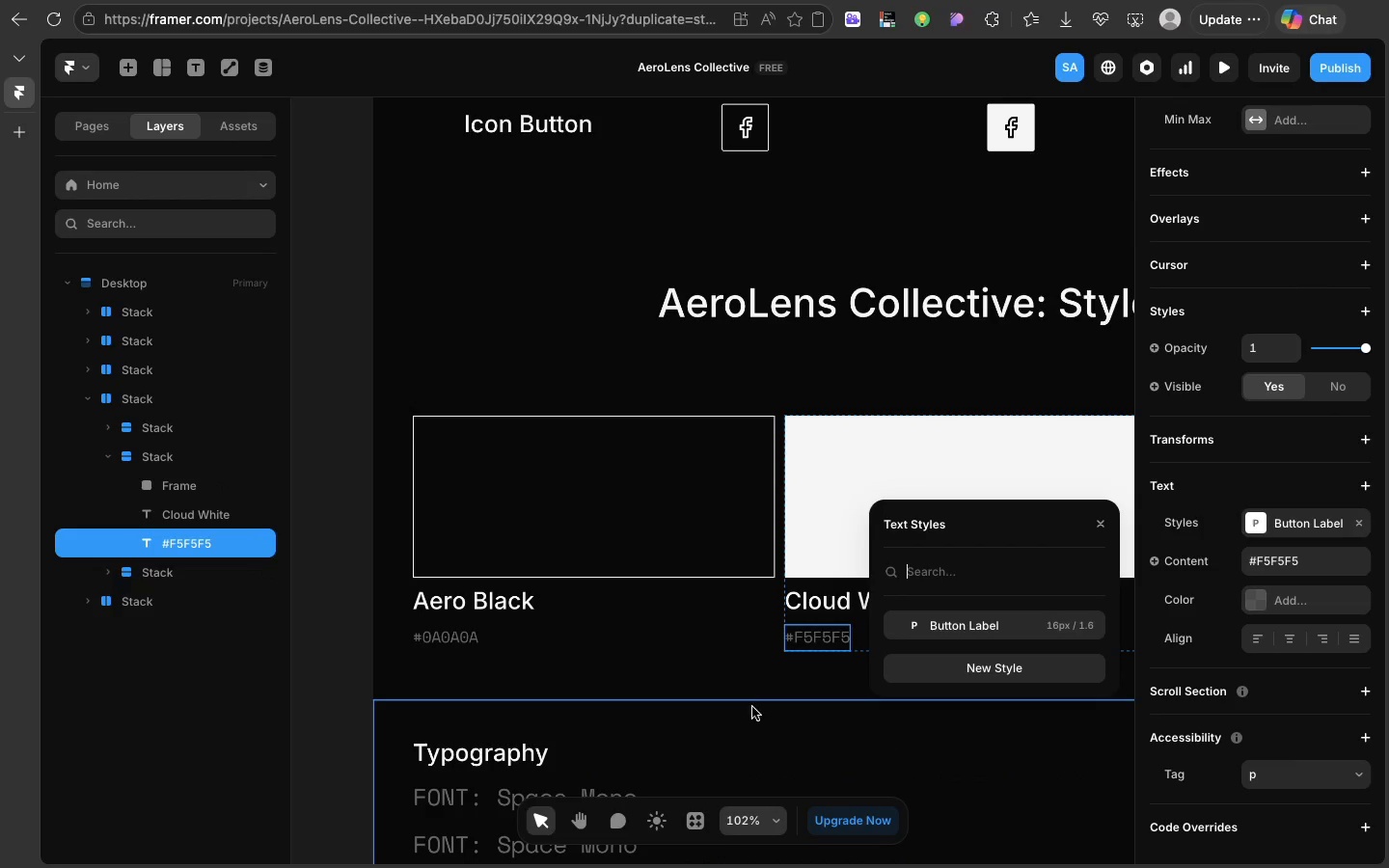 
scroll: coordinate [752, 707], scroll_direction: down, amount: 18.0
 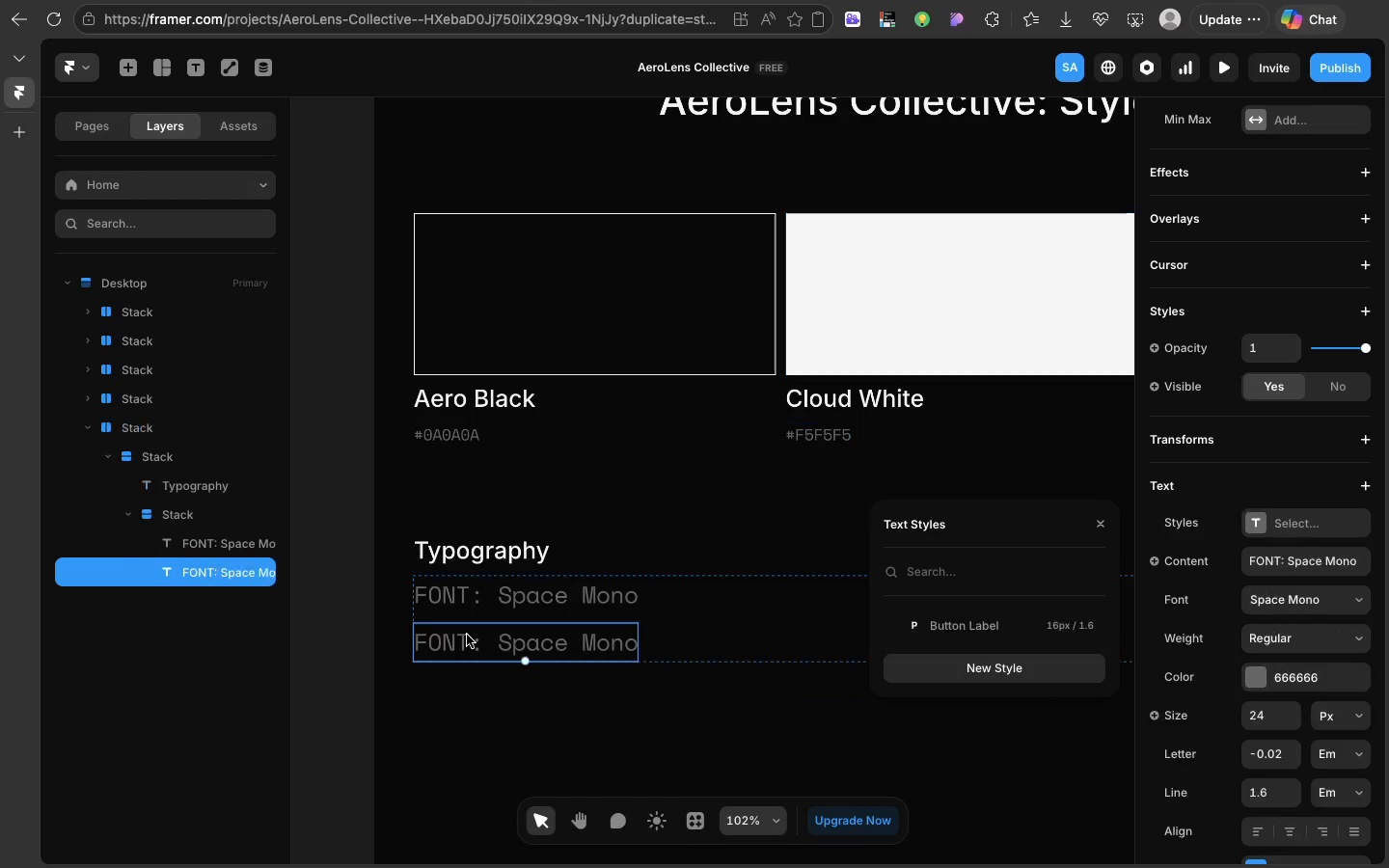 
double_click([467, 635])
 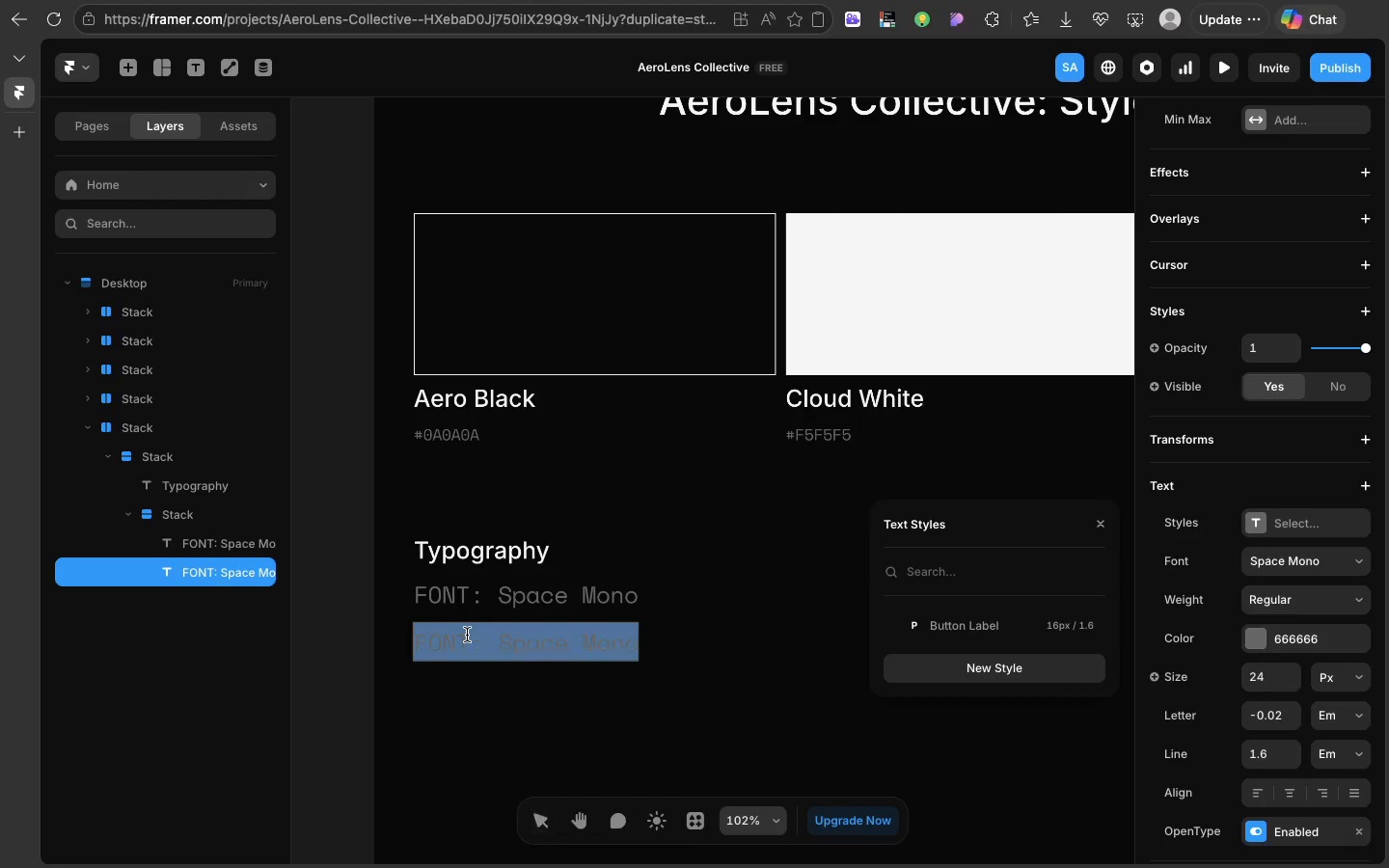 
triple_click([467, 635])
 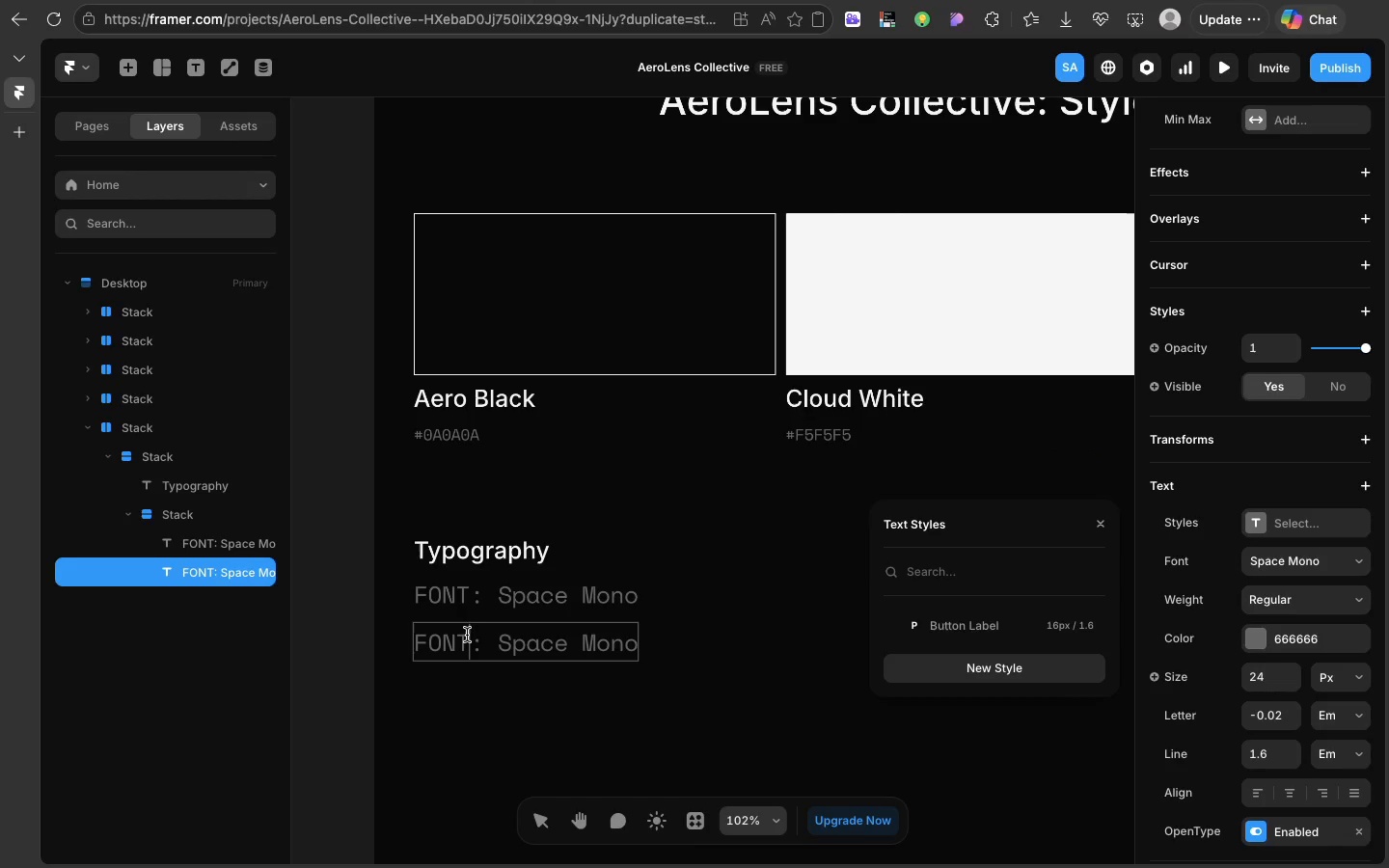 
left_click([467, 635])
 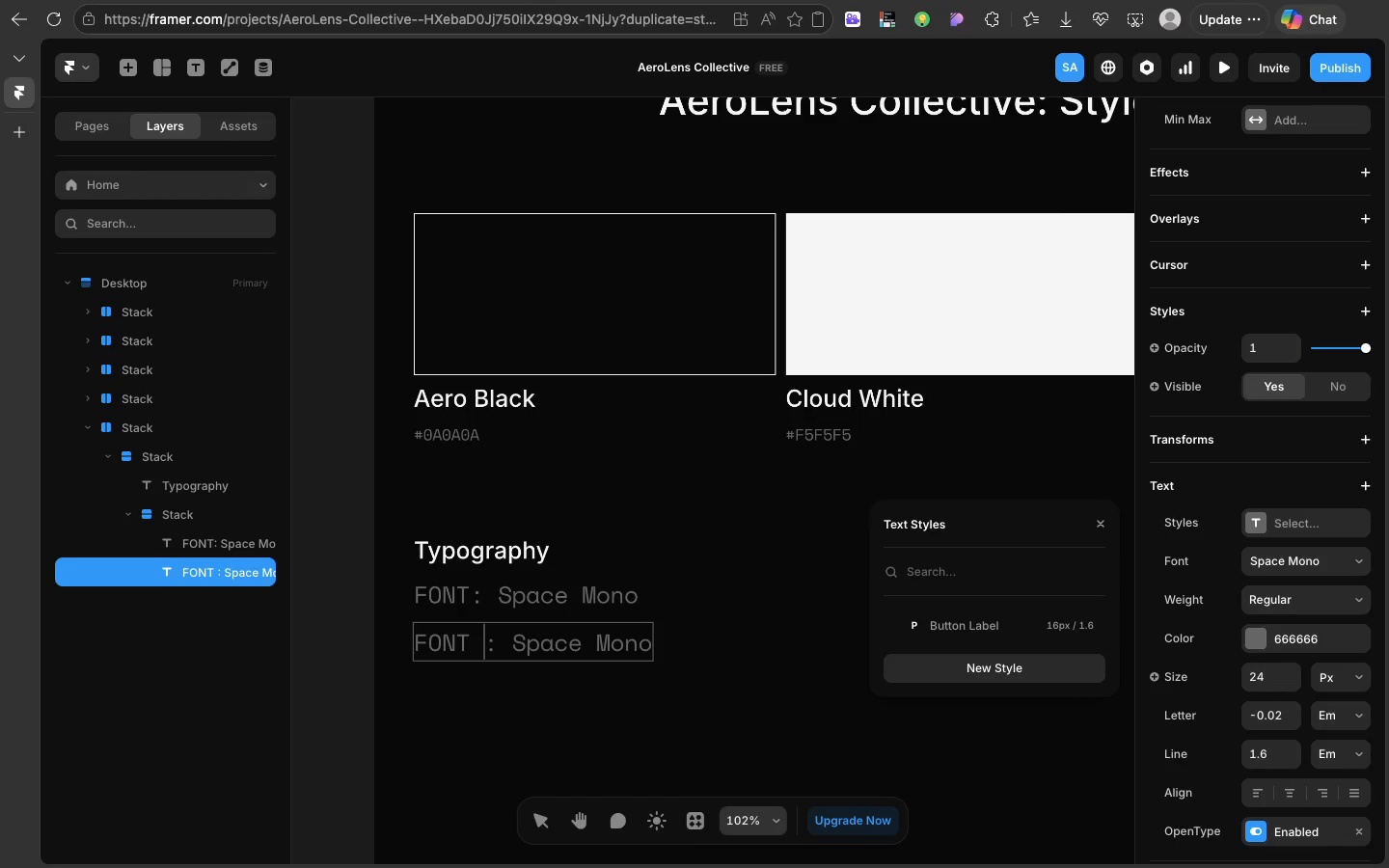 
type( Size)
 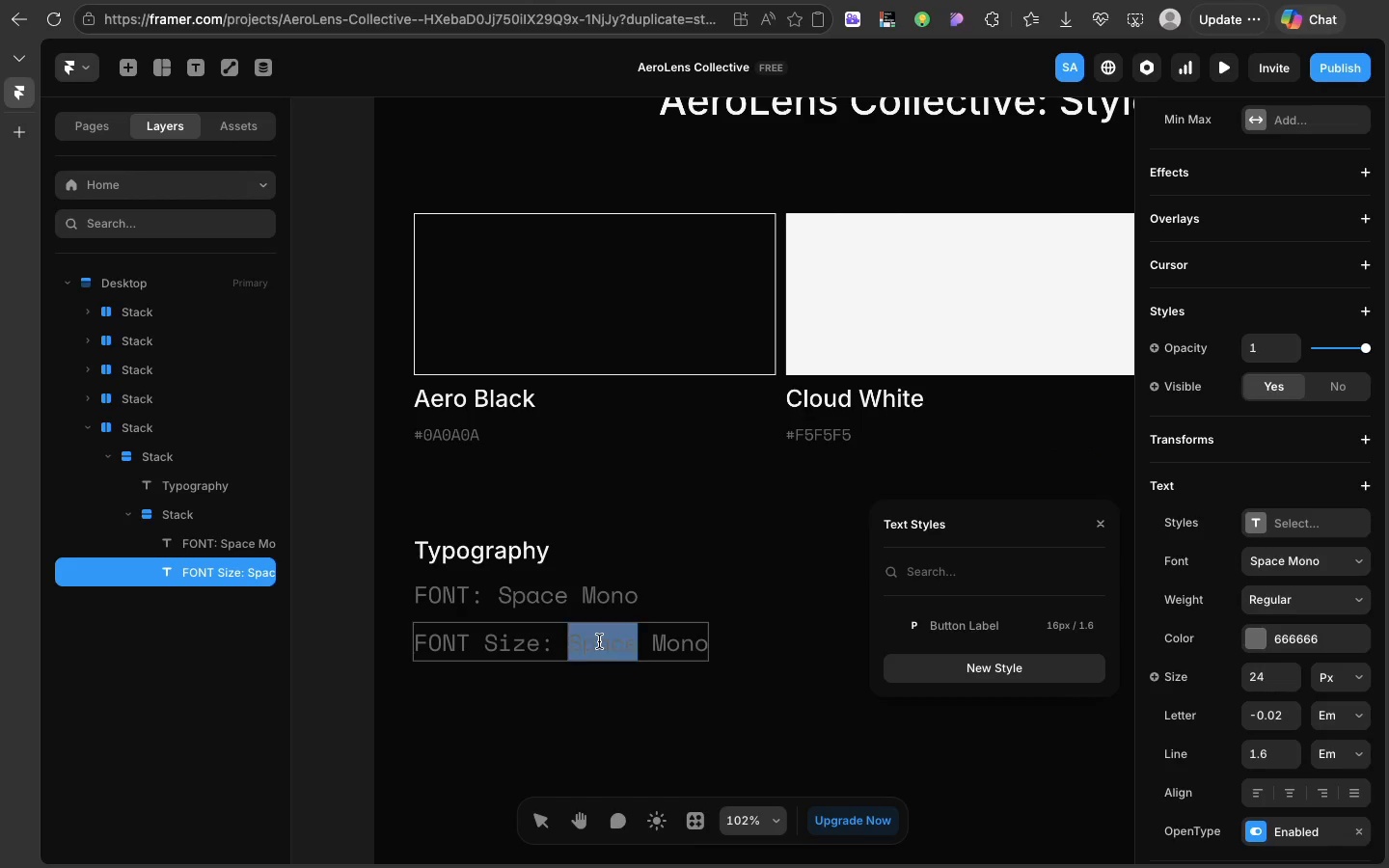 
double_click([599, 641])
 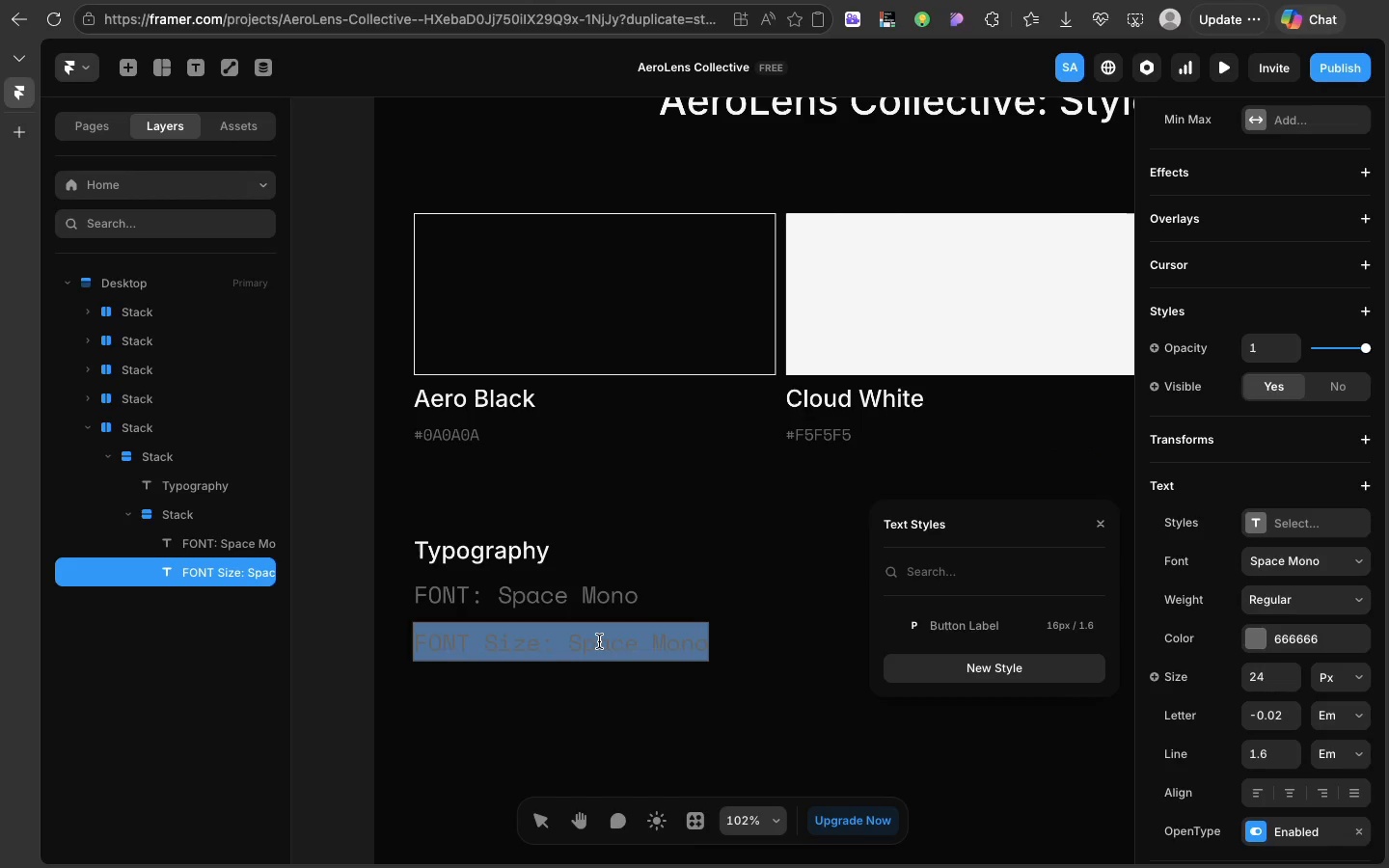 
double_click([599, 641])
 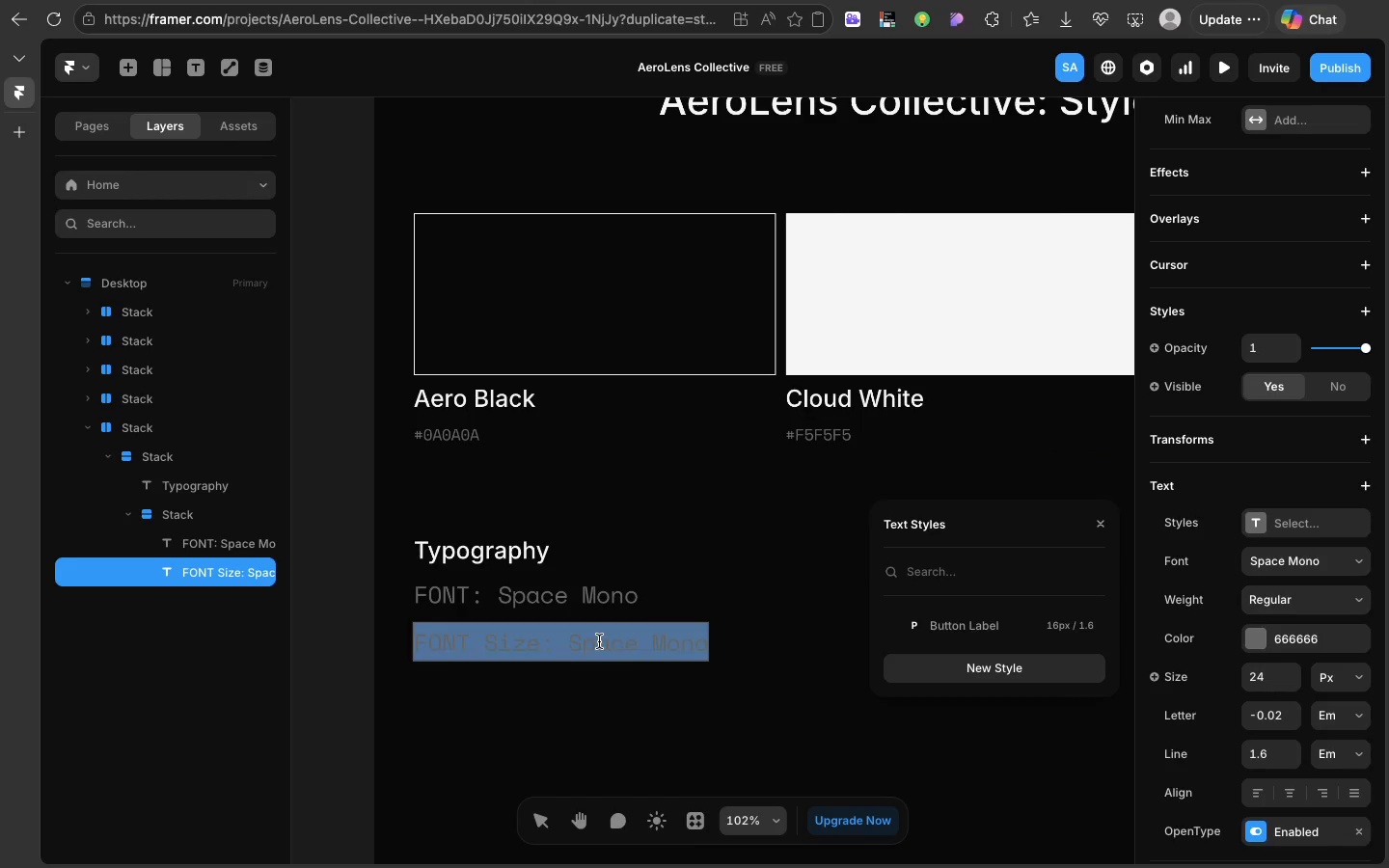 
triple_click([599, 641])
 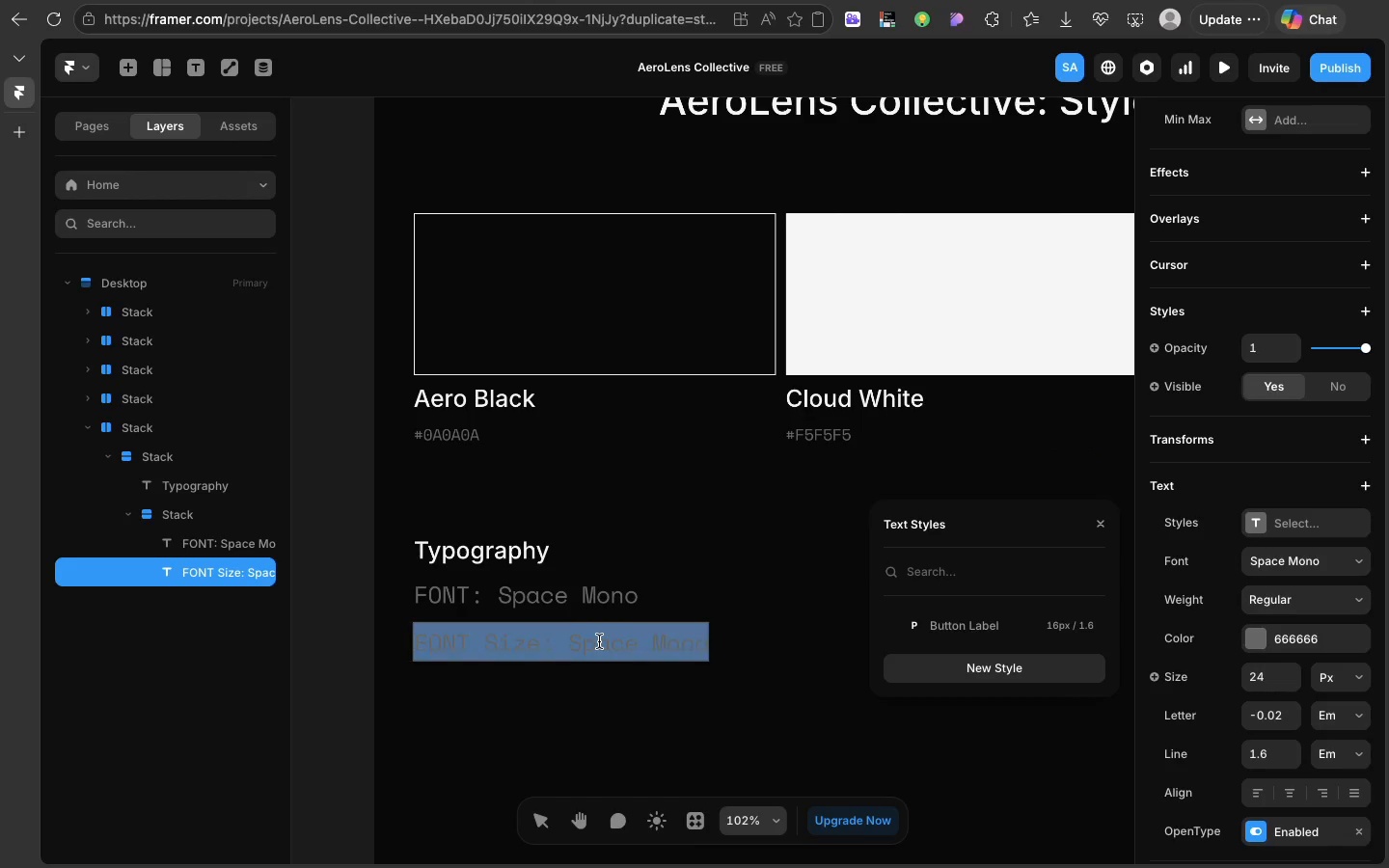 
double_click([599, 641])
 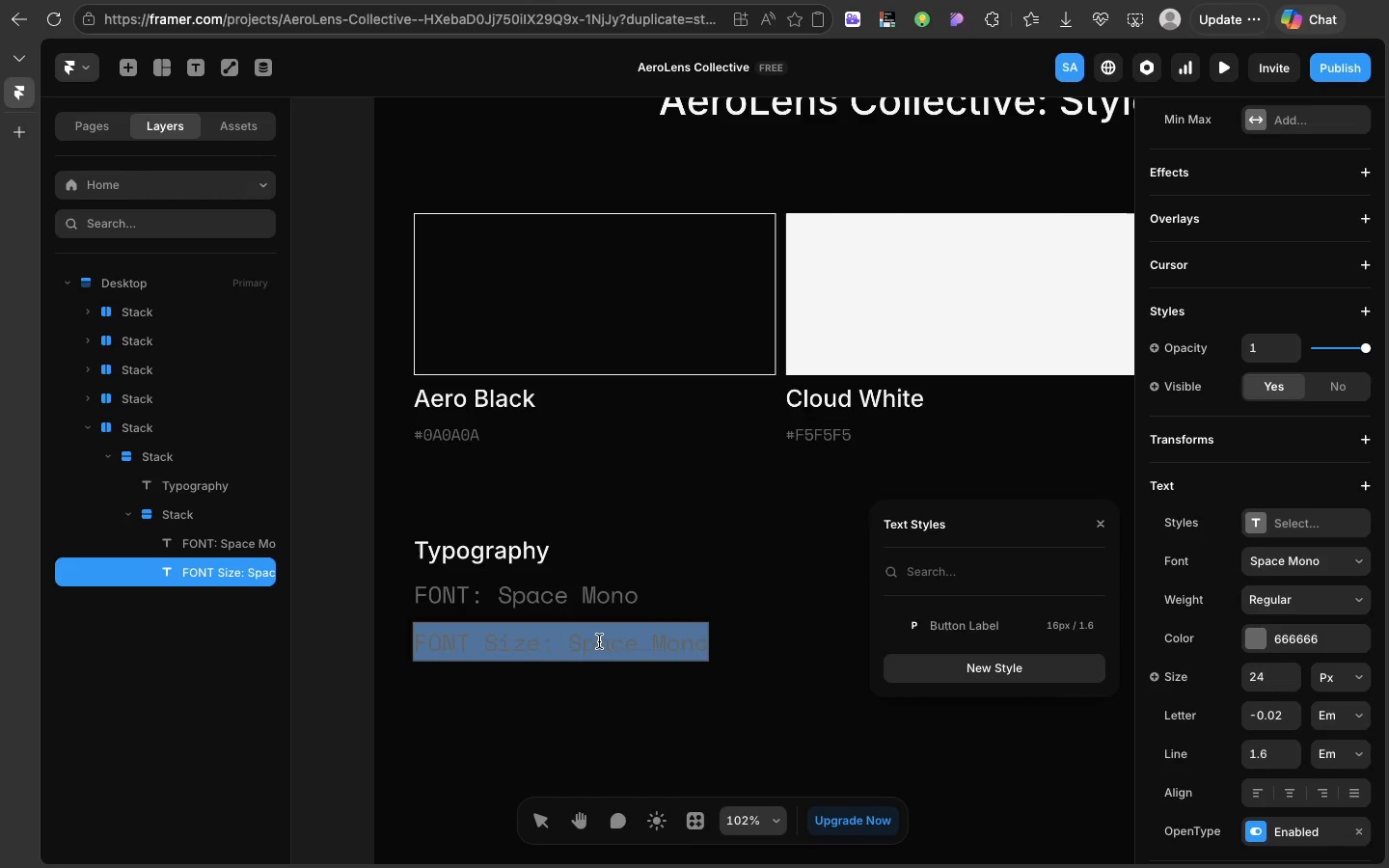 
triple_click([599, 641])
 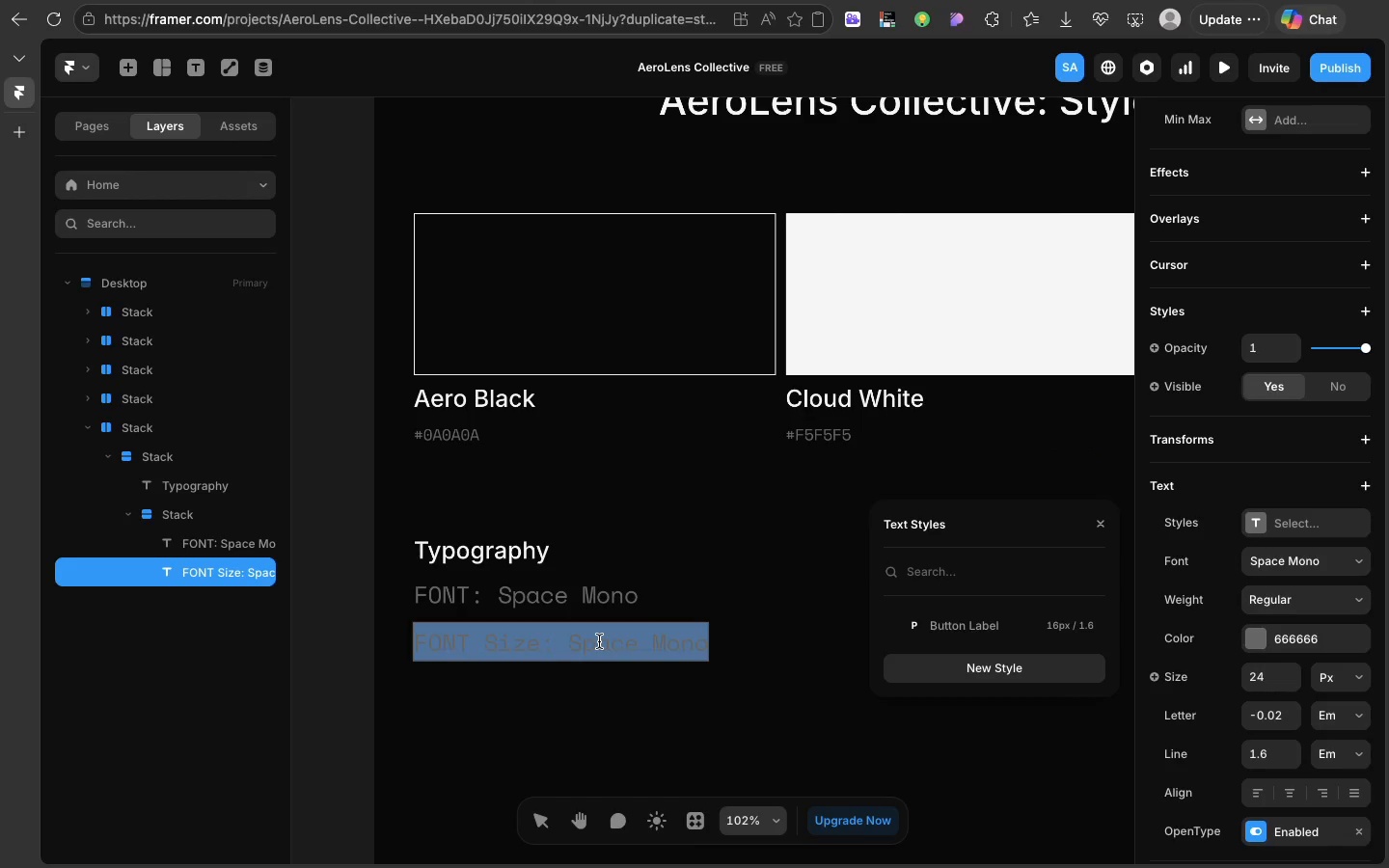 
triple_click([599, 641])
 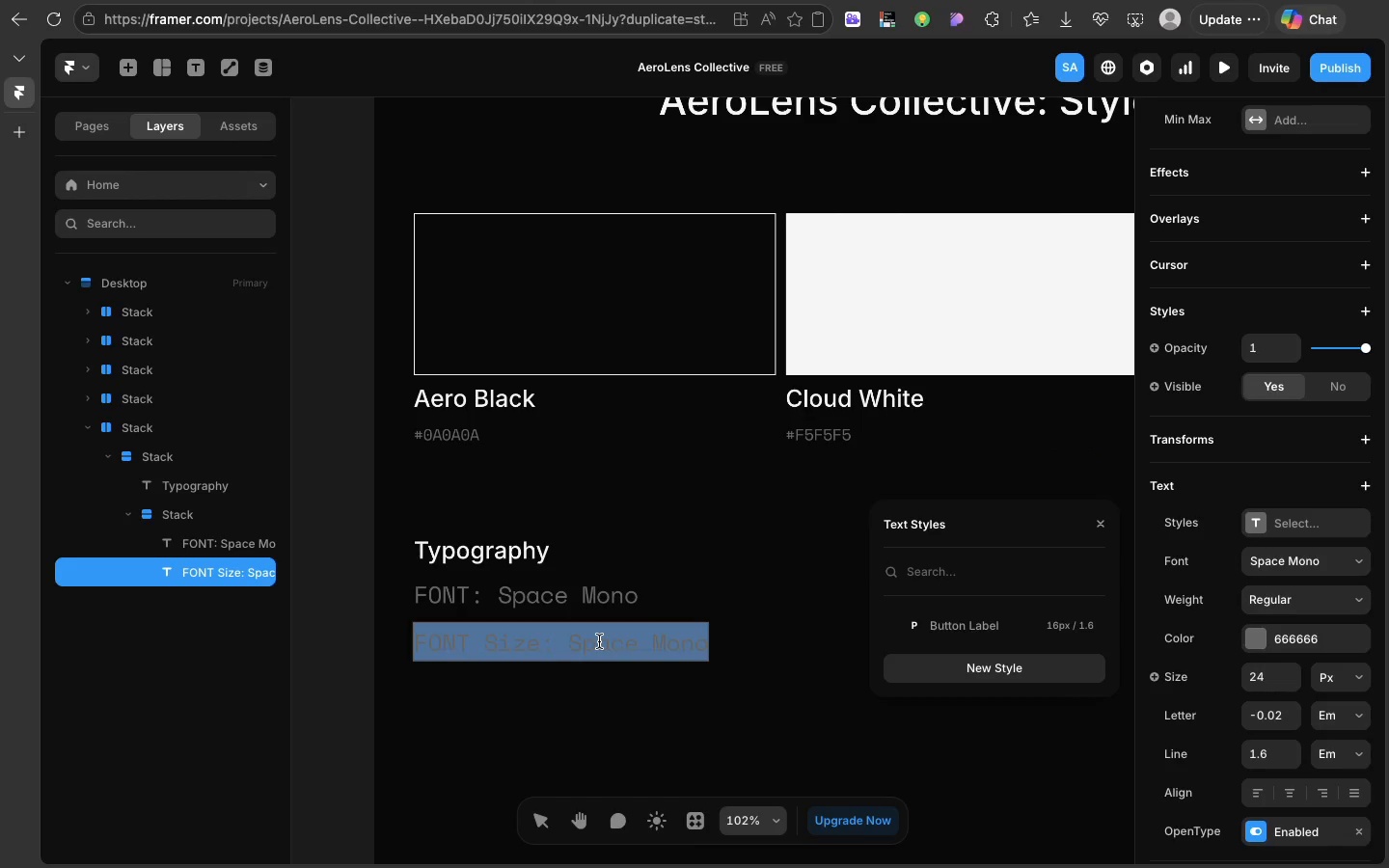 
triple_click([599, 641])
 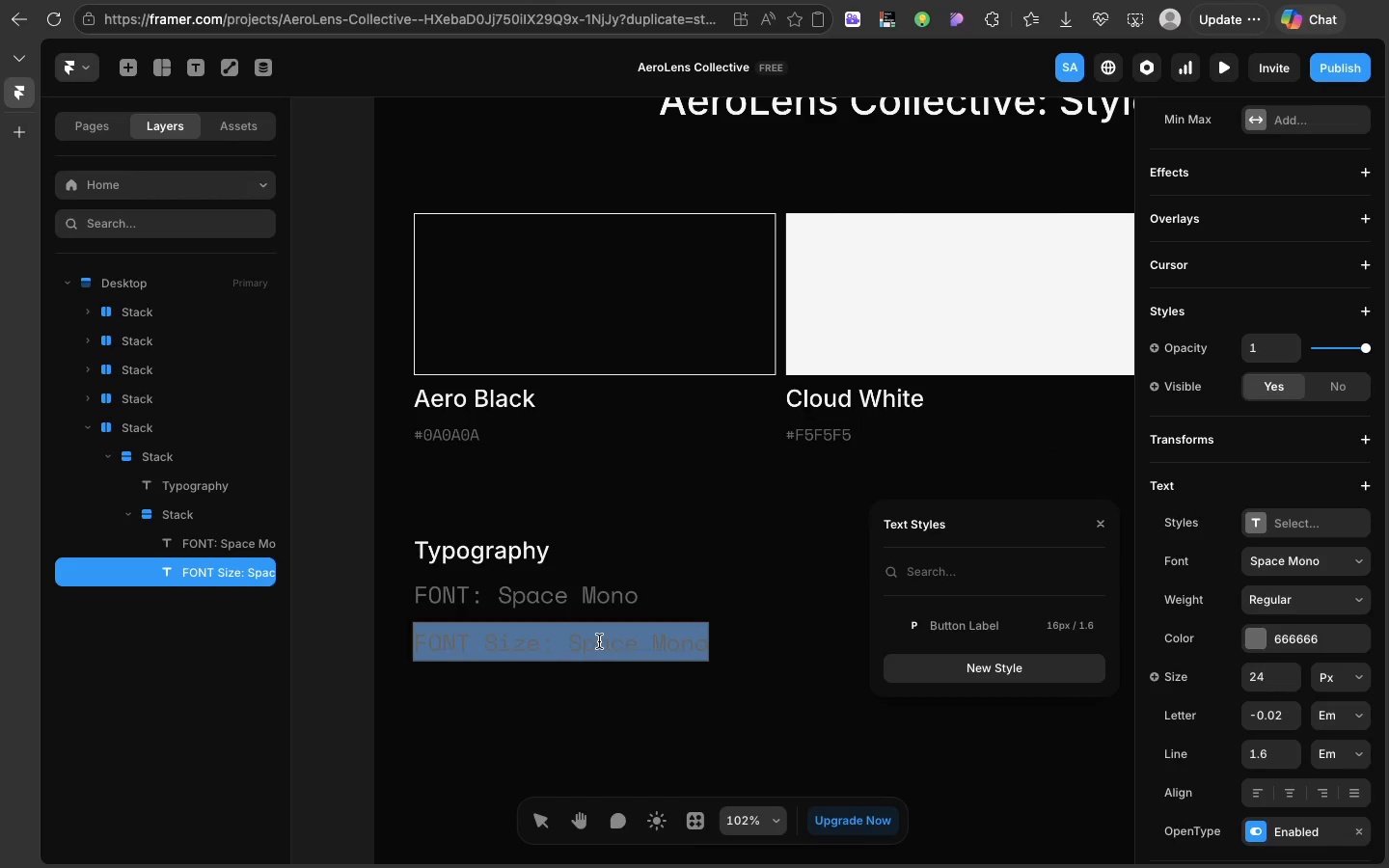 
triple_click([599, 641])
 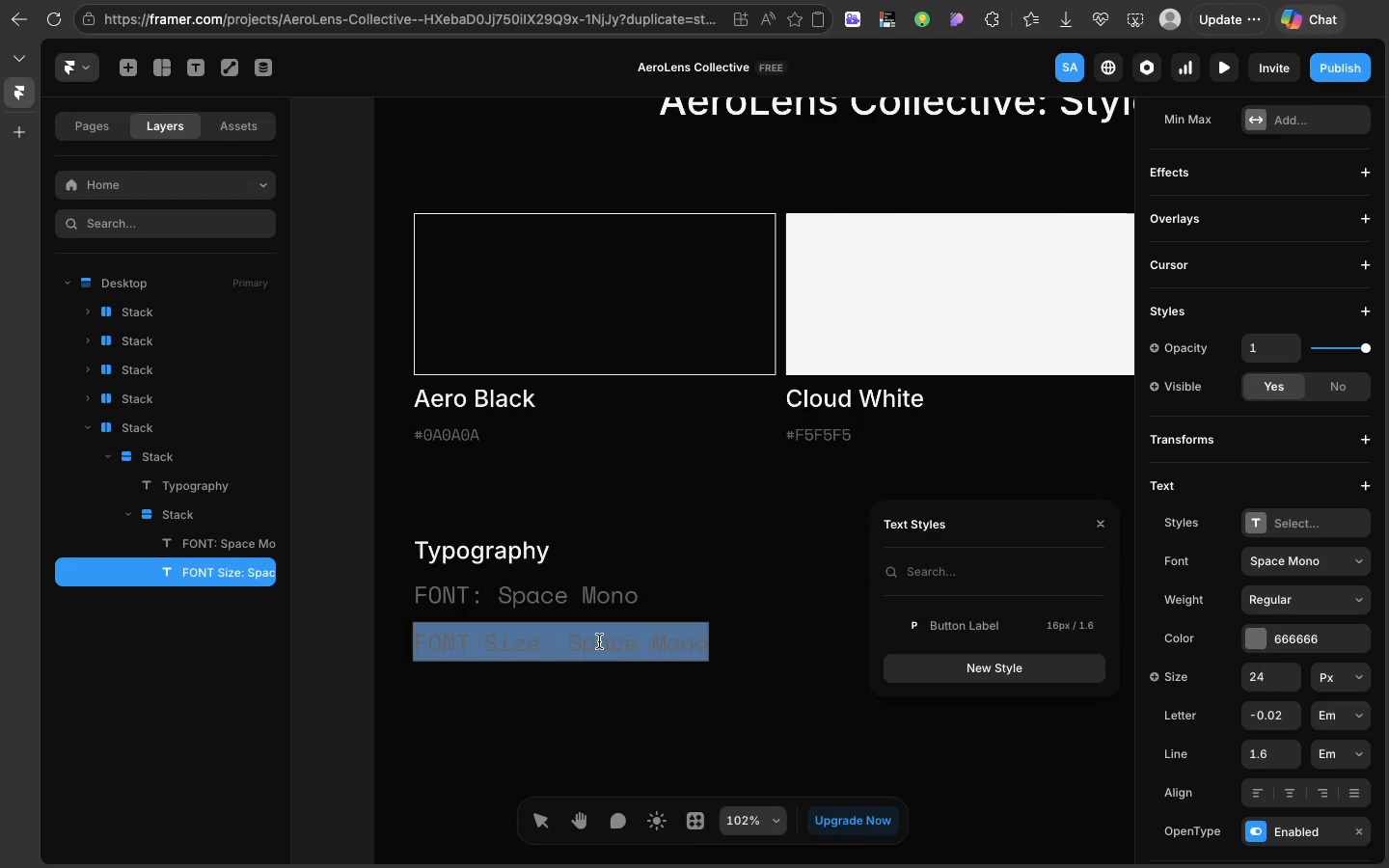 
triple_click([599, 641])
 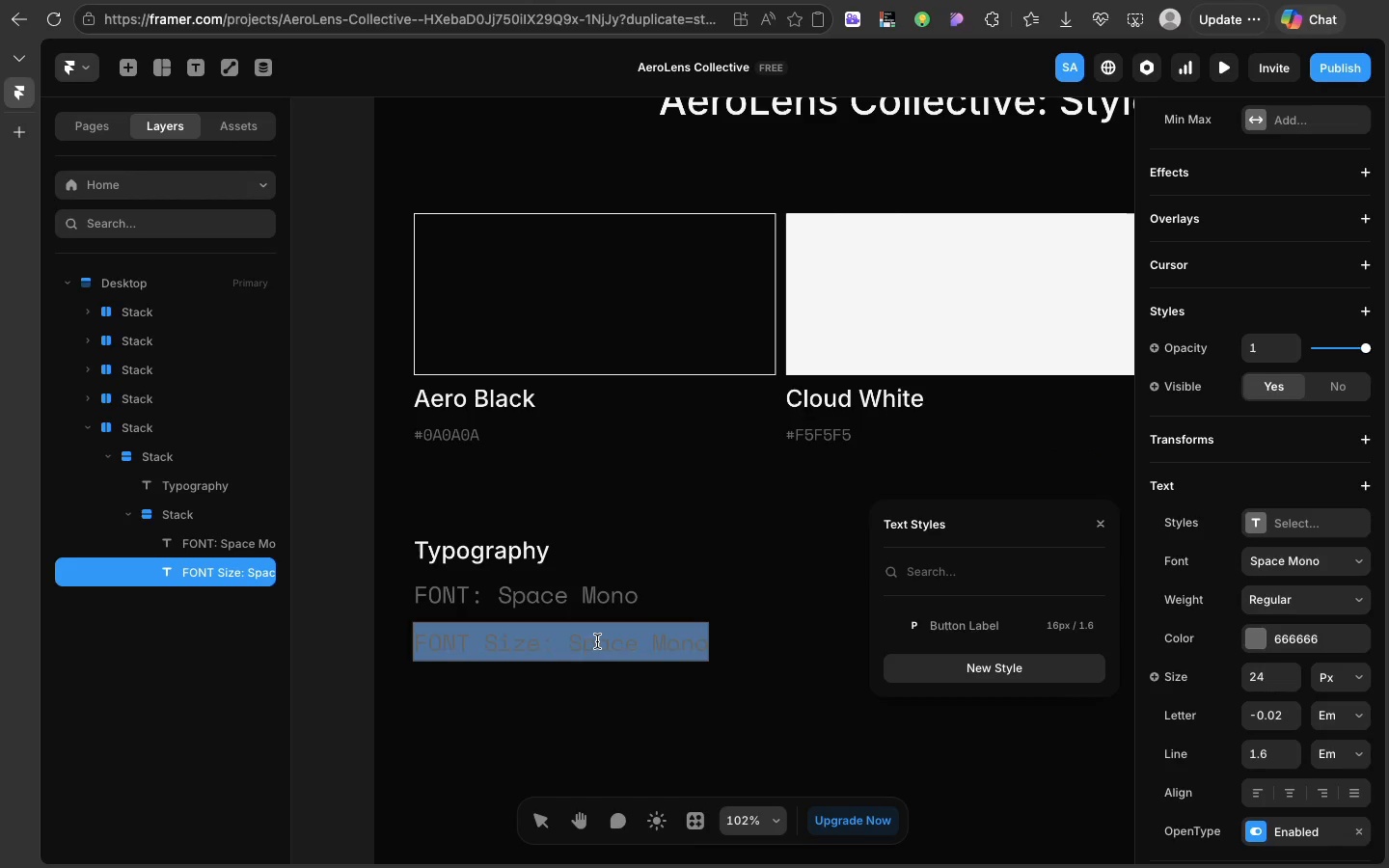 
triple_click([599, 641])
 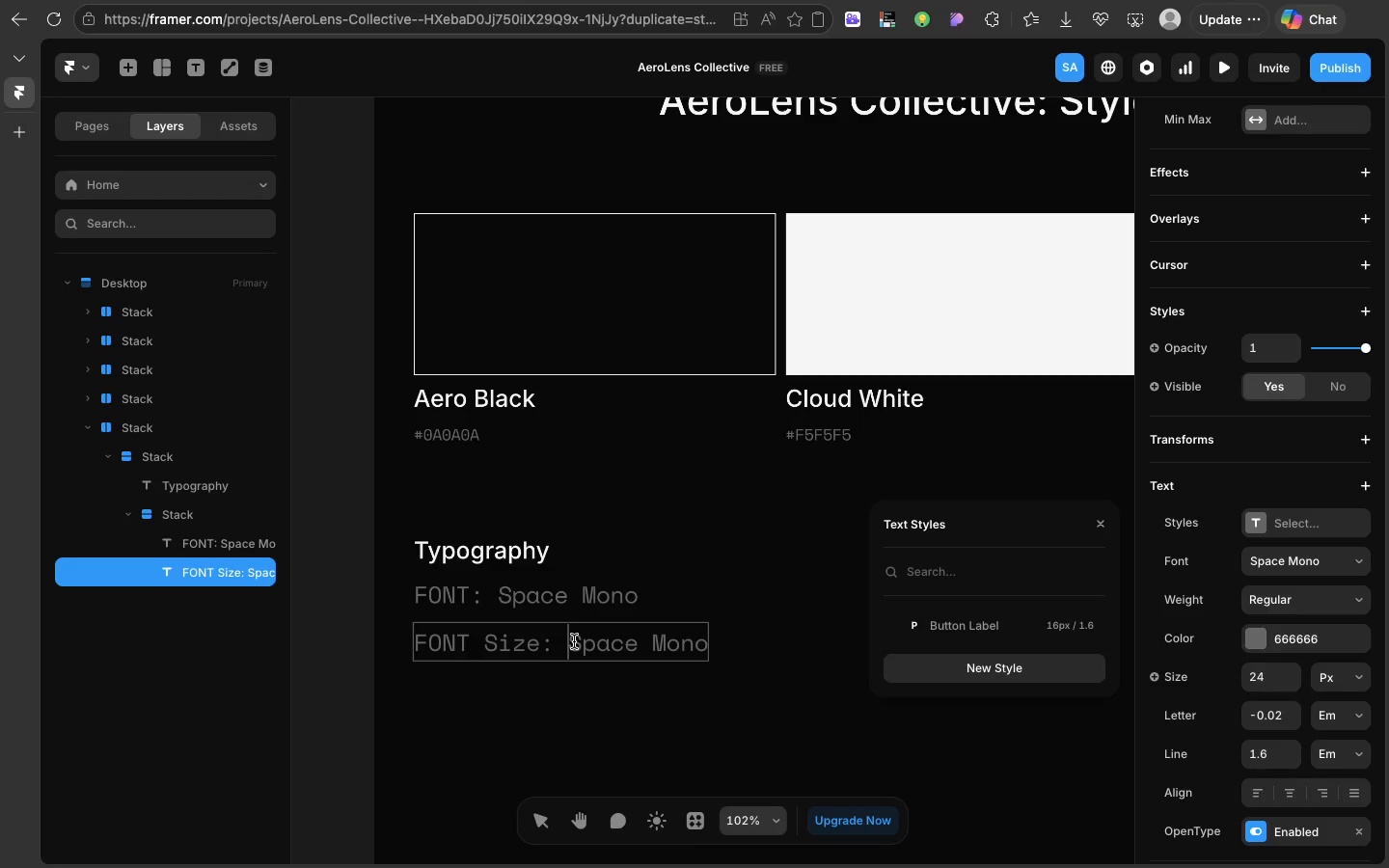 
left_click([574, 641])
 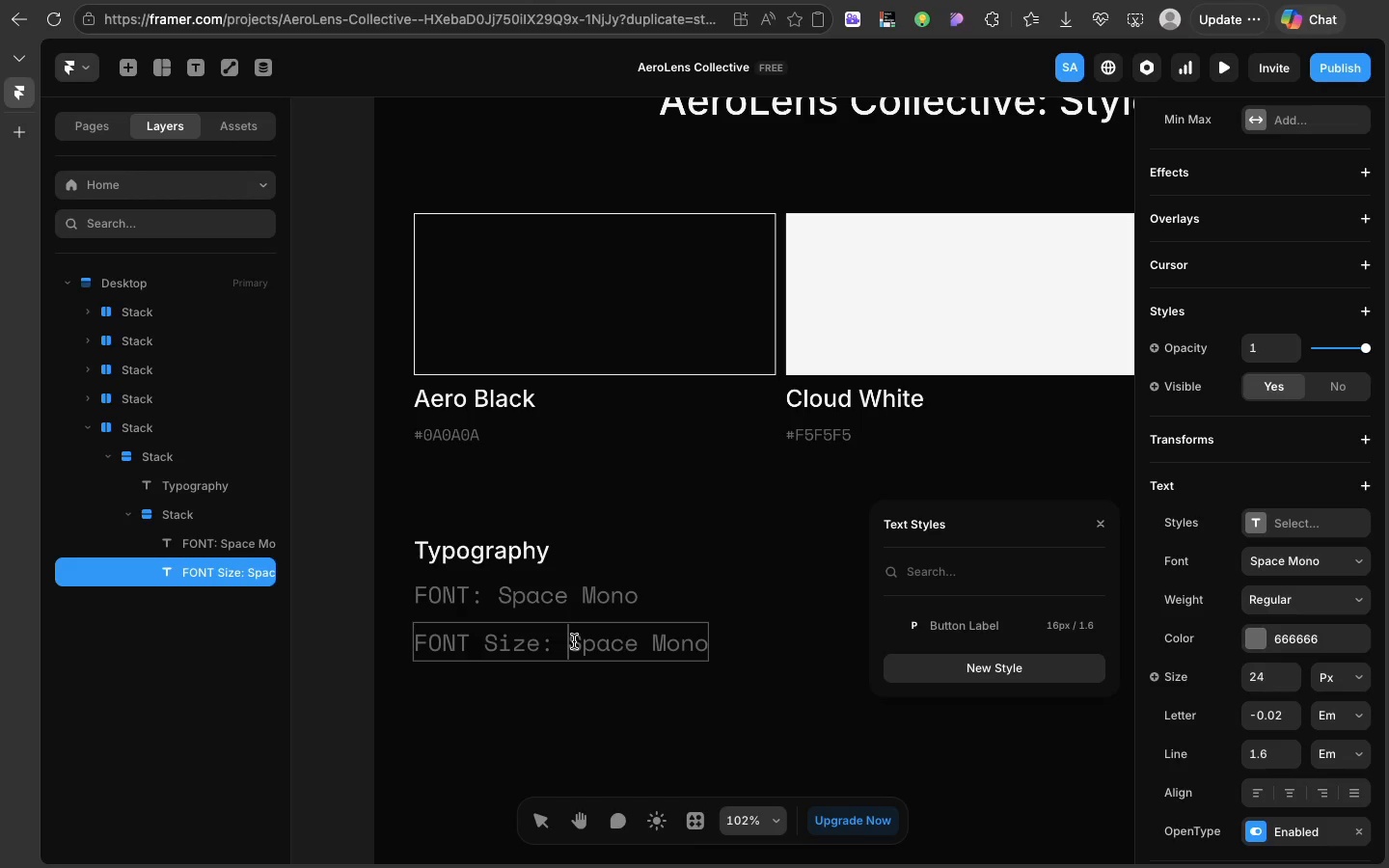 
left_click_drag(start_coordinate=[574, 641], to_coordinate=[734, 653])
 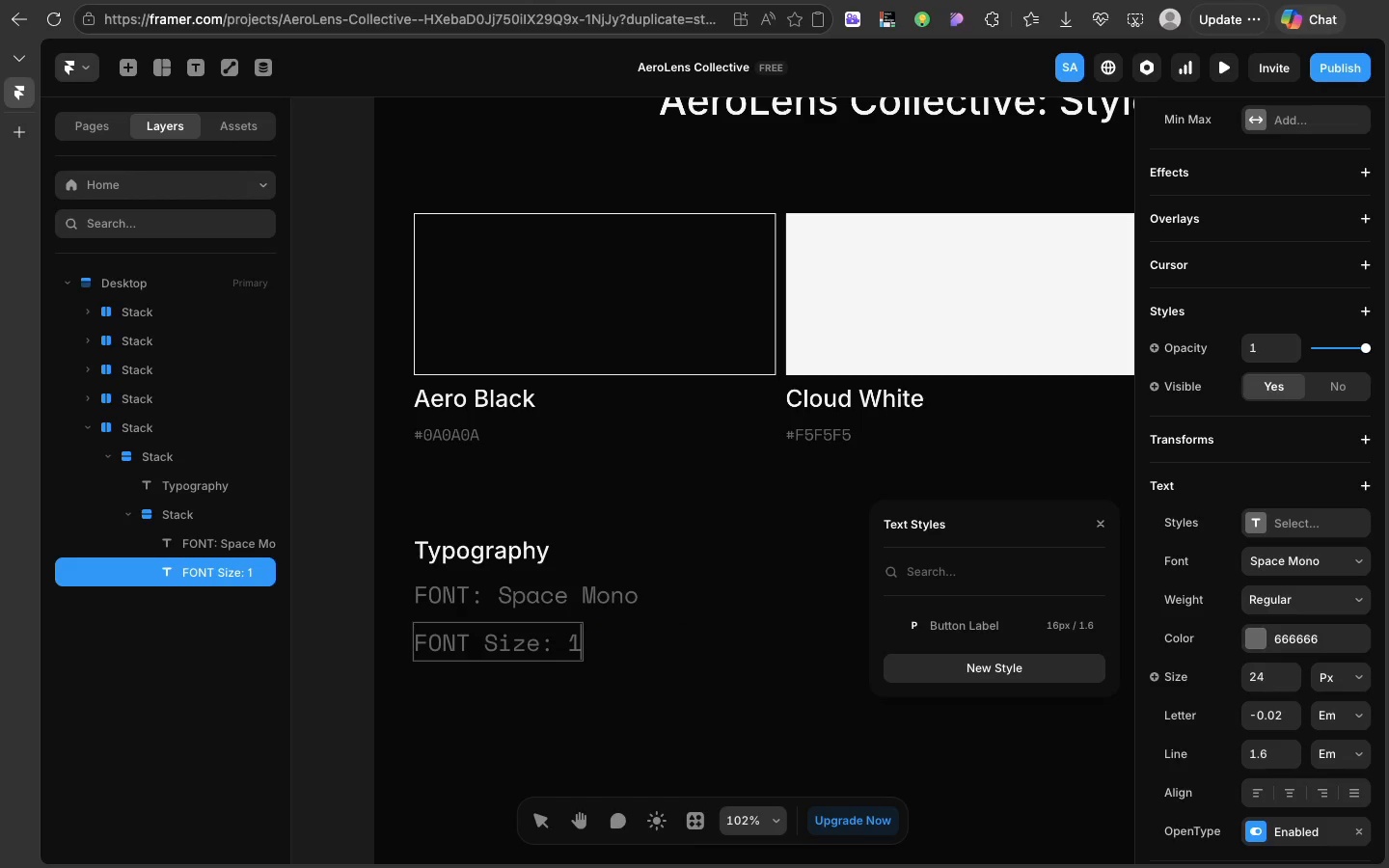 
type(16)
 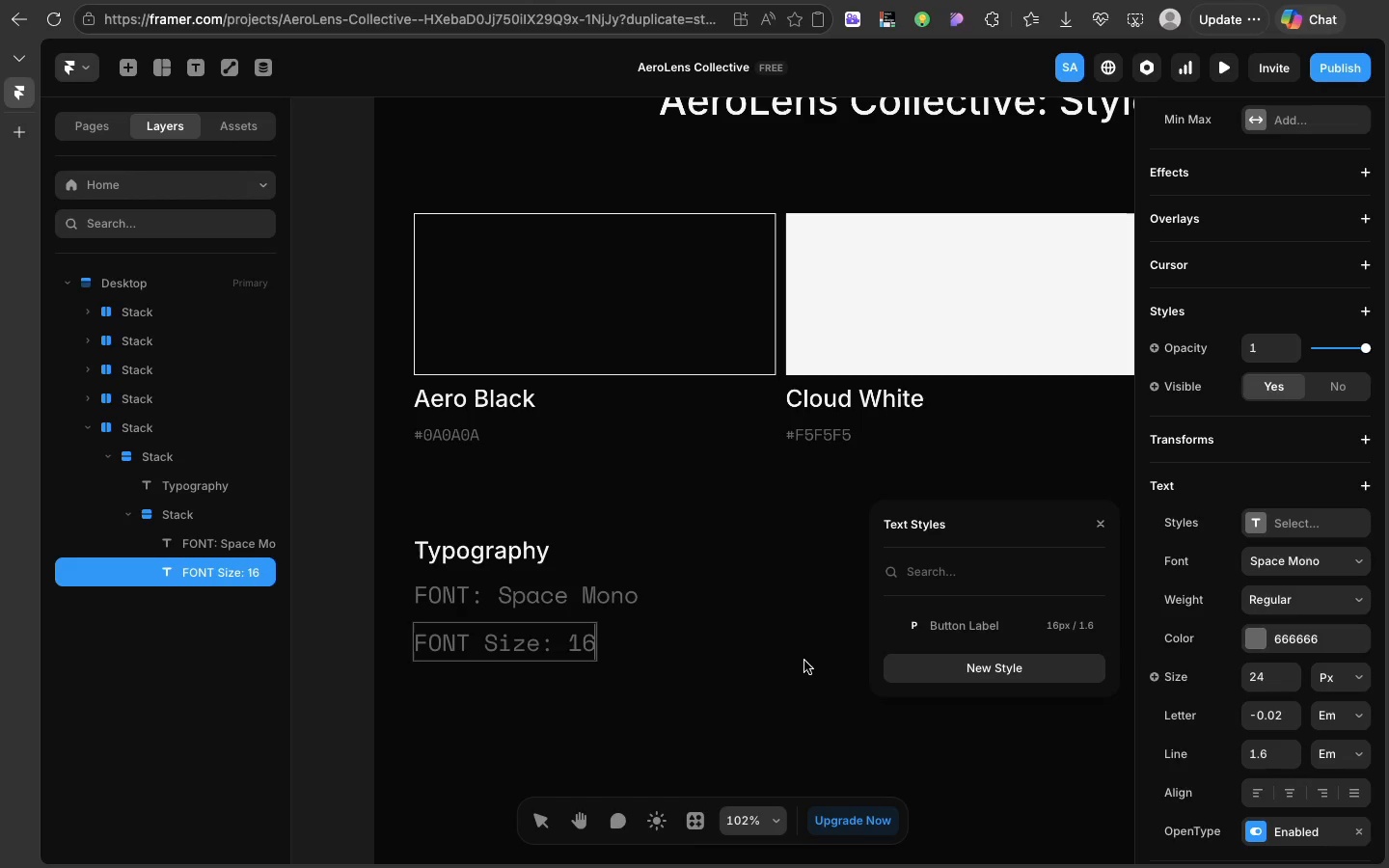 
left_click([804, 661])
 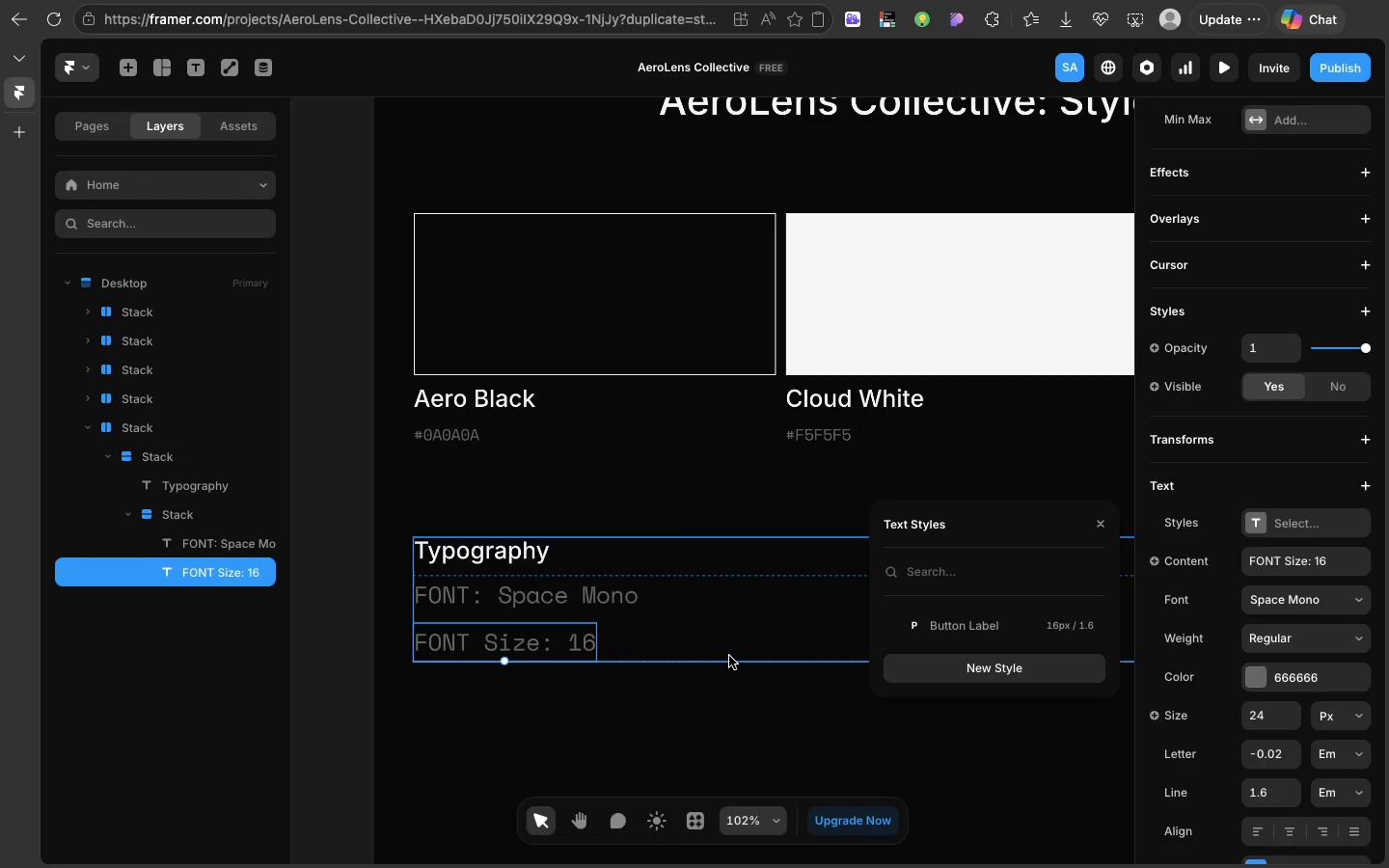 
key(Meta+D)
 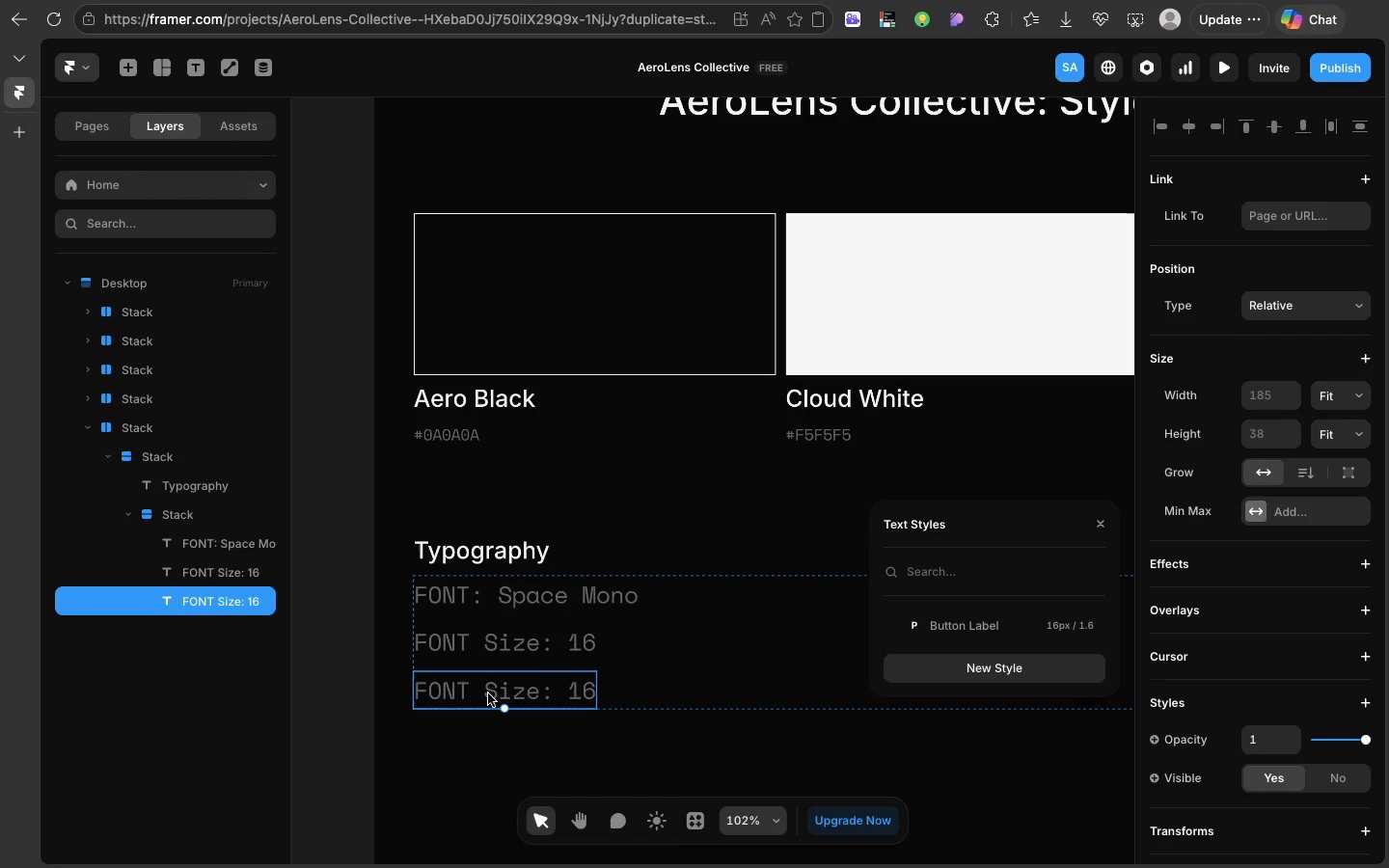 
double_click([488, 693])
 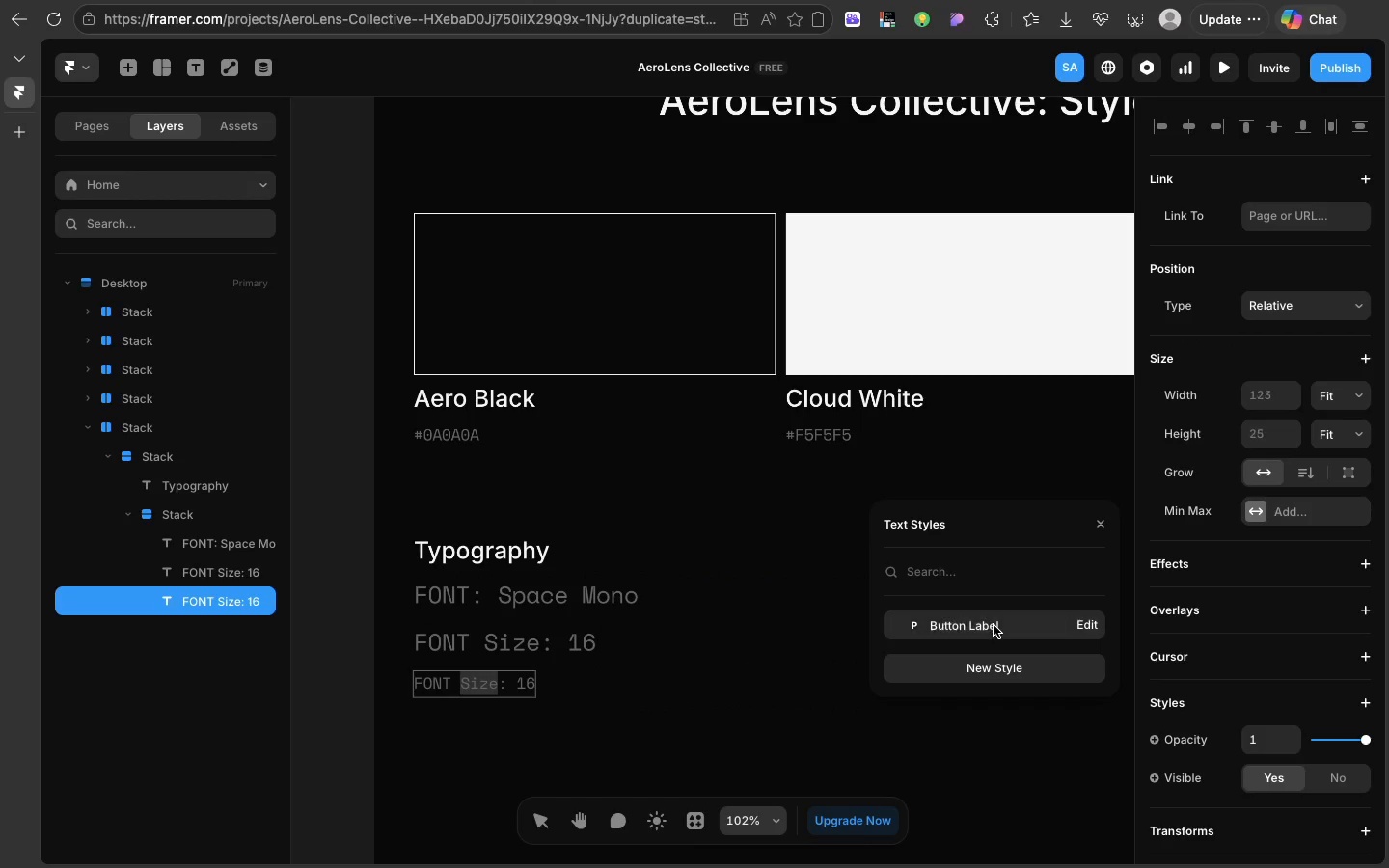 
left_click([994, 625])
 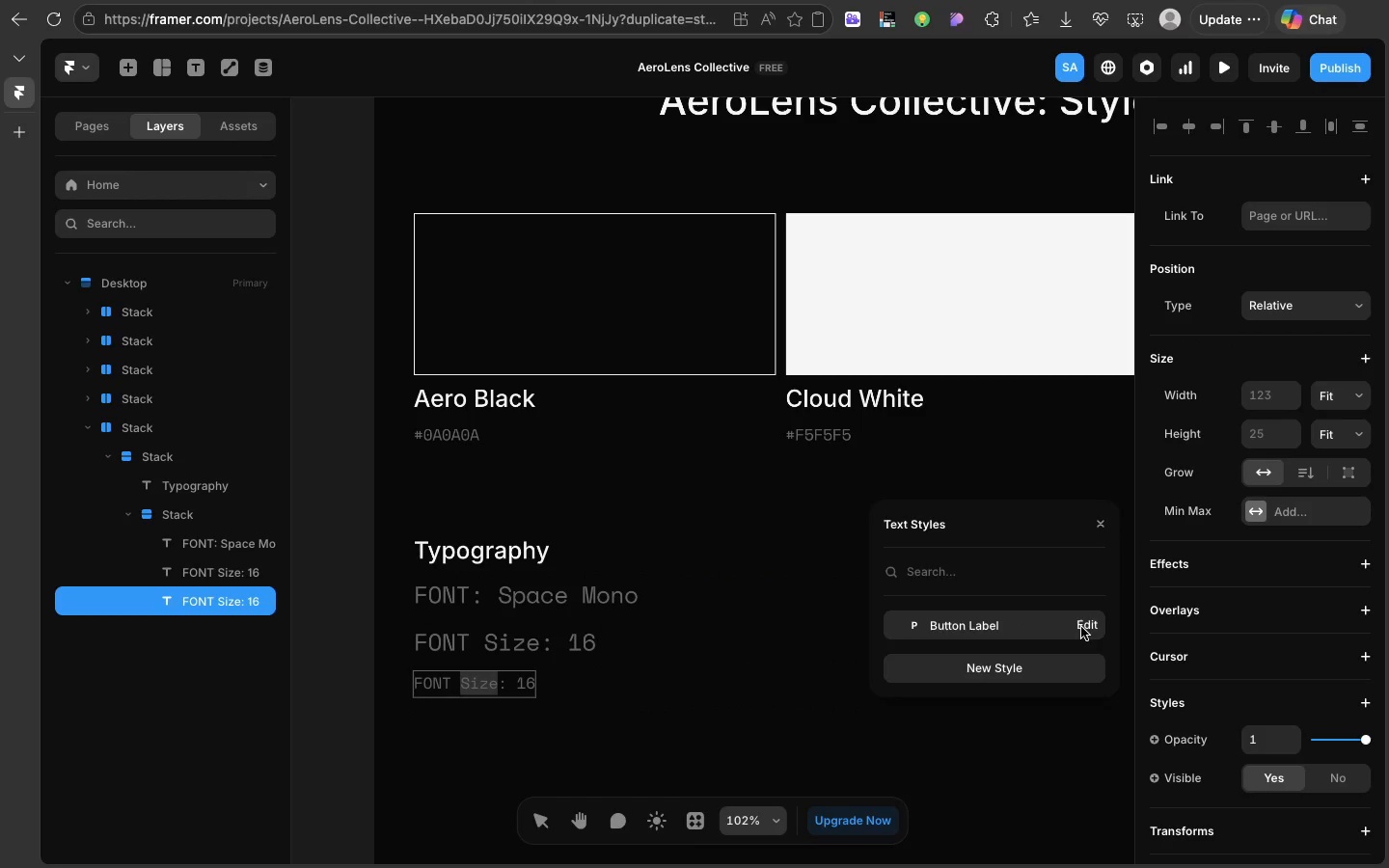 
left_click([1081, 627])
 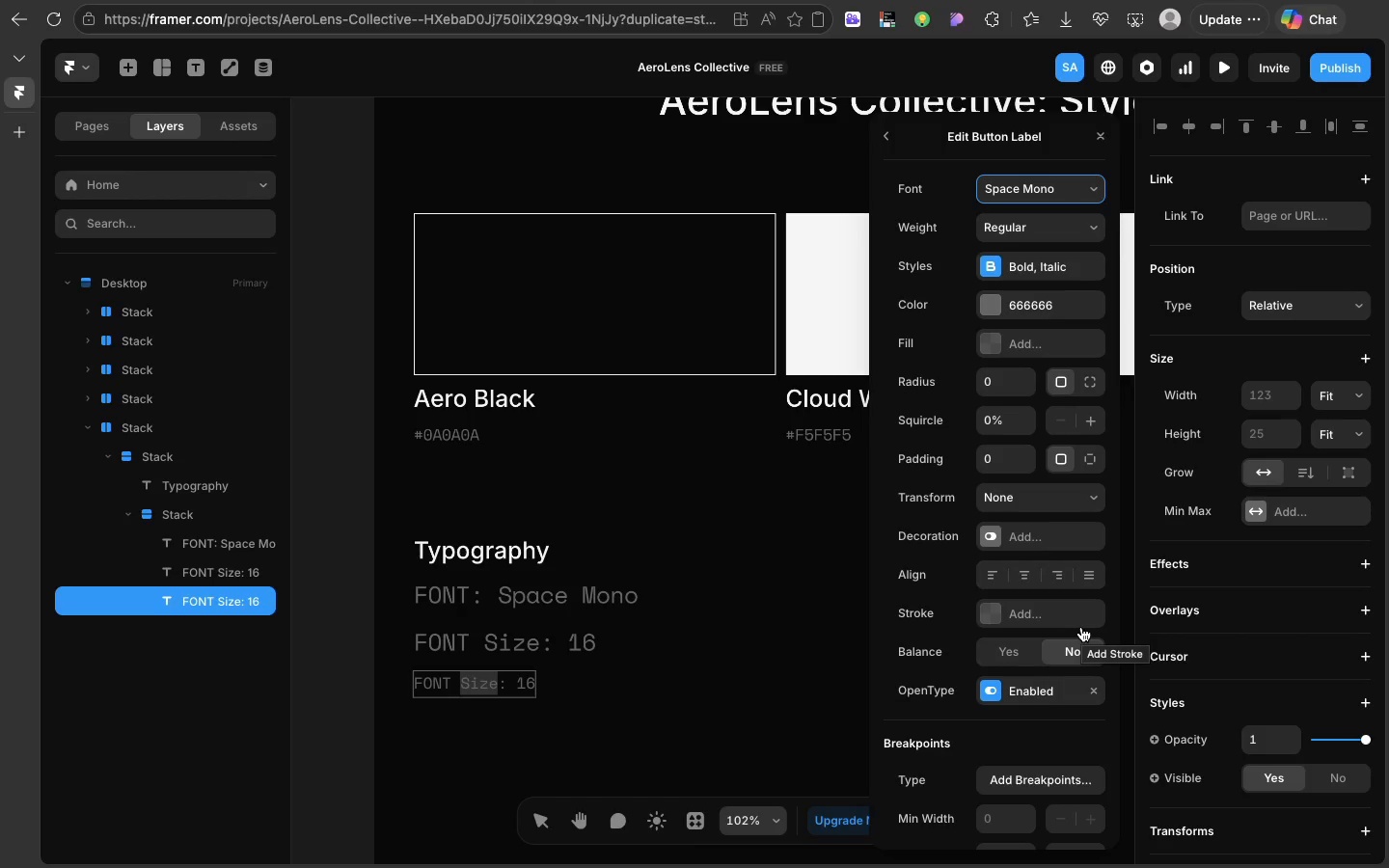 
scroll: coordinate [1030, 666], scroll_direction: down, amount: 23.0
 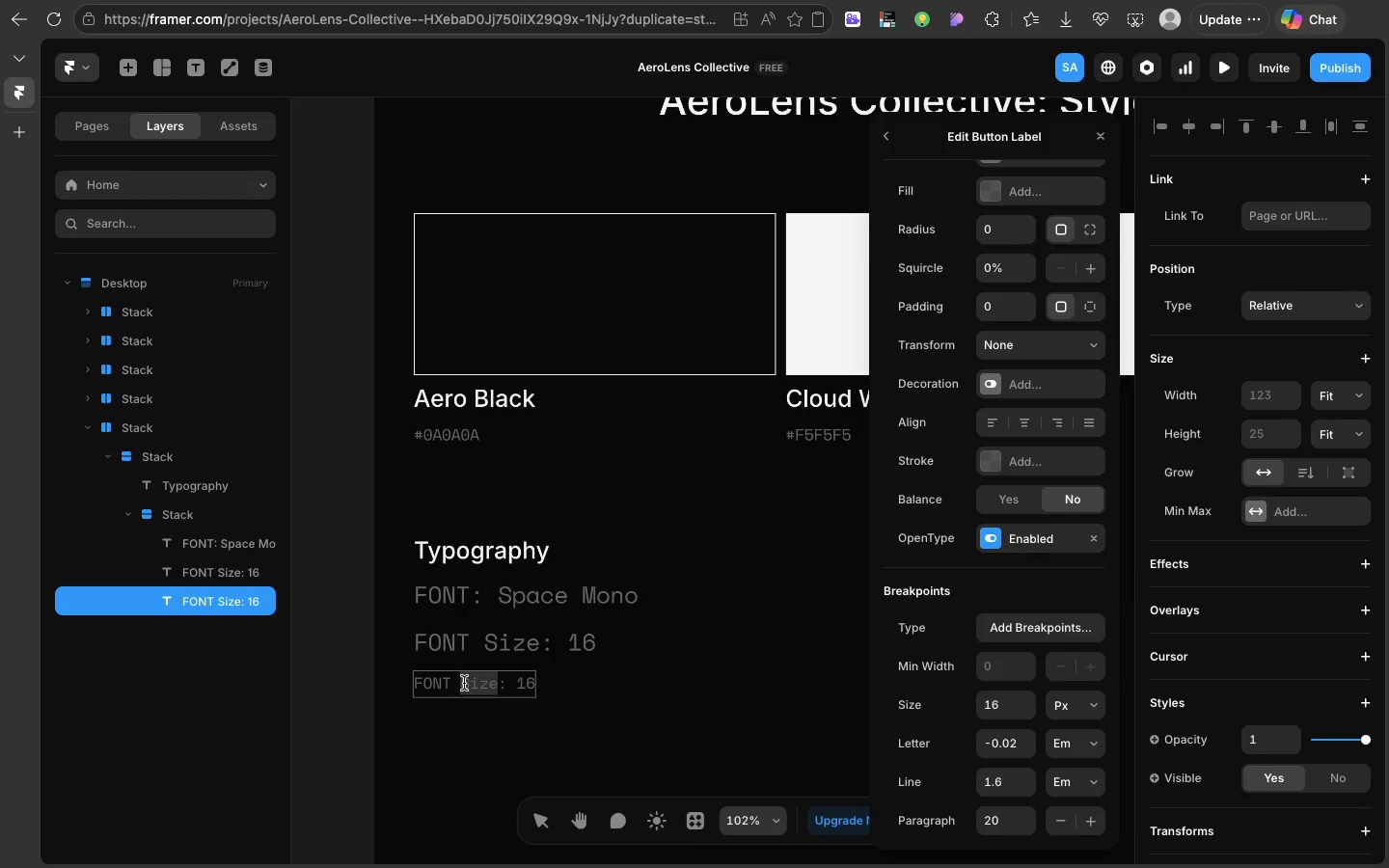 
wait(8.2)
 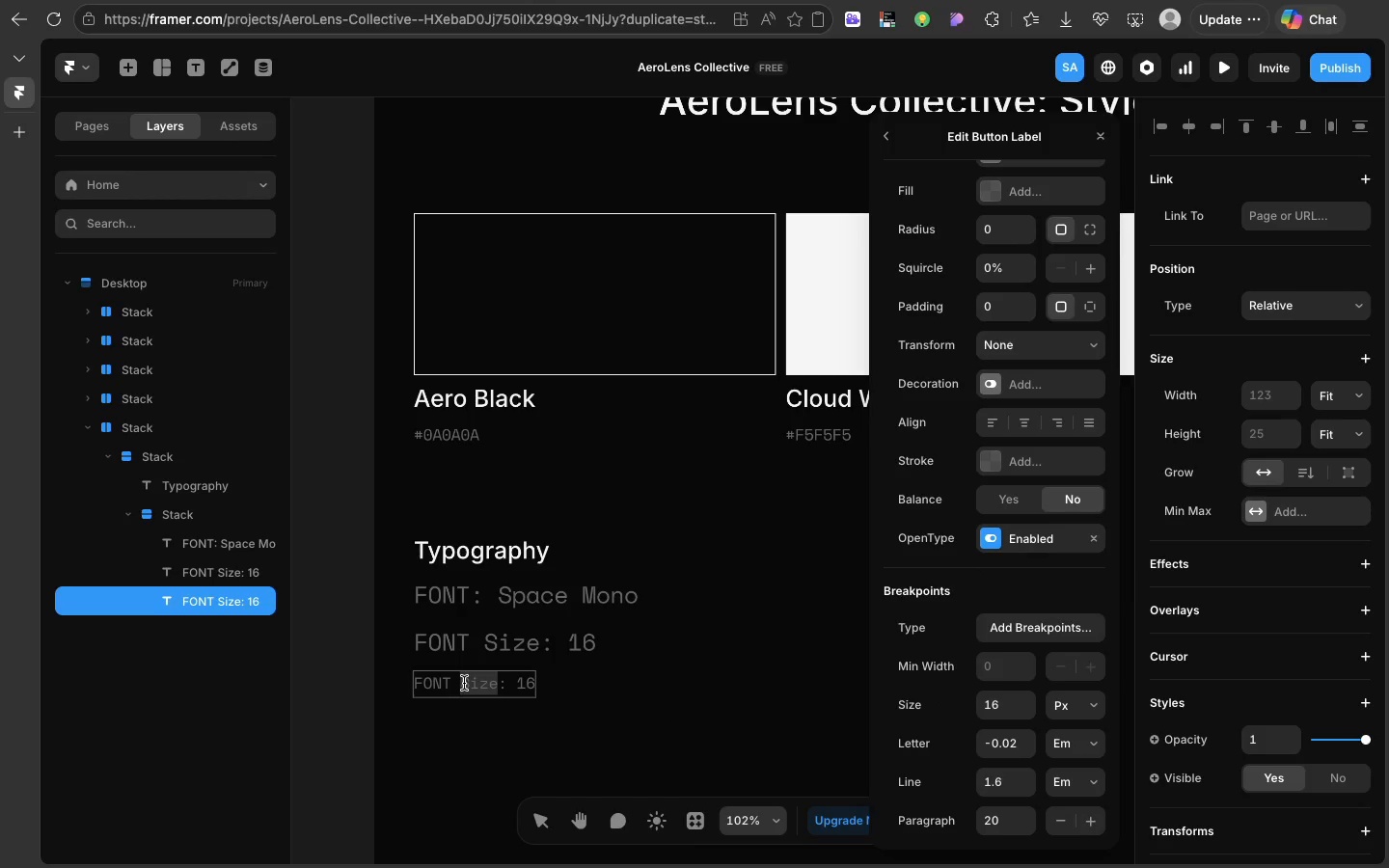 
left_click([464, 682])
 